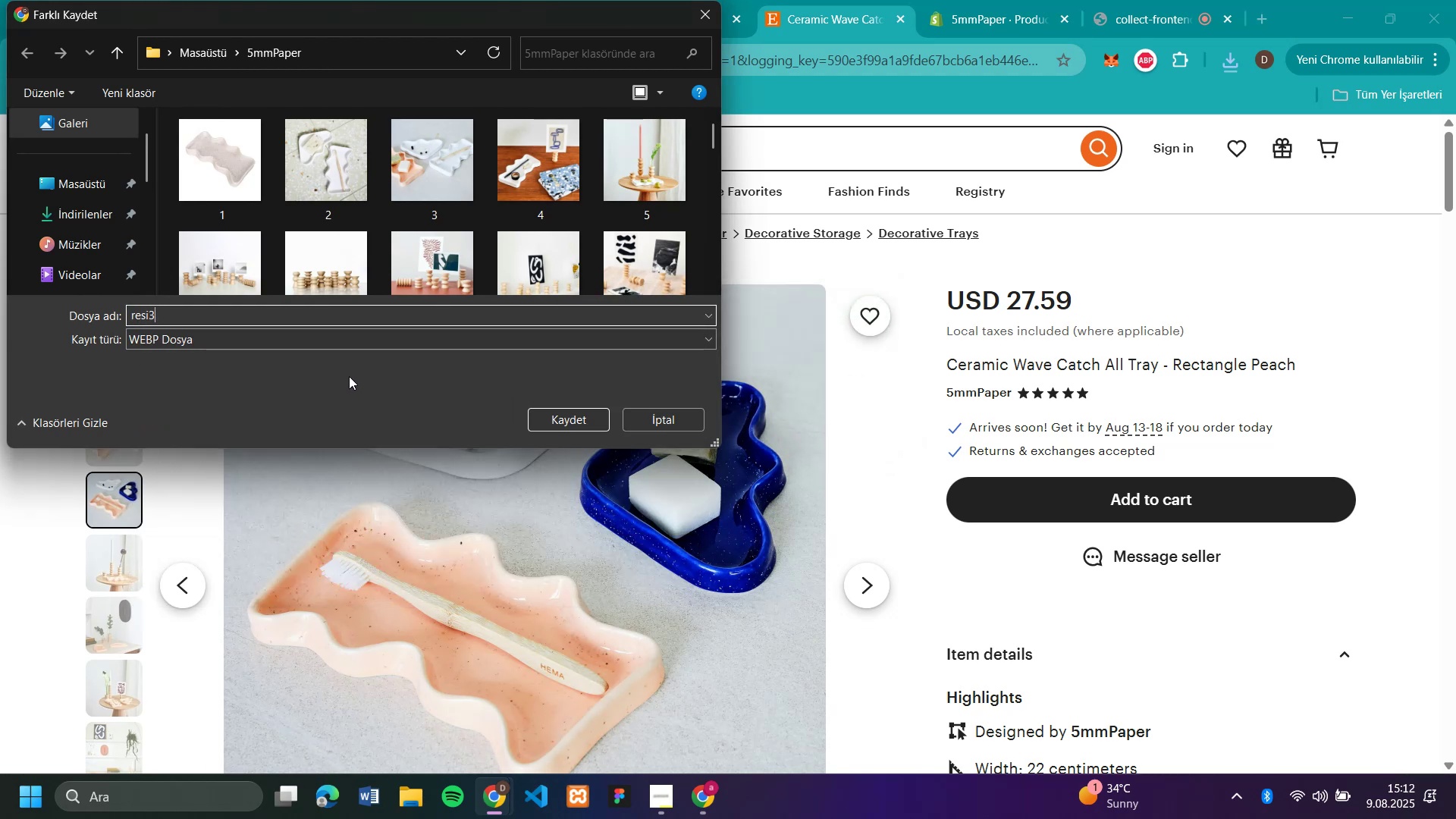 
key(Enter)
 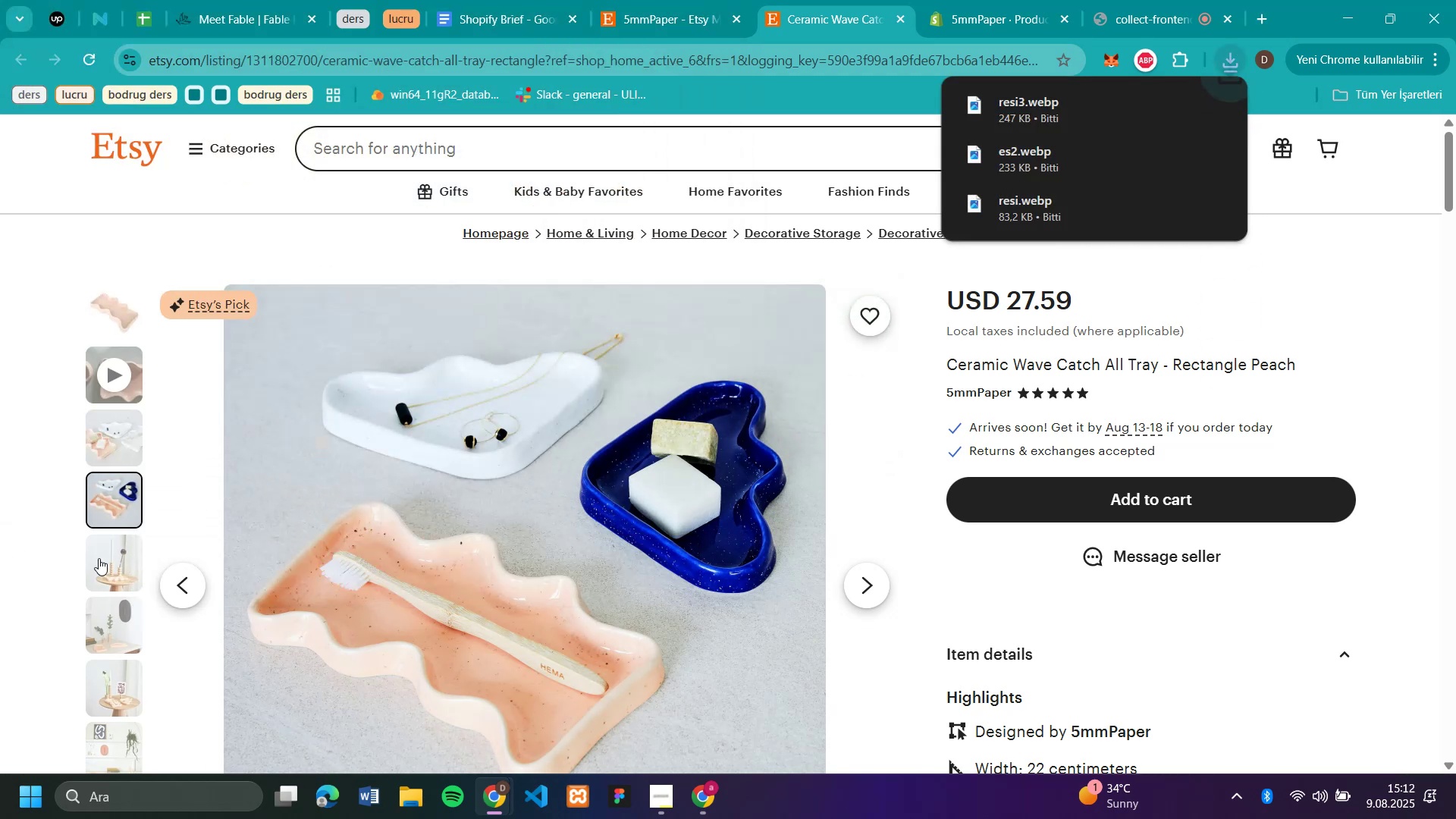 
right_click([99, 556])
 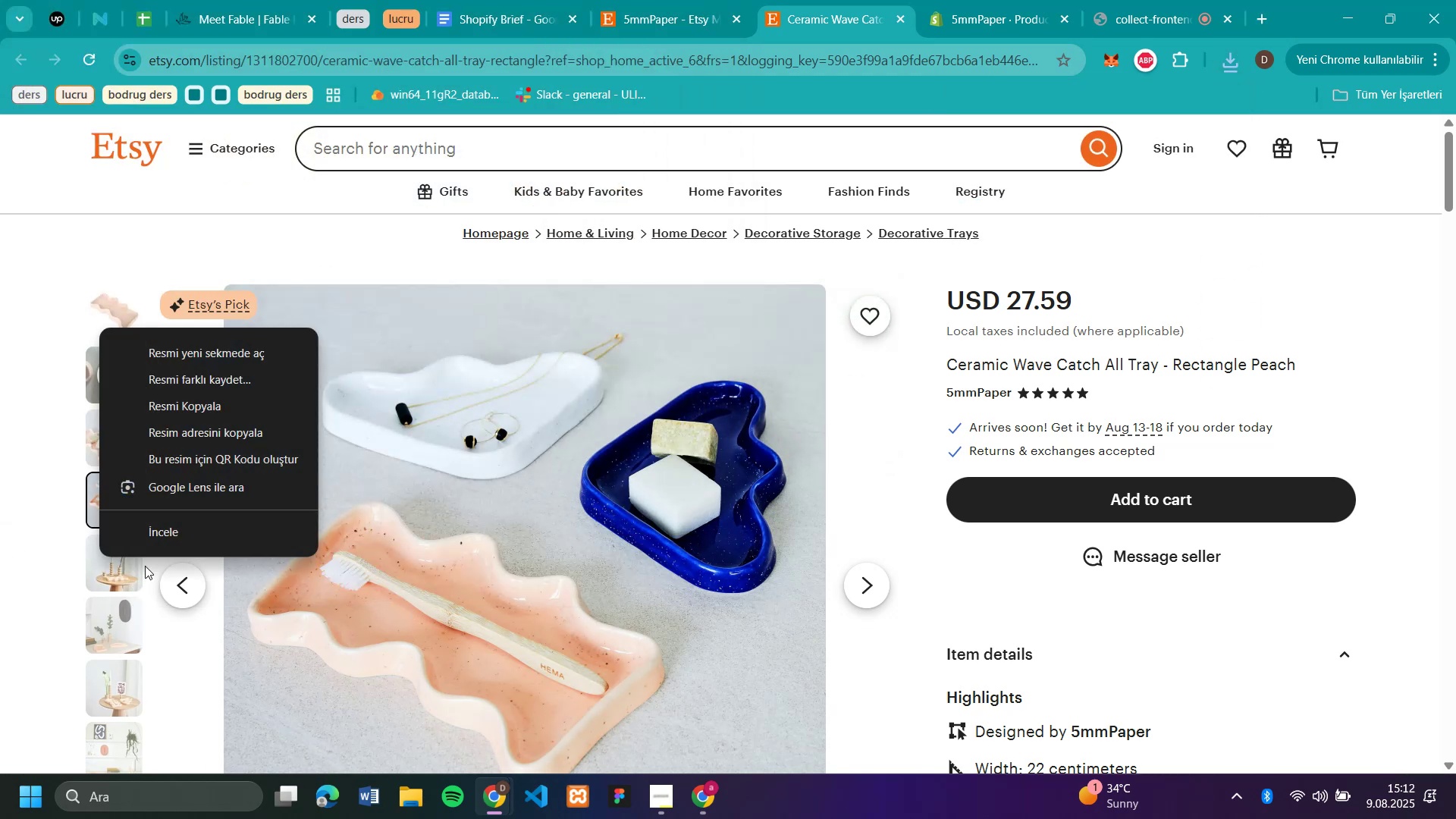 
left_click([124, 573])
 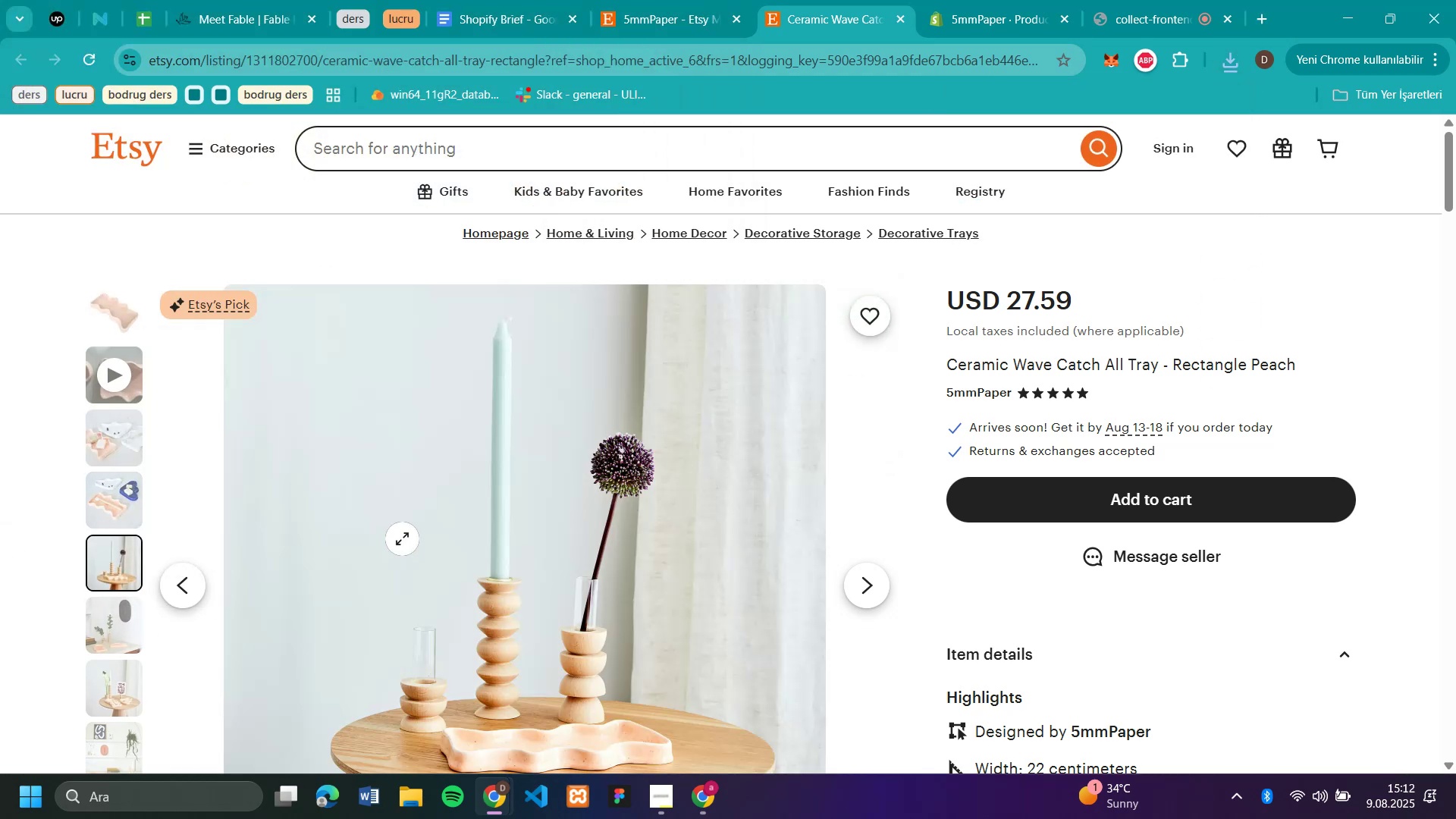 
right_click([405, 529])
 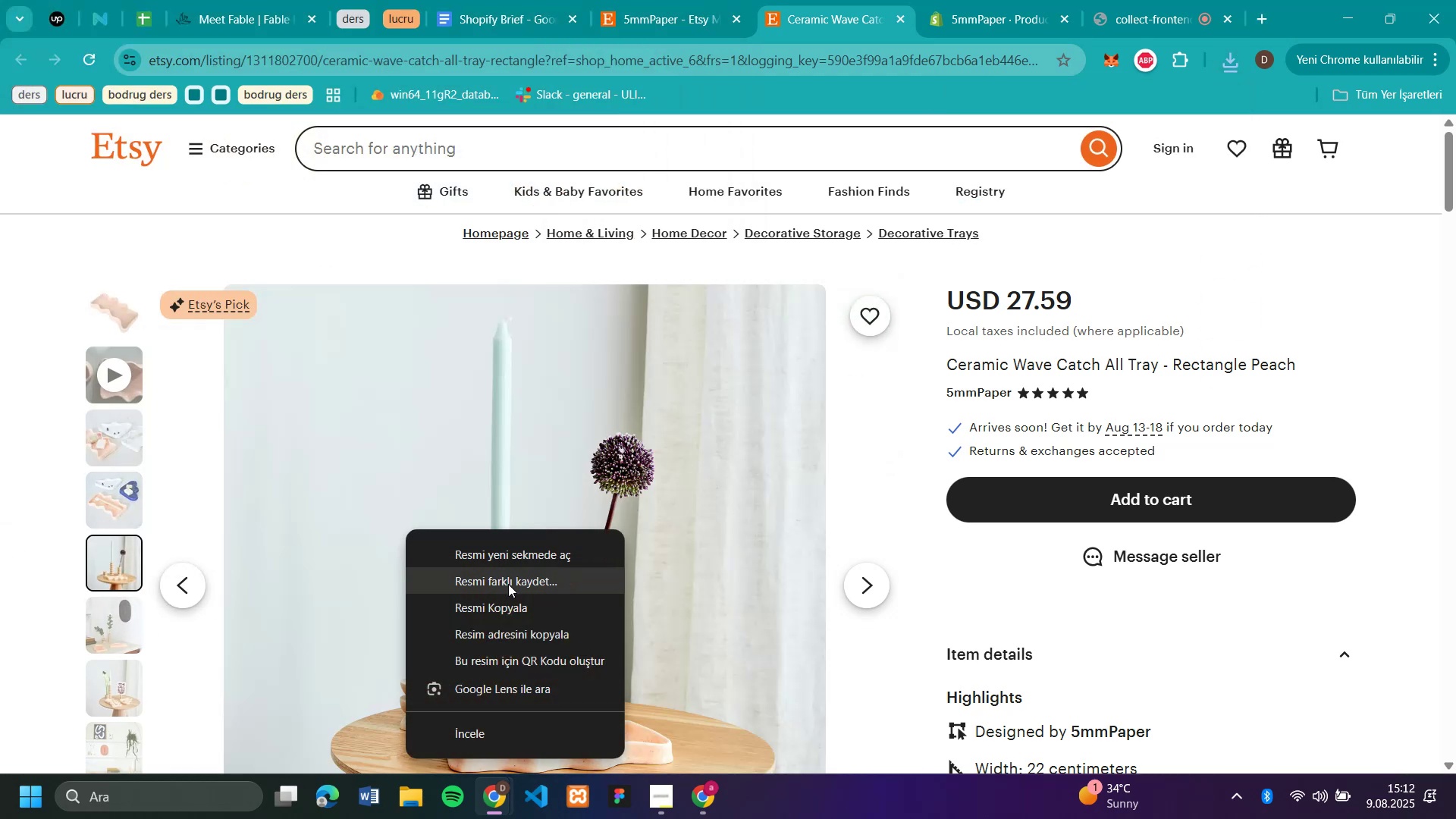 
left_click([508, 584])
 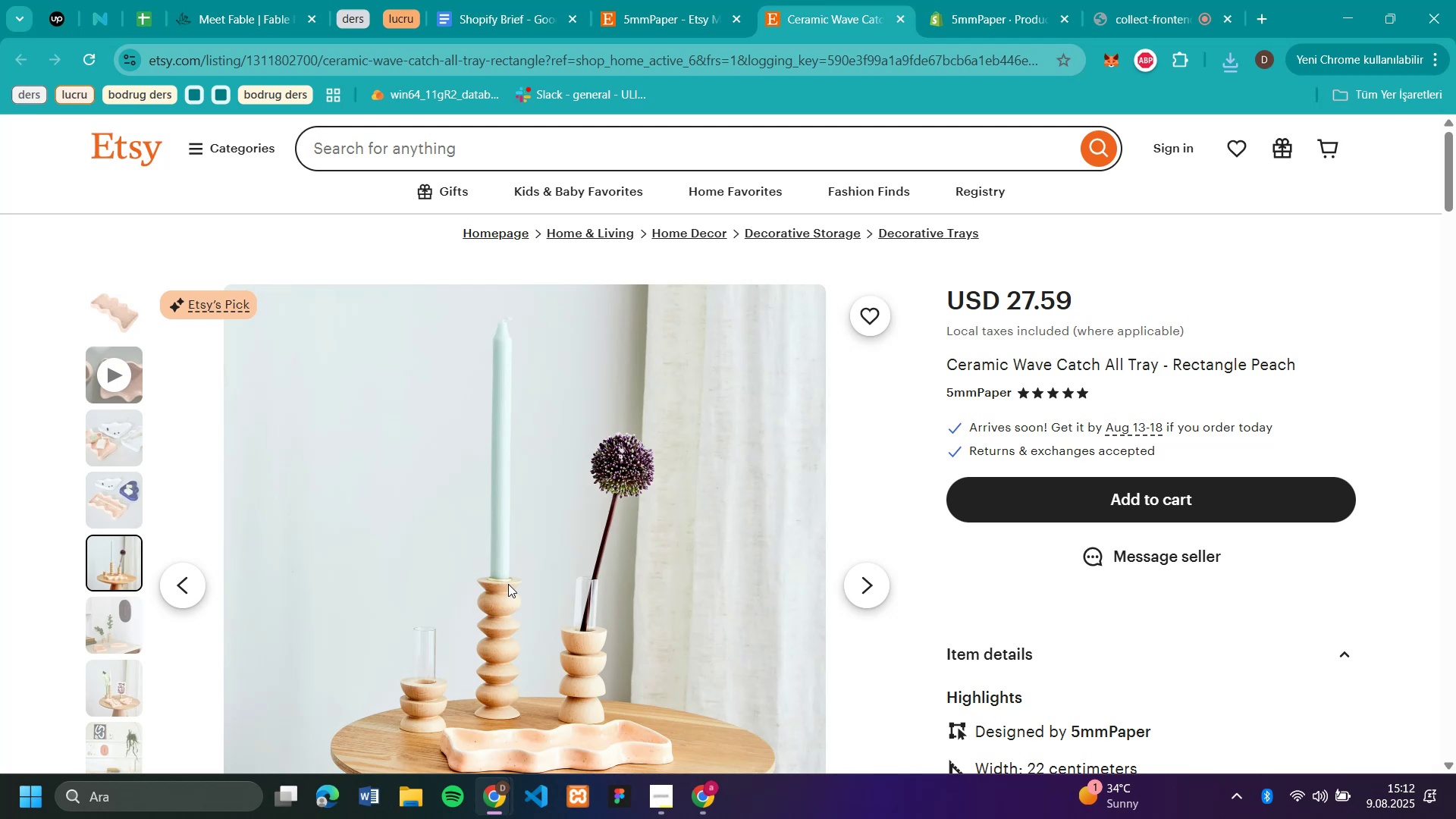 
type(res'4)
 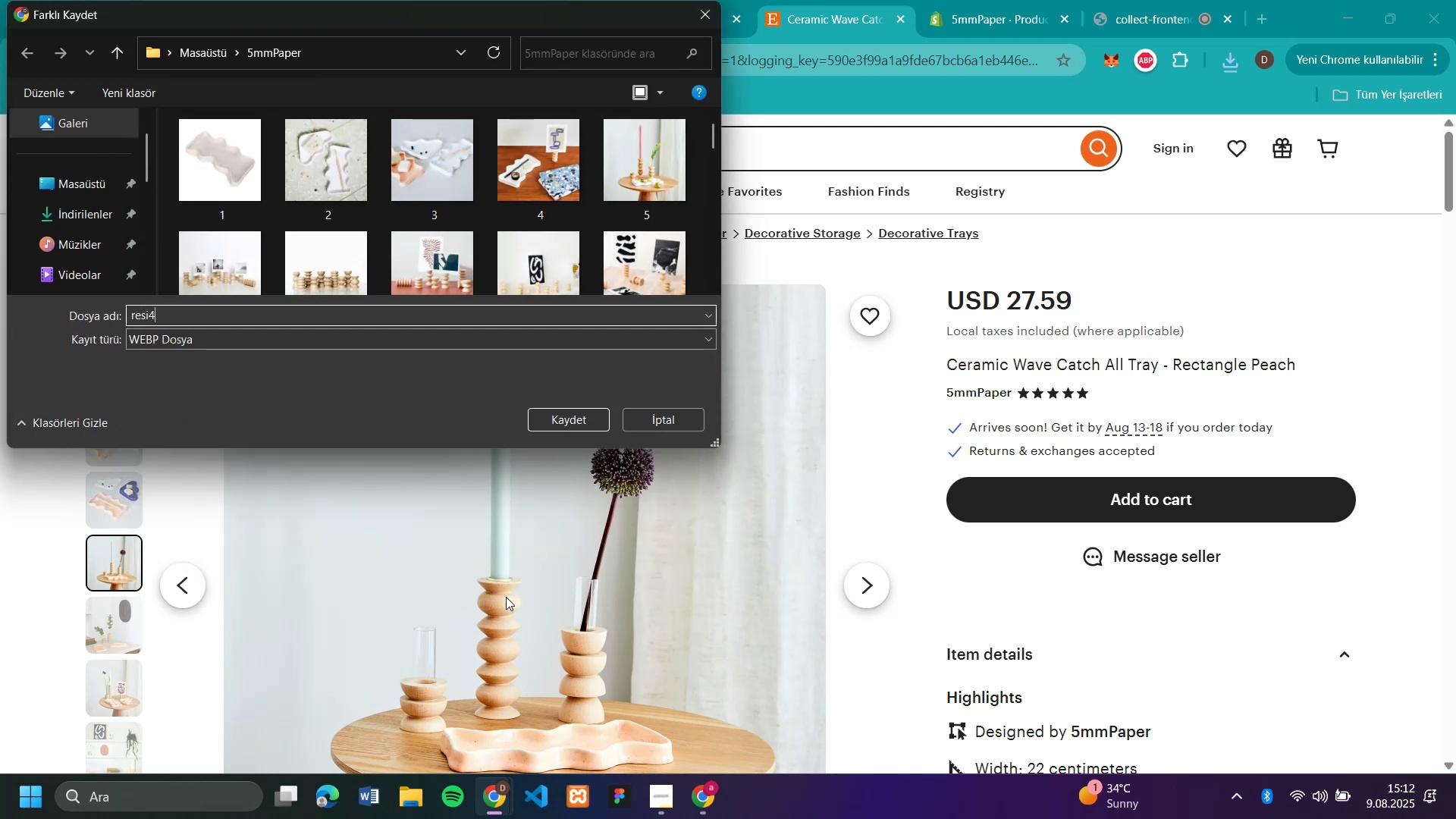 
key(Enter)
 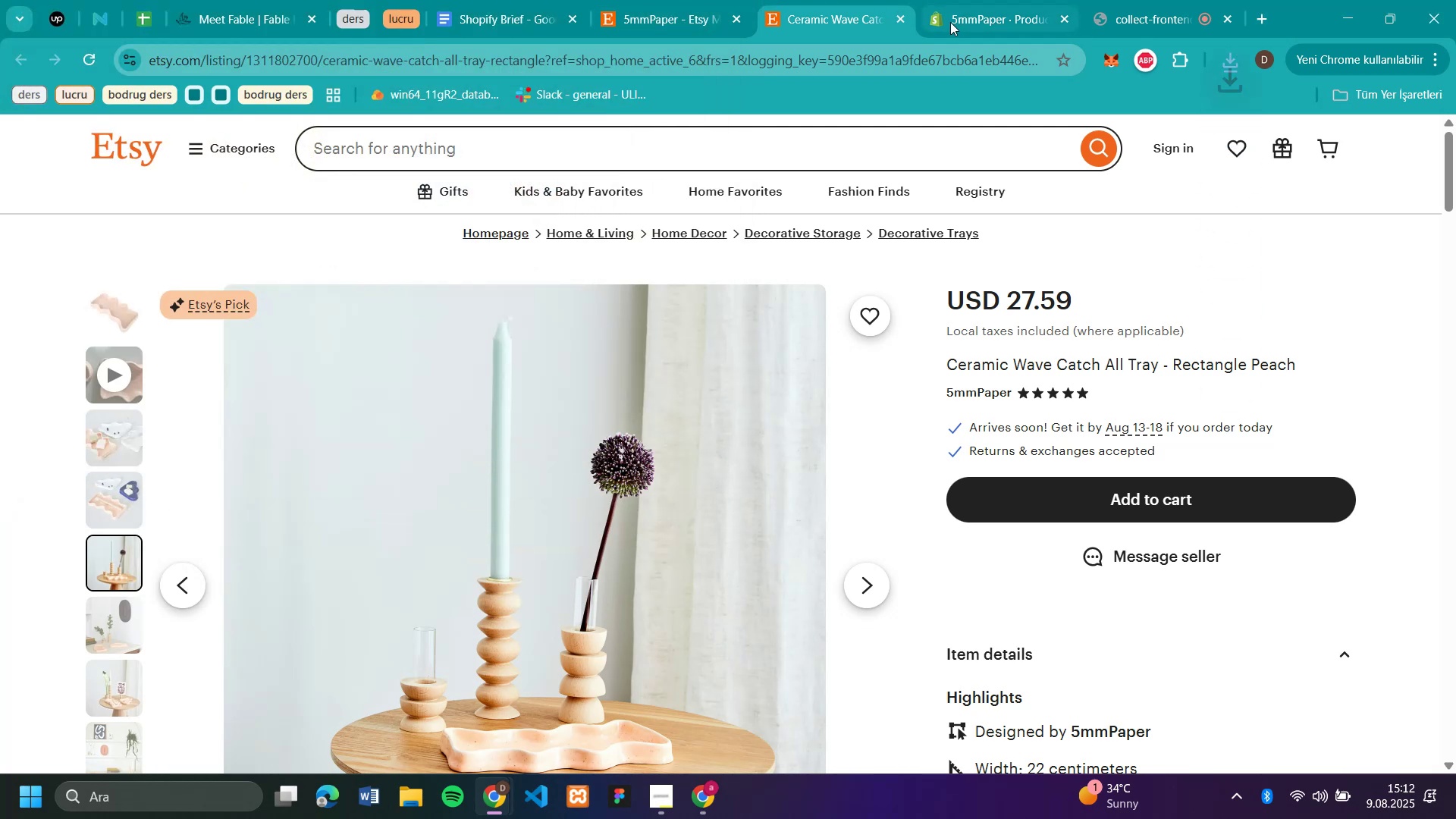 
left_click([966, 16])
 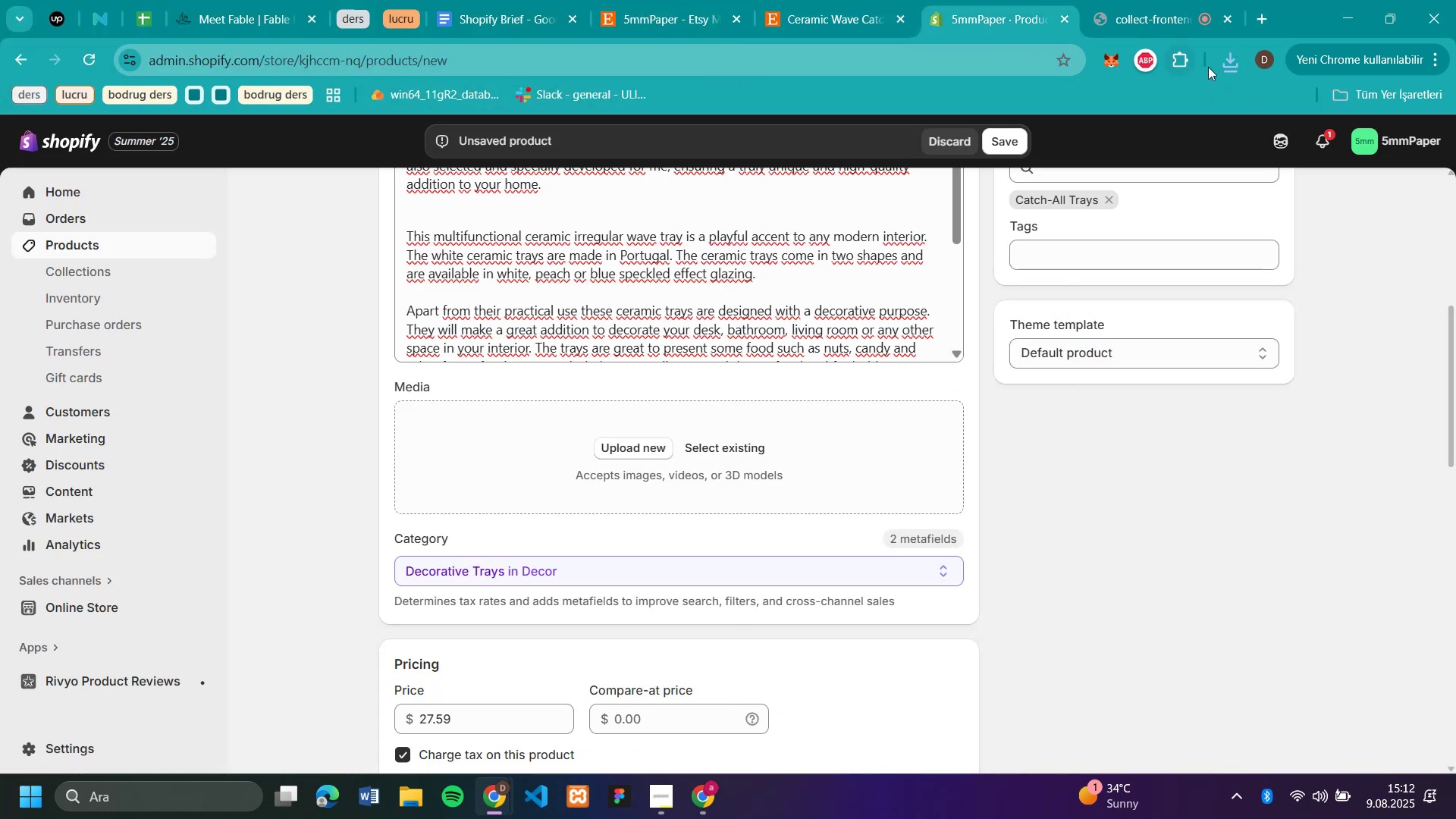 
left_click([1228, 67])
 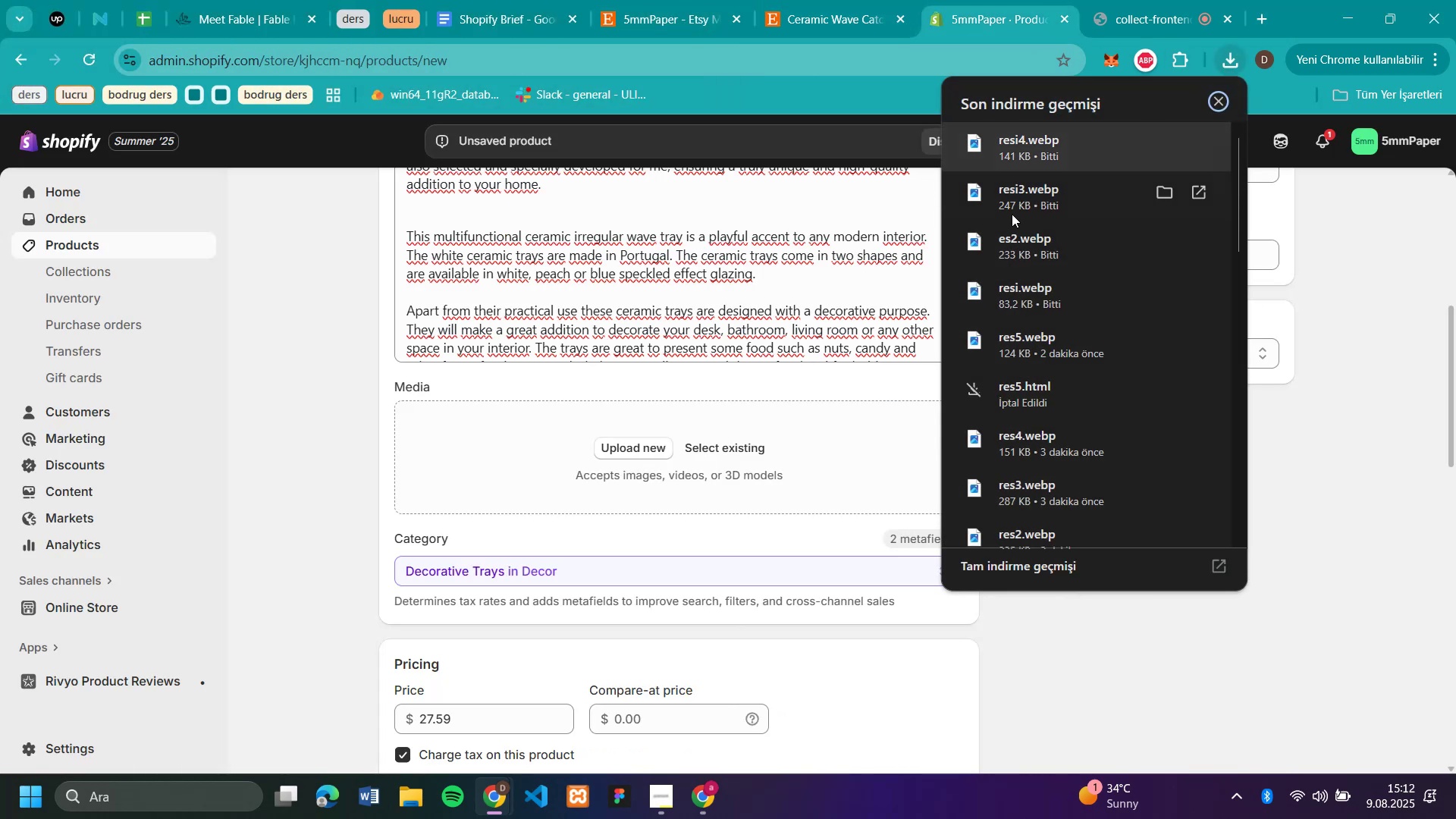 
left_click_drag(start_coordinate=[1012, 301], to_coordinate=[714, 442])
 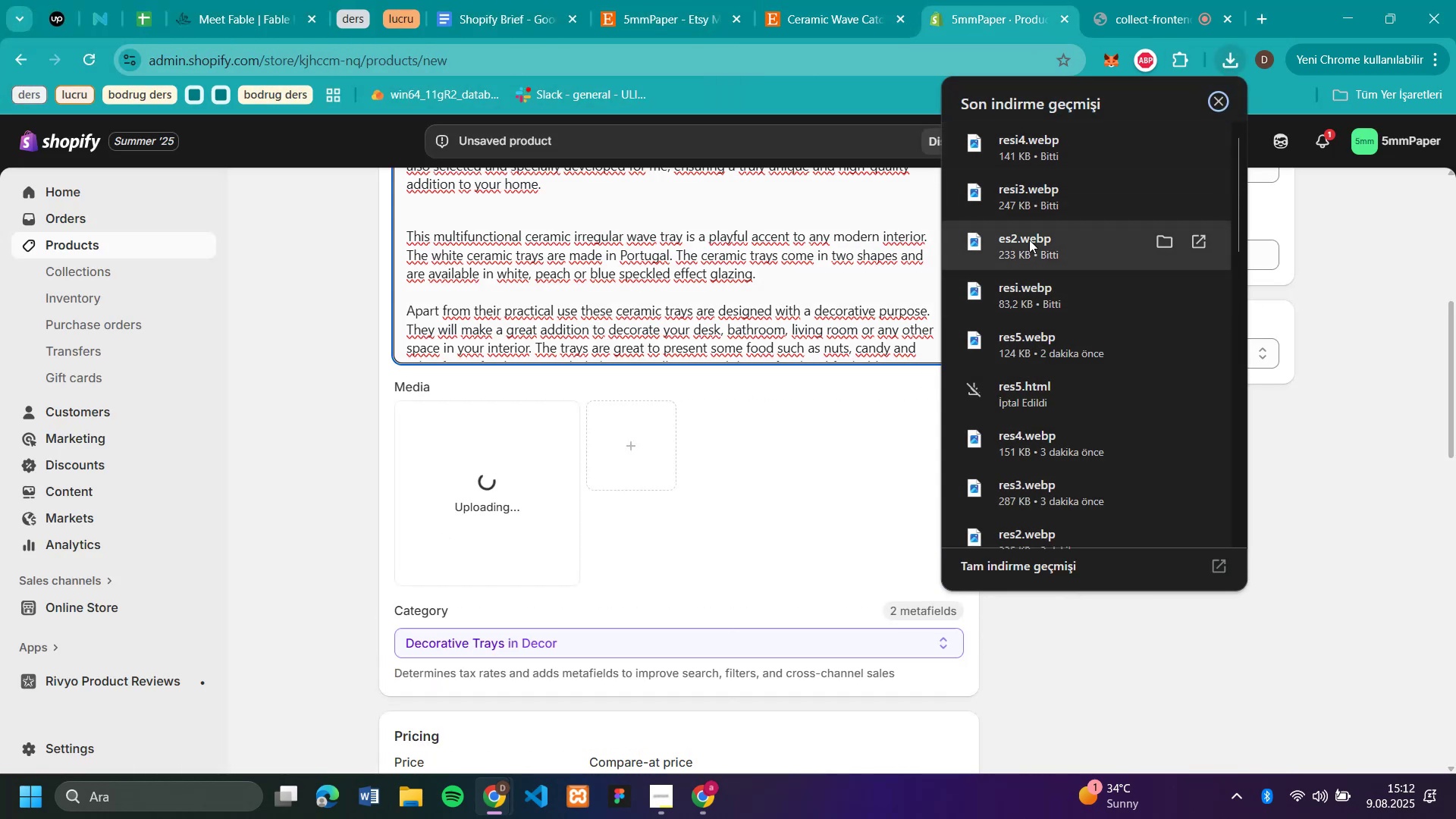 
left_click_drag(start_coordinate=[1029, 240], to_coordinate=[794, 448])
 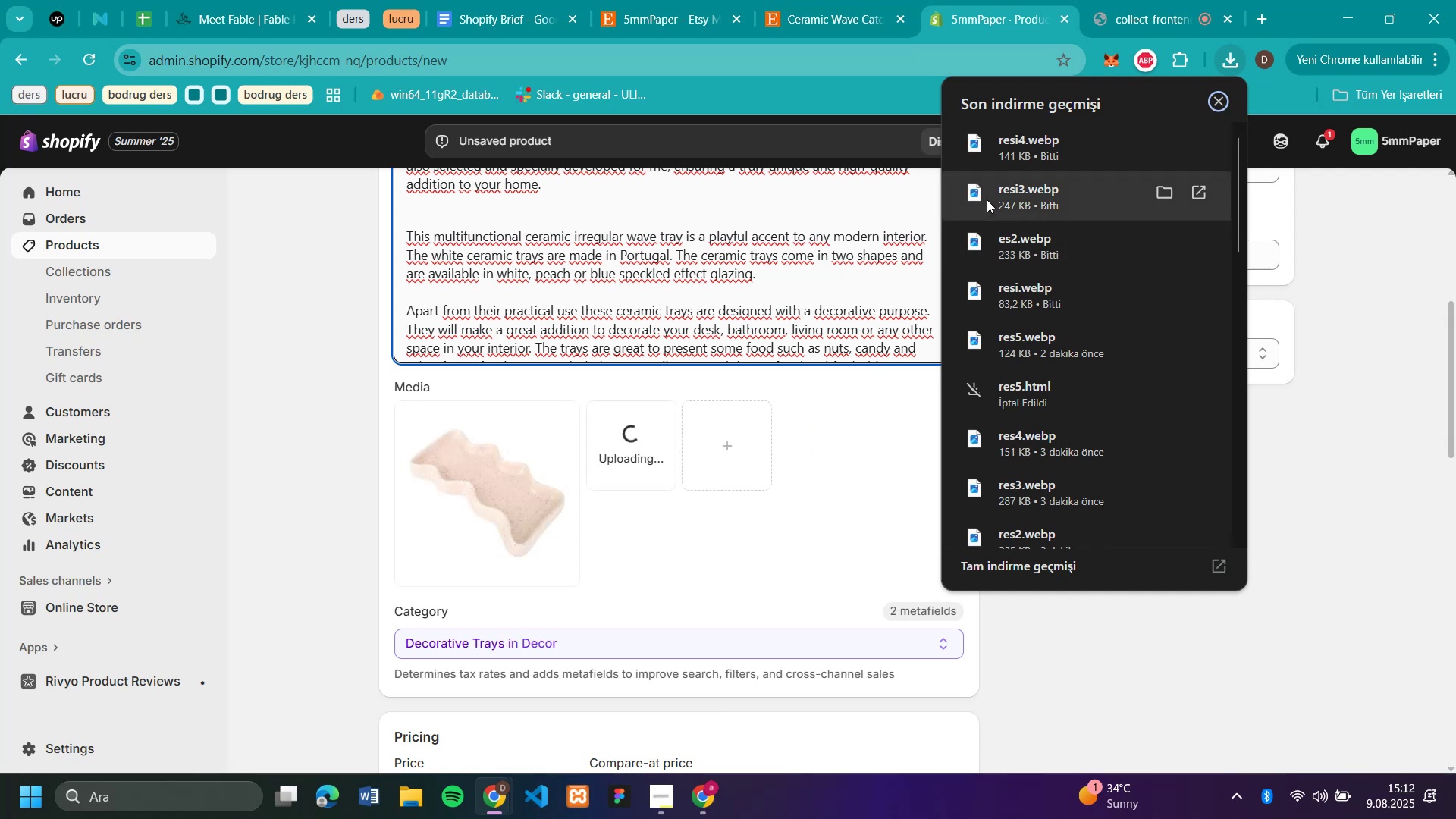 
left_click_drag(start_coordinate=[991, 197], to_coordinate=[802, 422])
 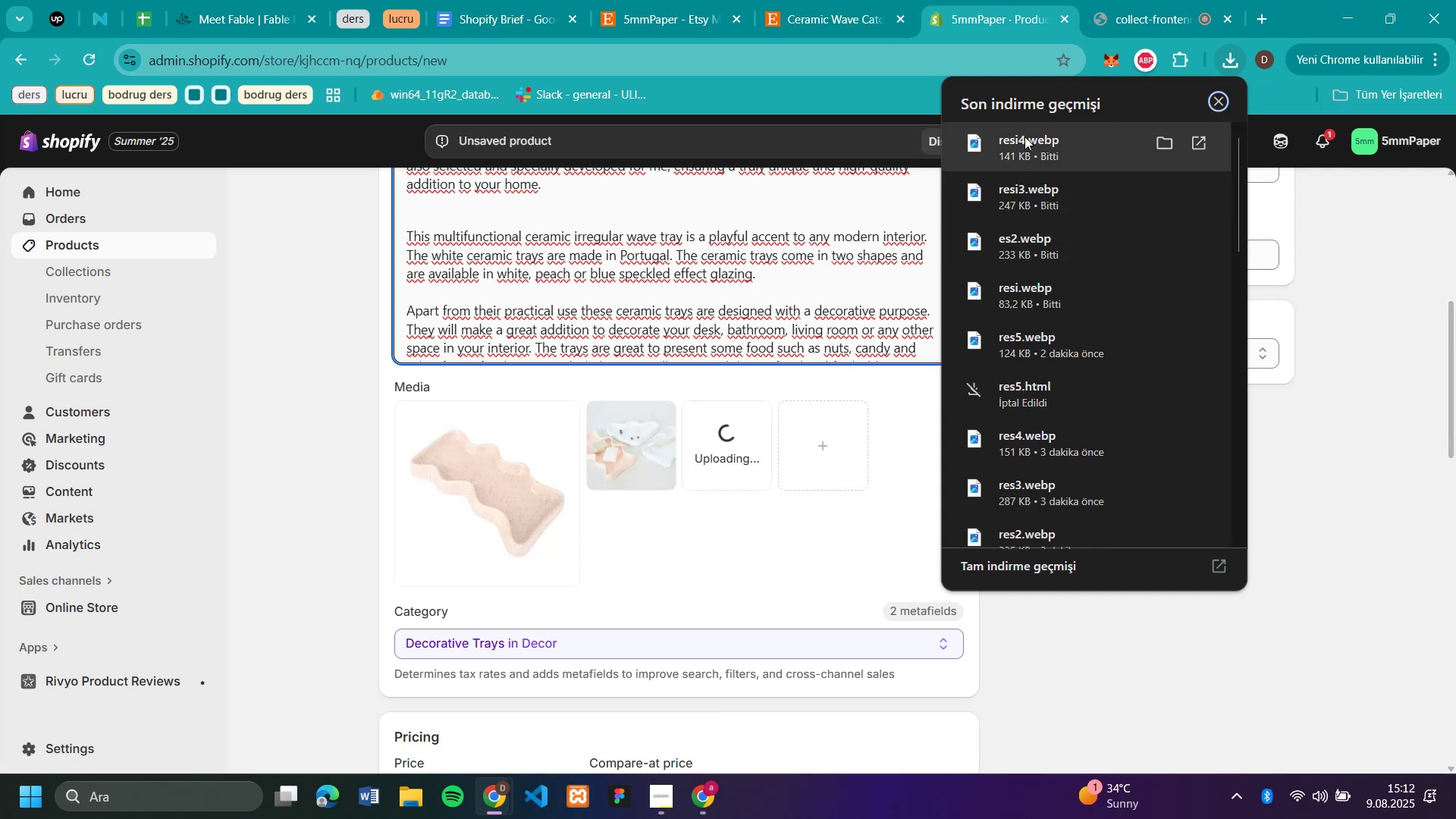 
left_click_drag(start_coordinate=[1025, 136], to_coordinate=[882, 468])
 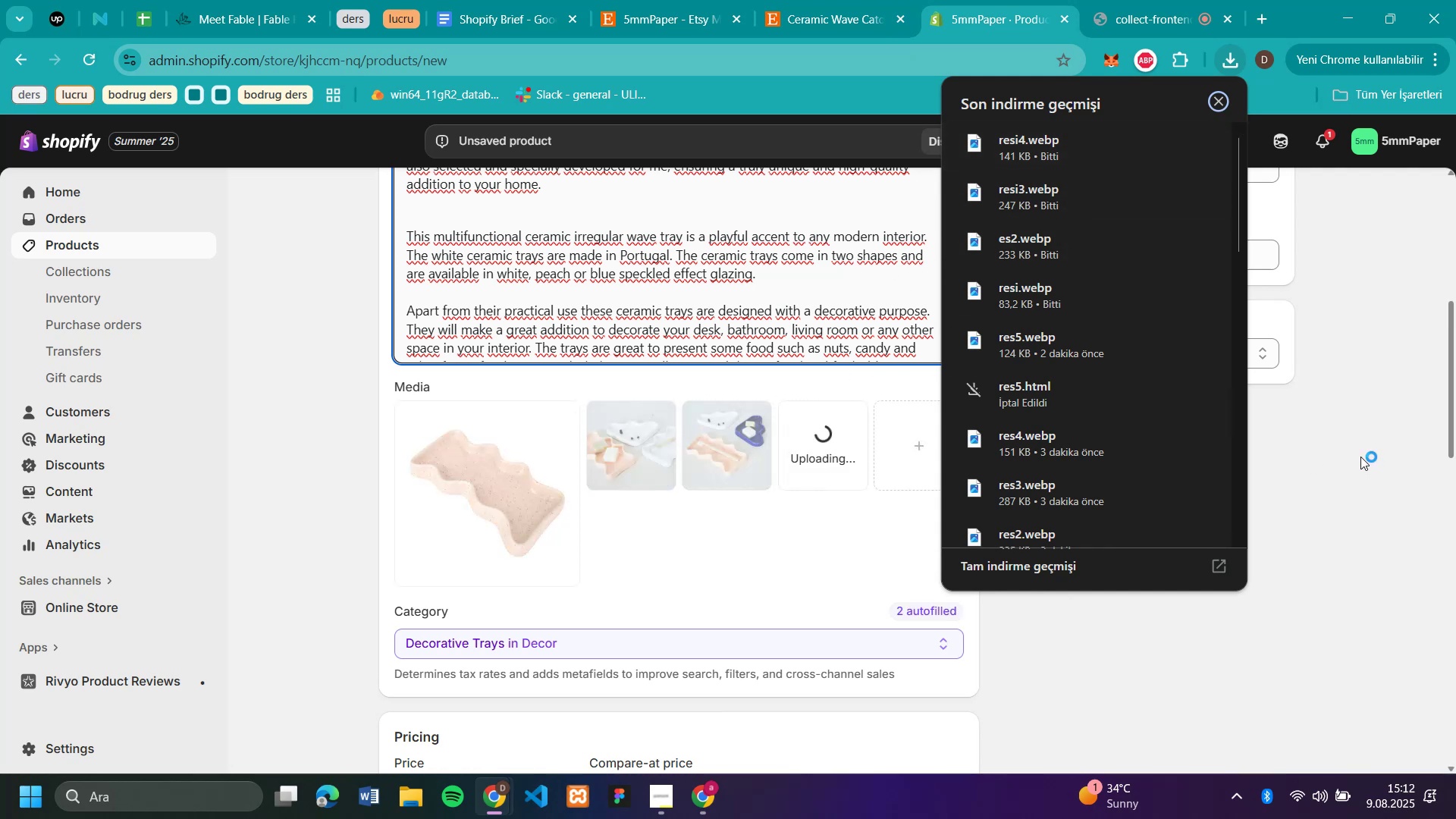 
left_click([1360, 457])
 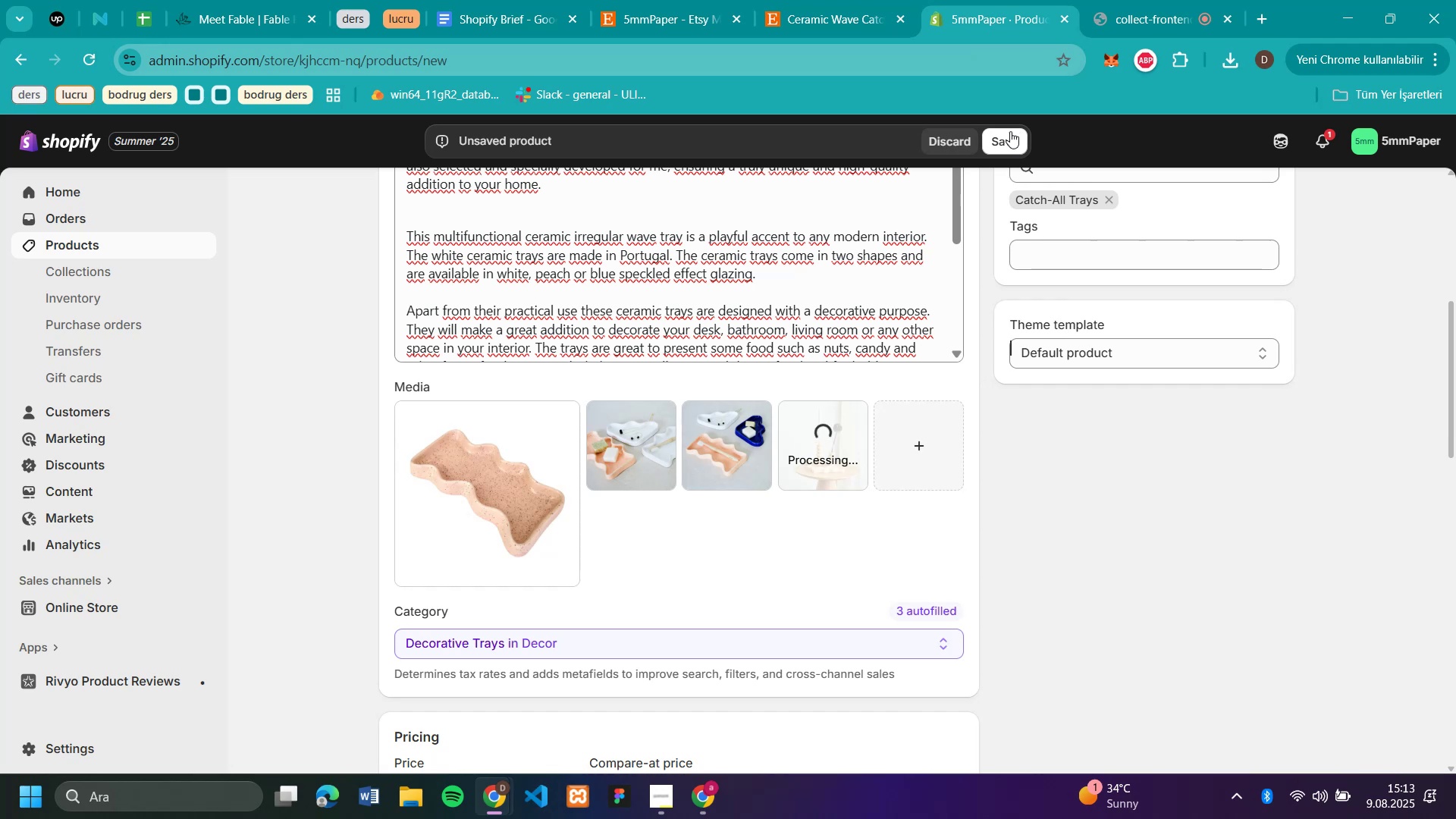 
left_click([1008, 140])
 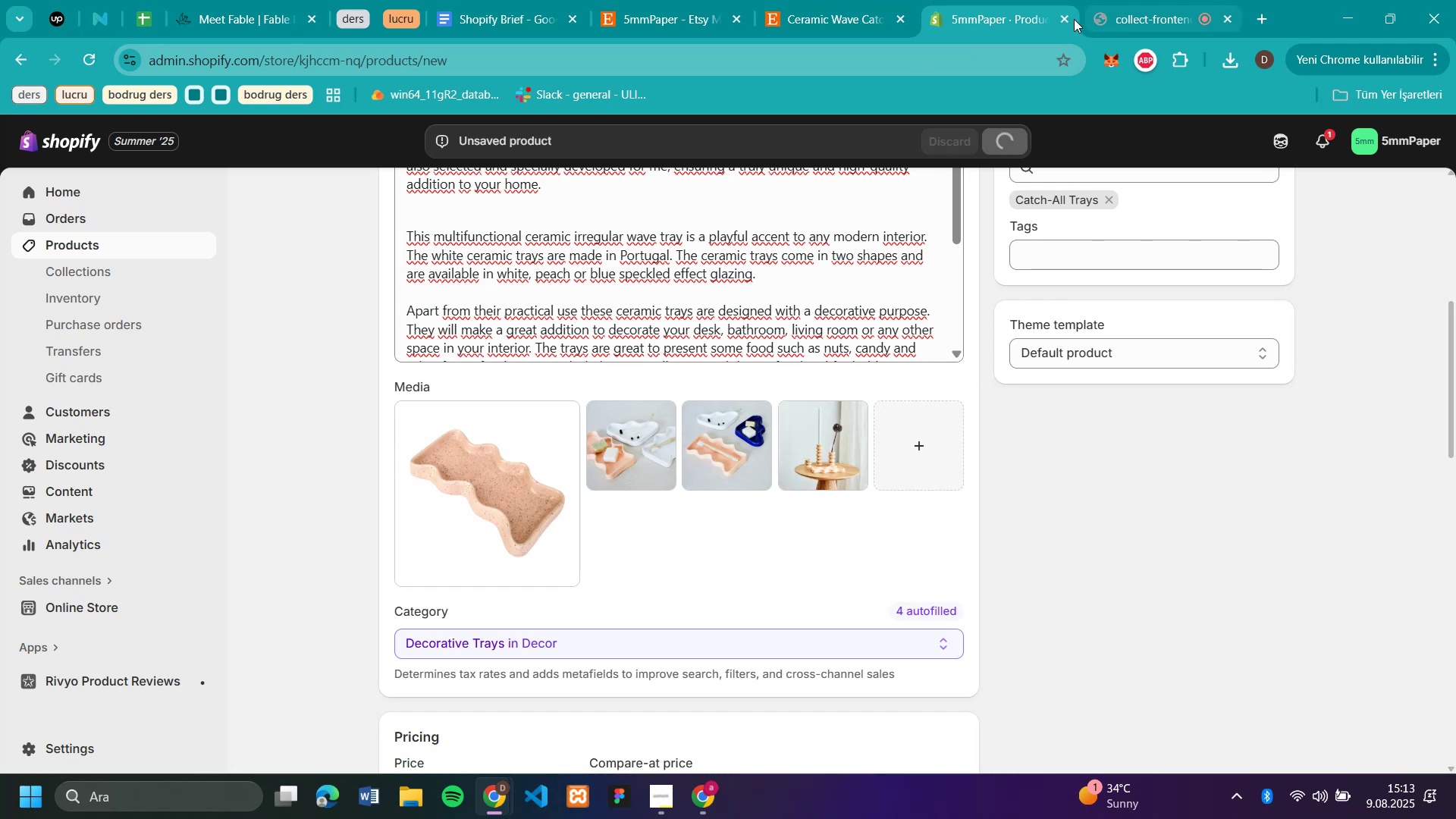 
left_click([1123, 19])
 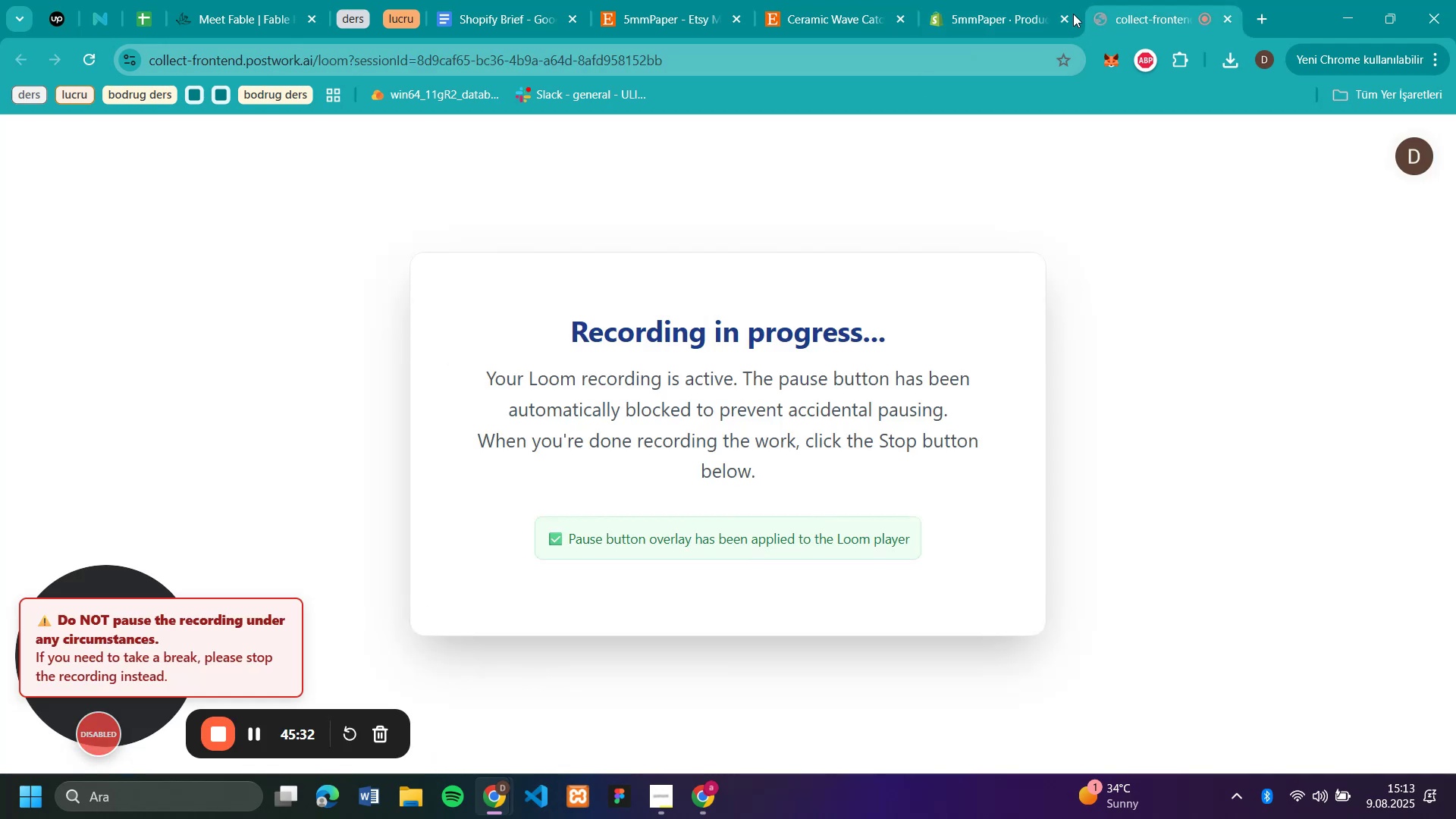 
left_click([1004, 23])
 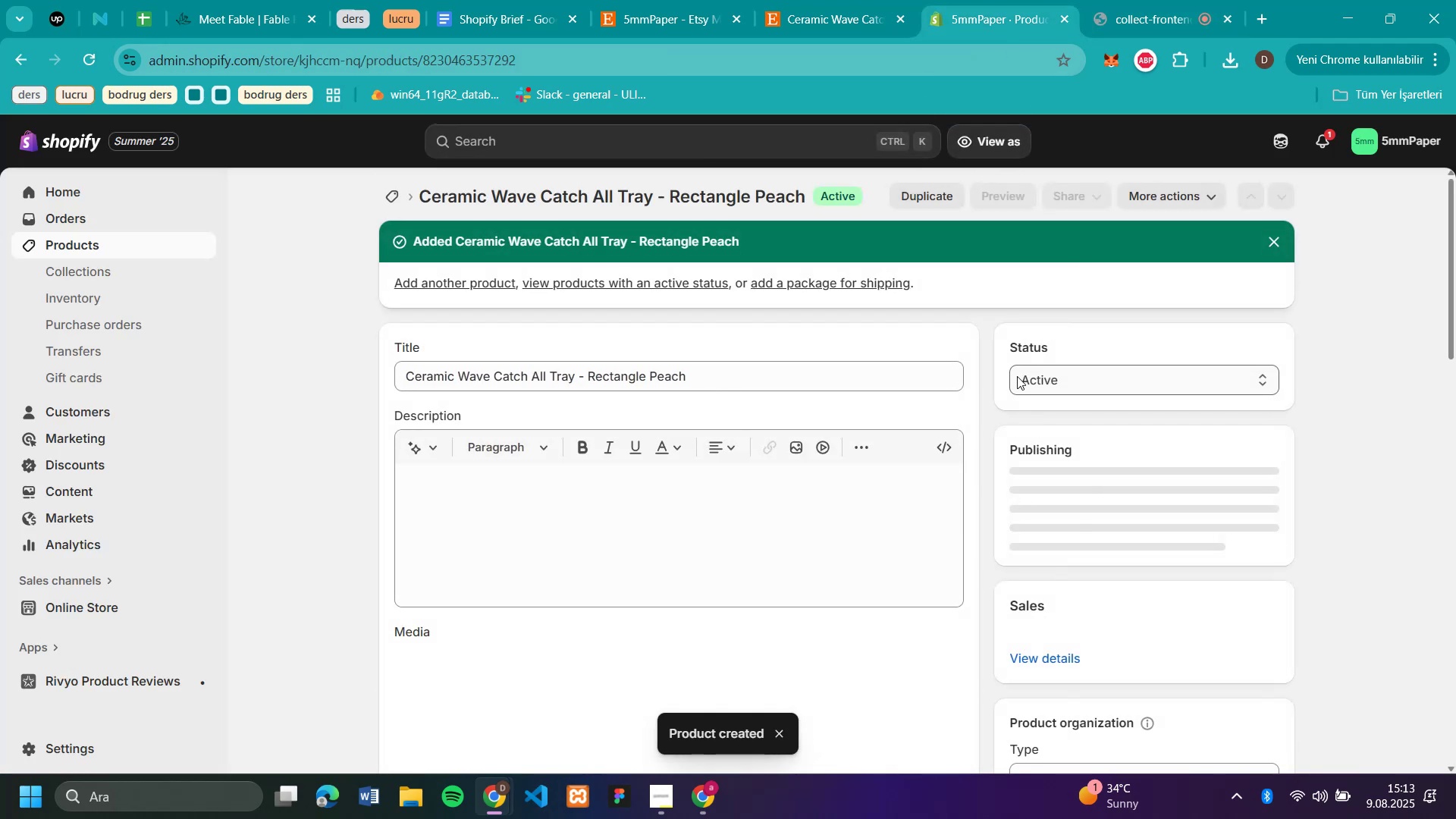 
scroll: coordinate [1231, 354], scroll_direction: up, amount: 5.0
 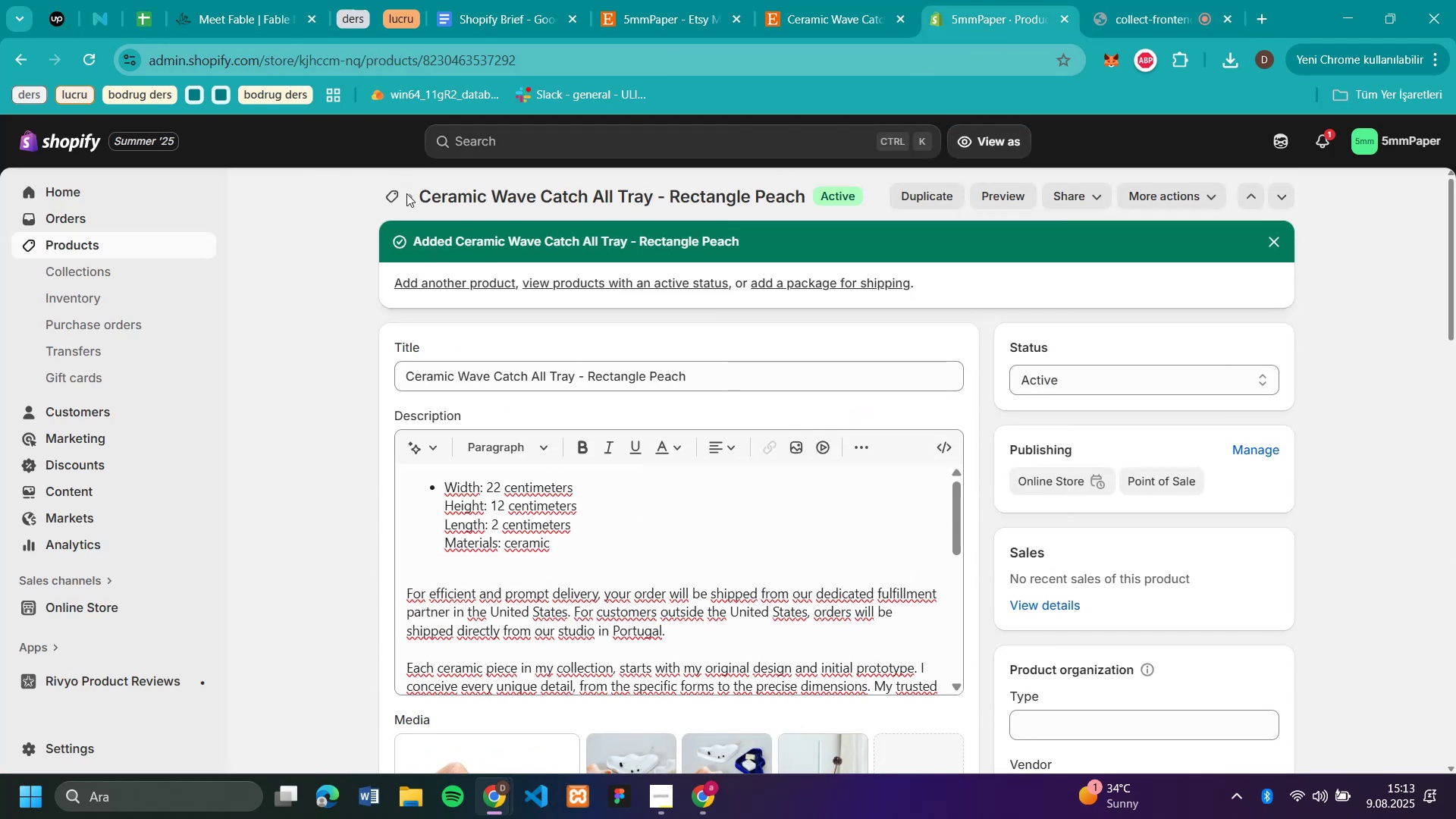 
left_click([375, 196])
 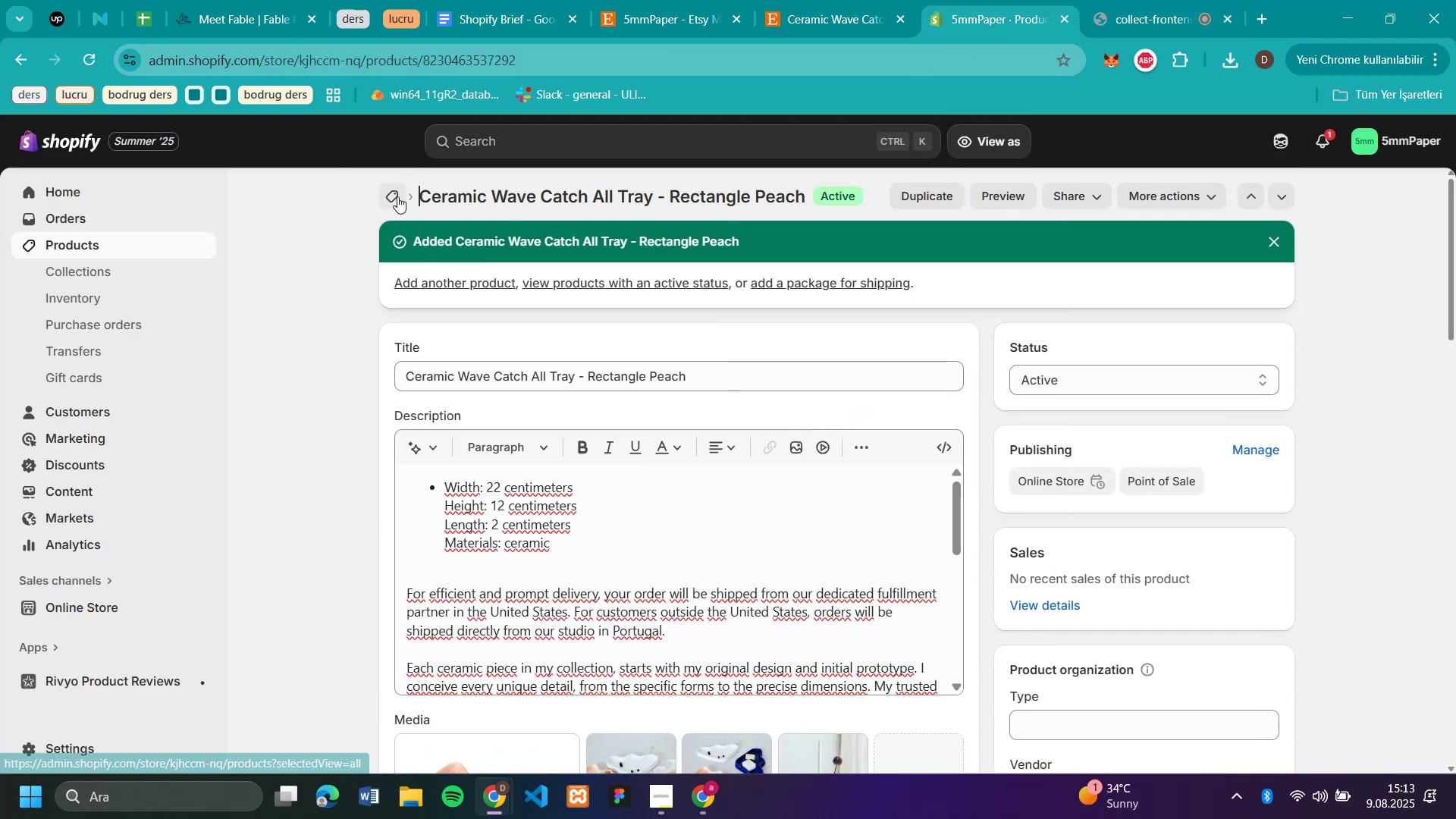 
left_click([397, 196])
 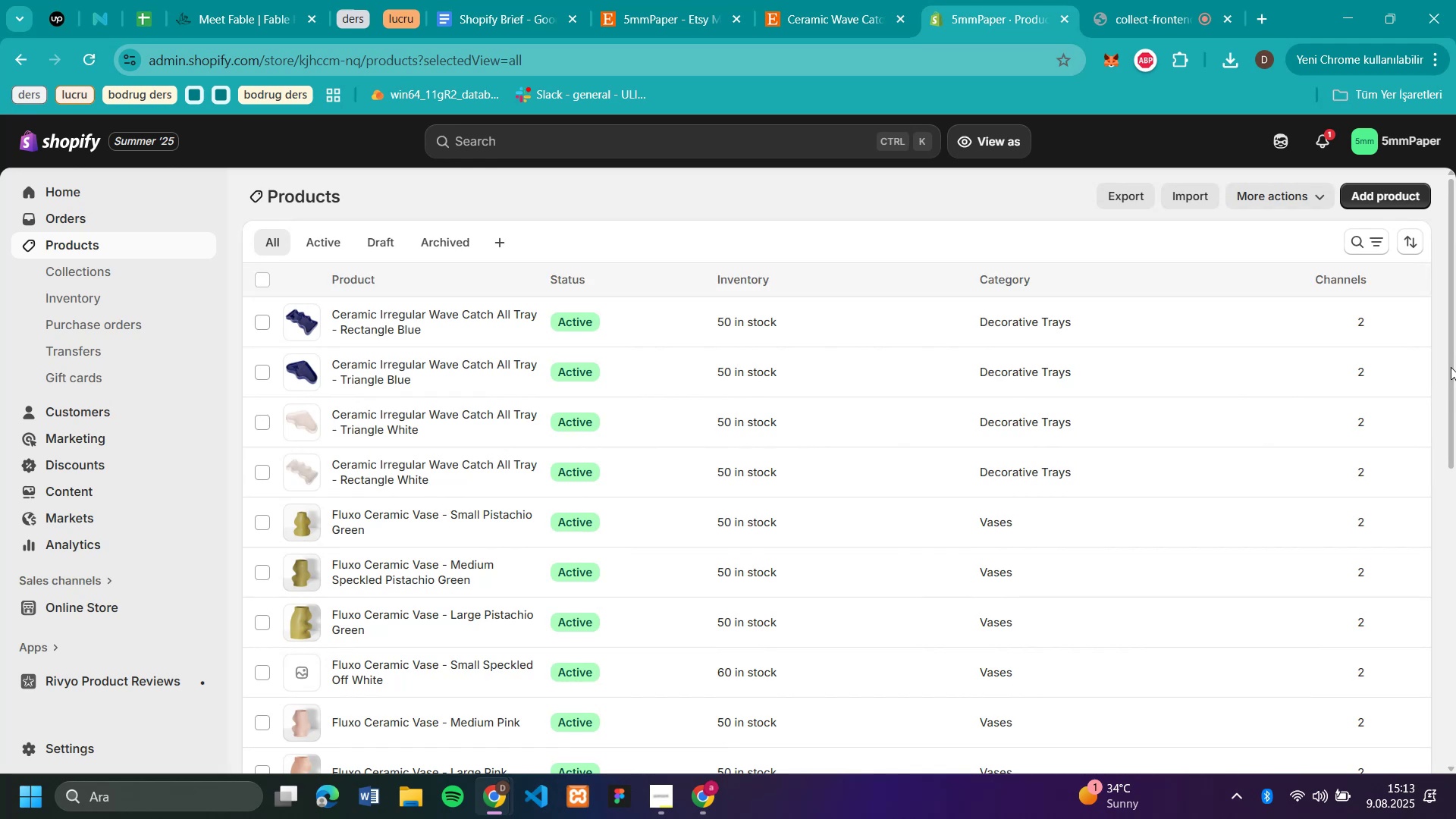 
scroll: coordinate [677, 383], scroll_direction: none, amount: 0.0
 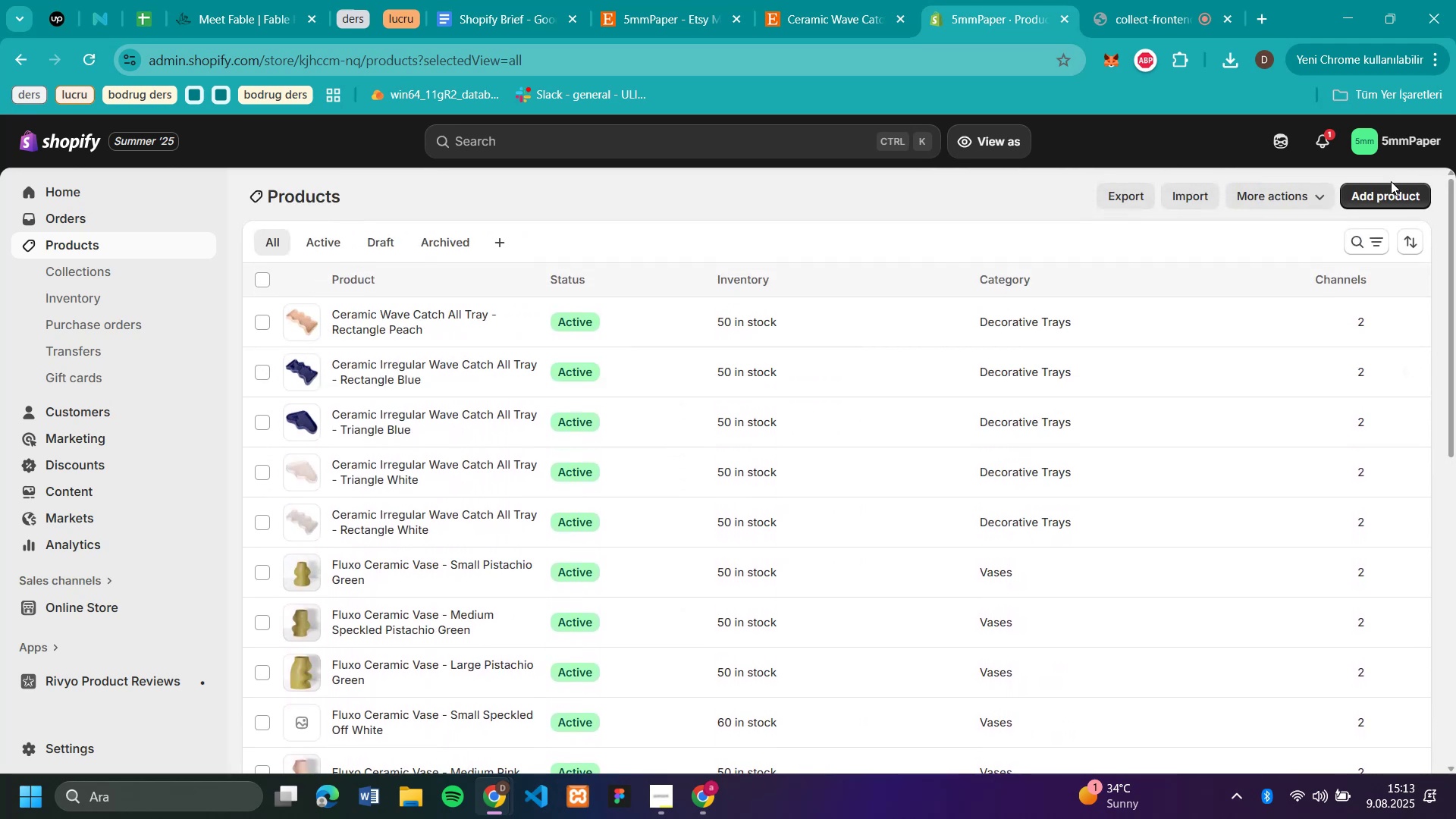 
left_click([1387, 190])
 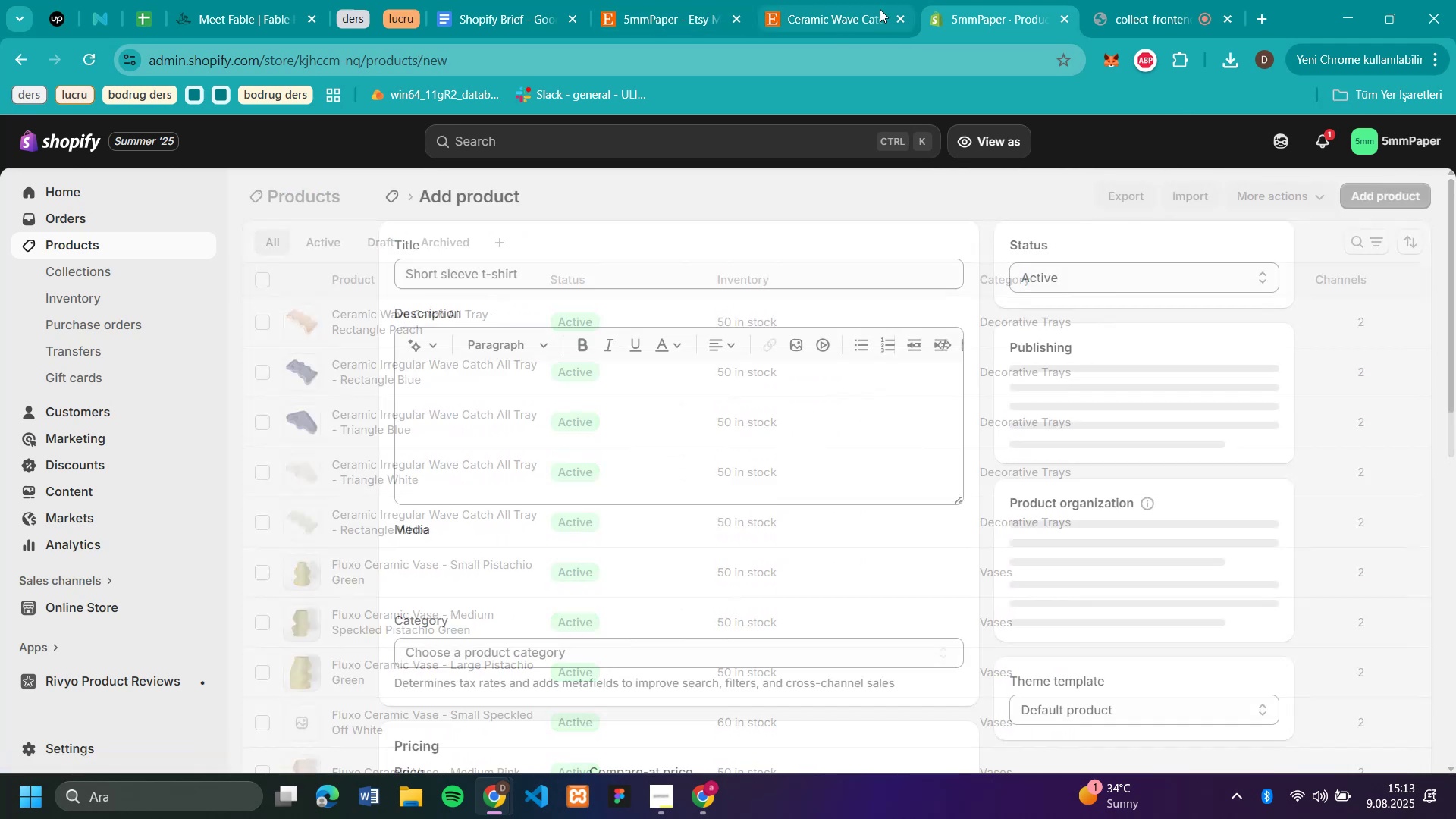 
left_click([899, 17])
 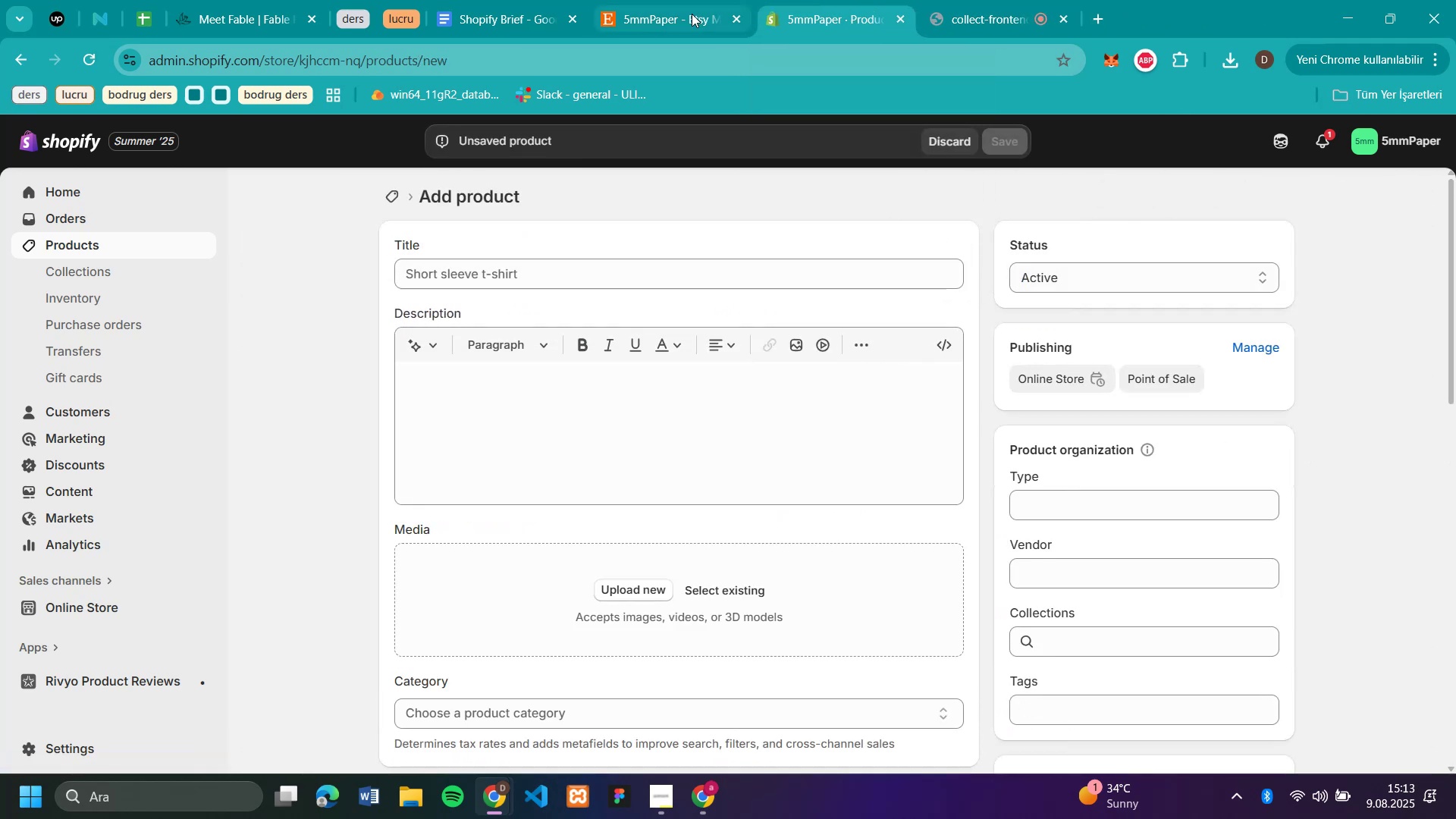 
left_click([679, 17])
 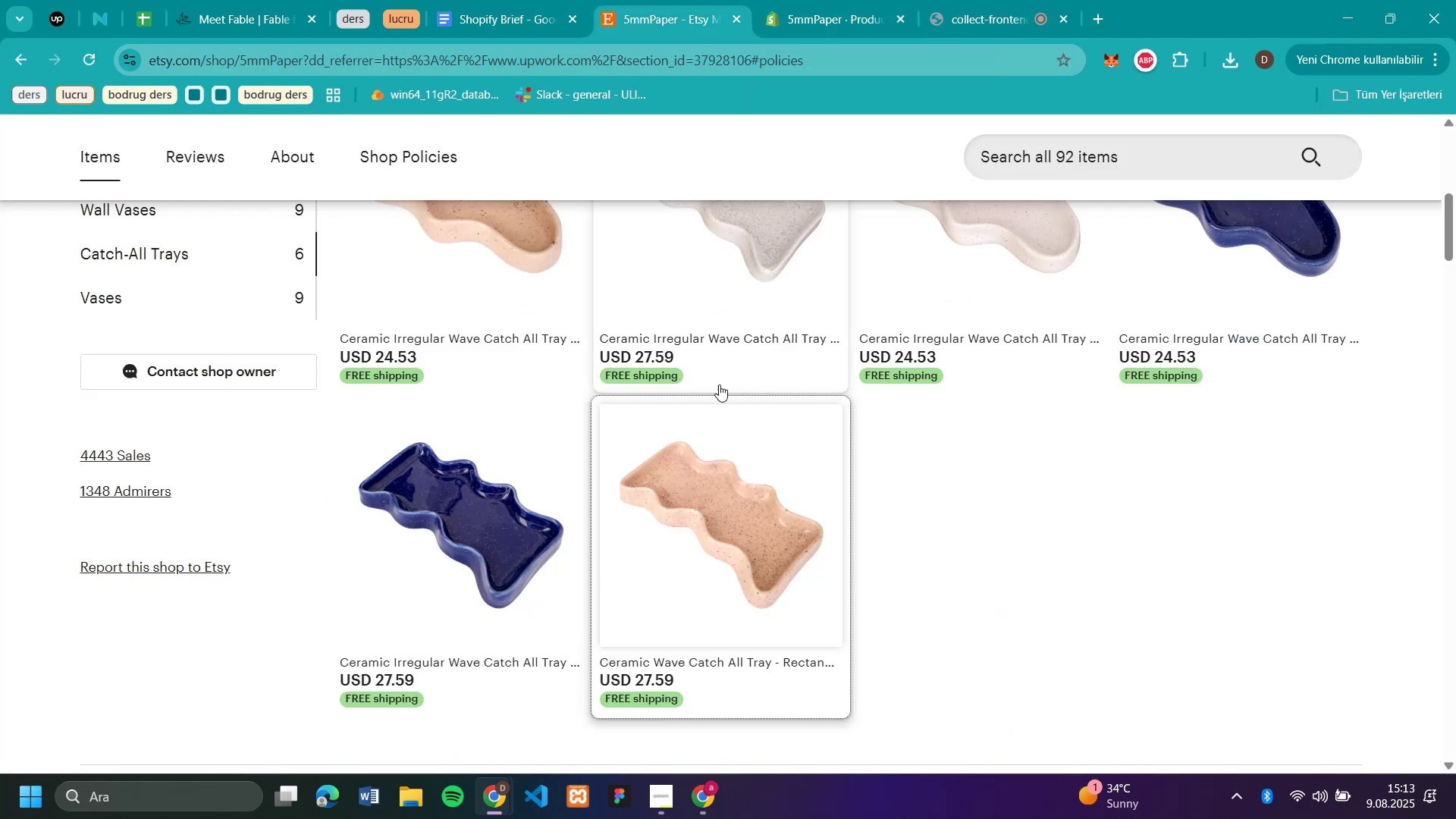 
scroll: coordinate [730, 403], scroll_direction: up, amount: 4.0
 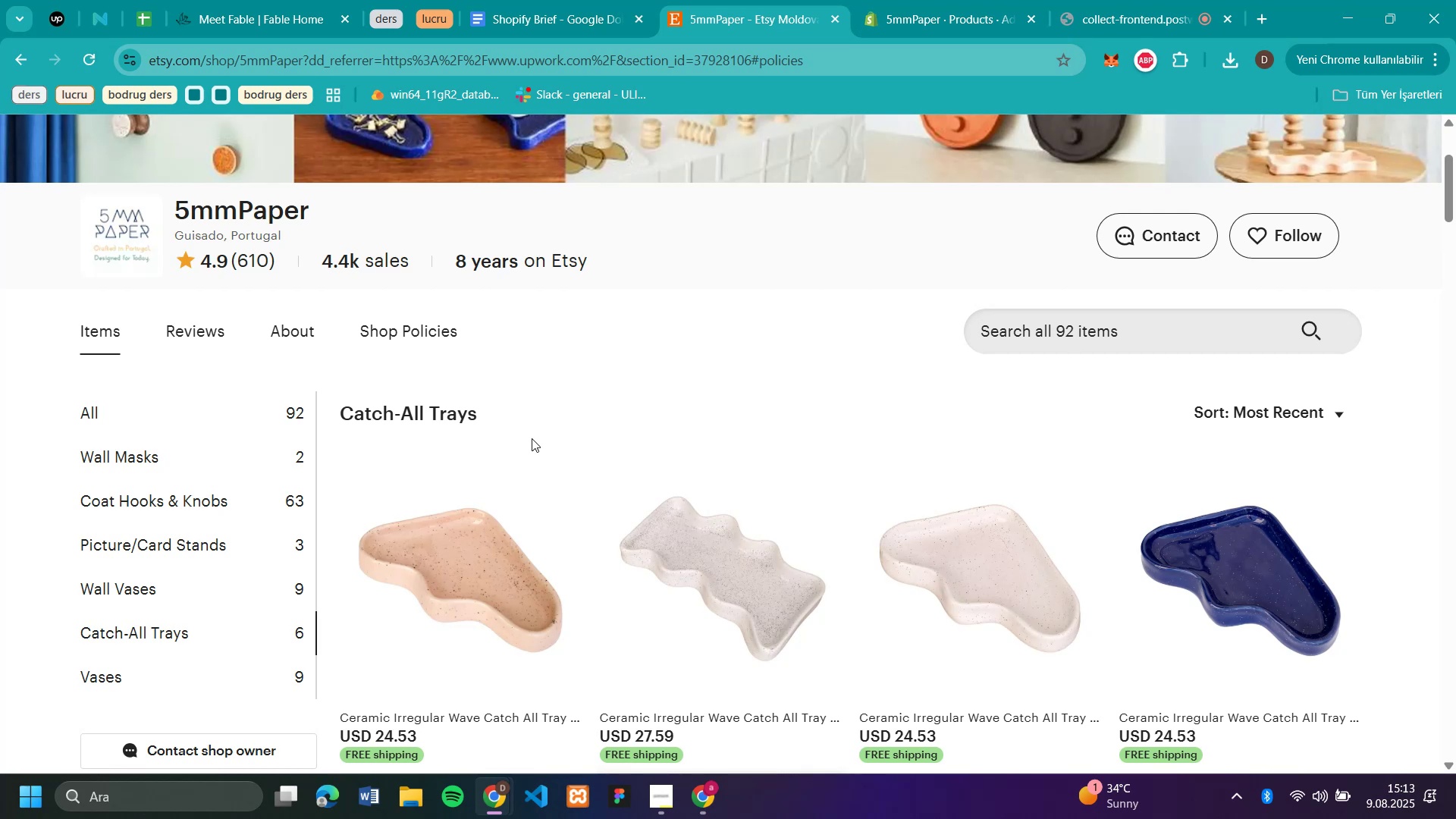 
scroll: coordinate [532, 438], scroll_direction: down, amount: 1.0
 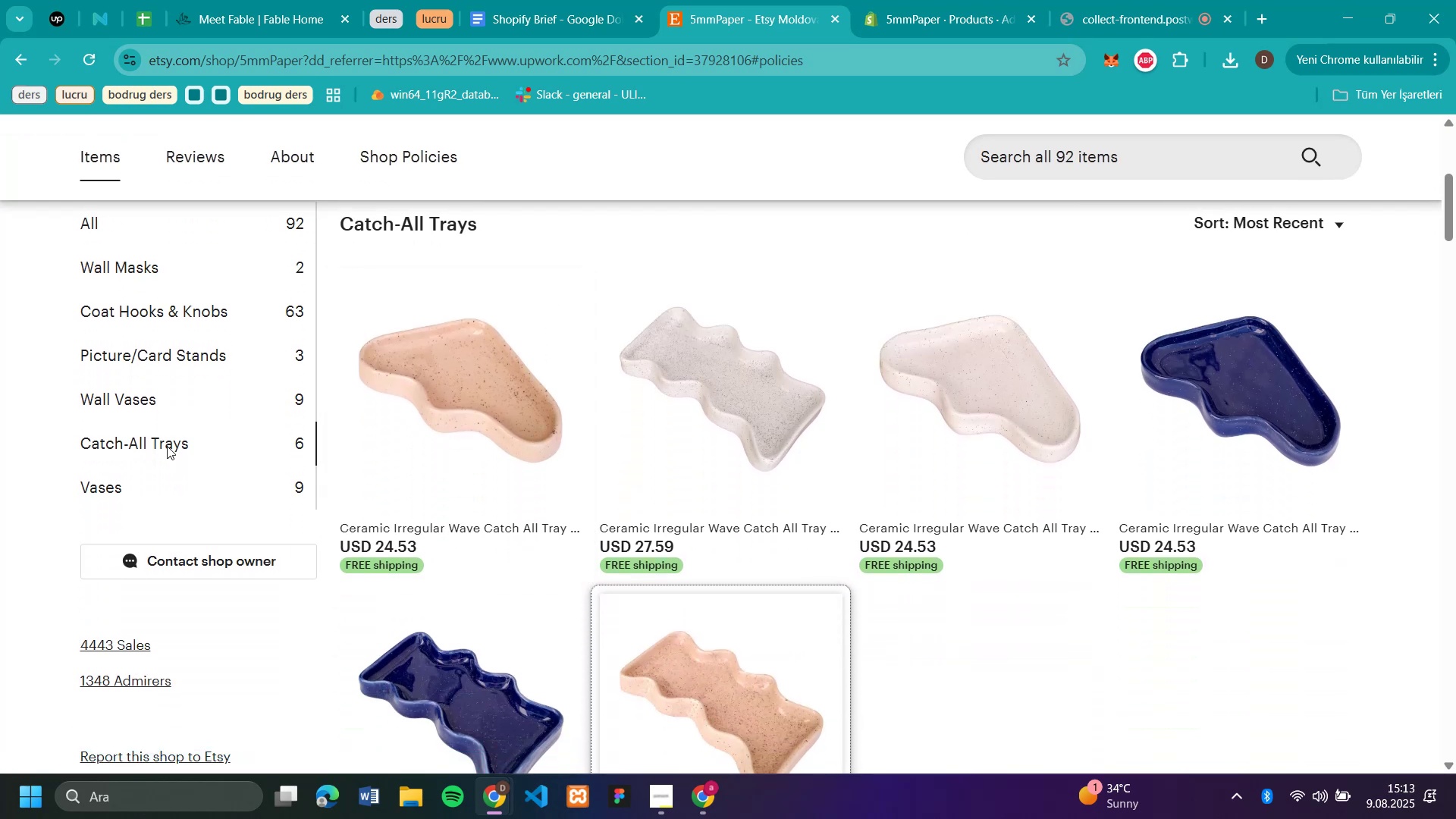 
left_click([132, 400])
 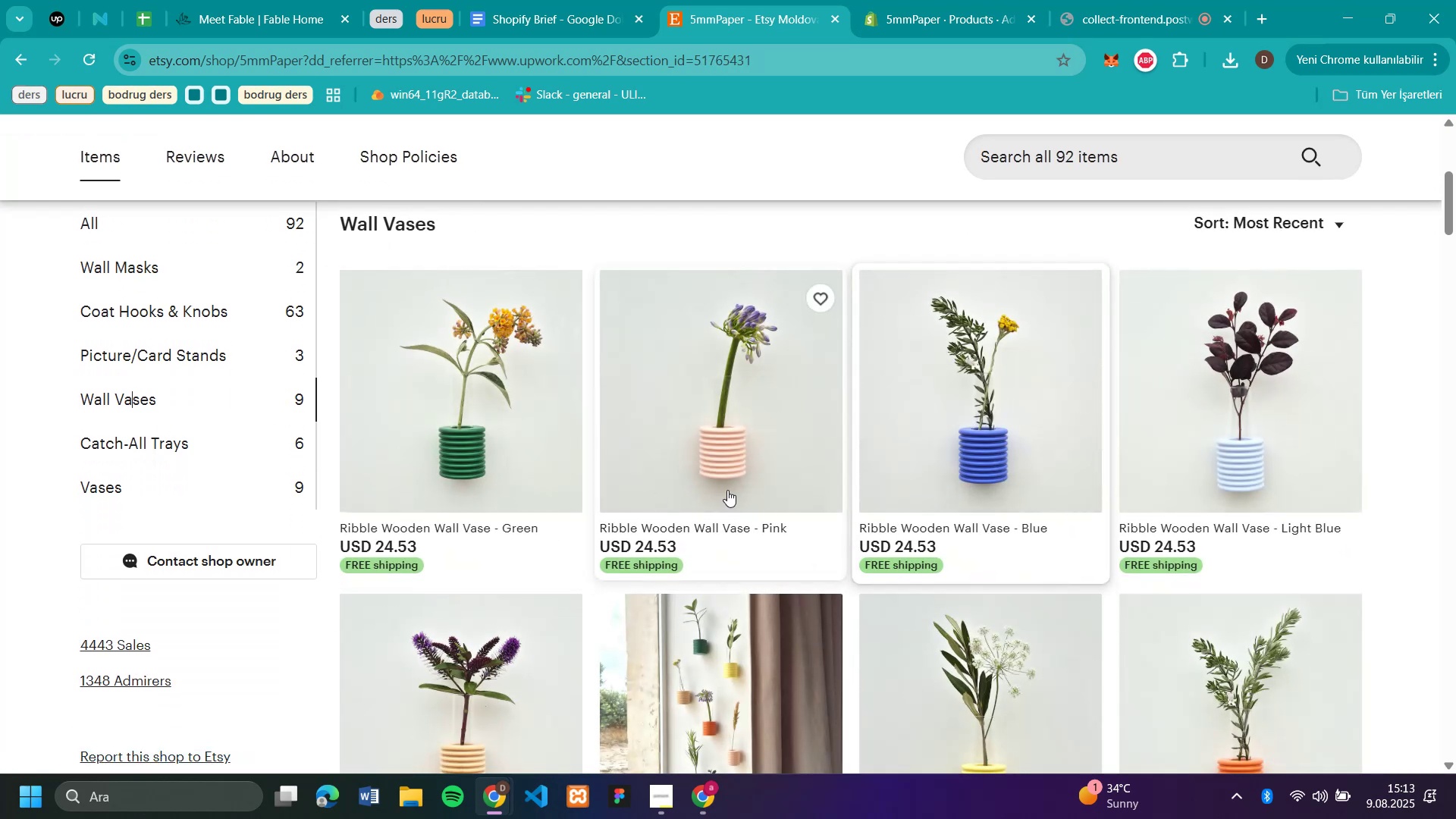 
left_click([662, 439])
 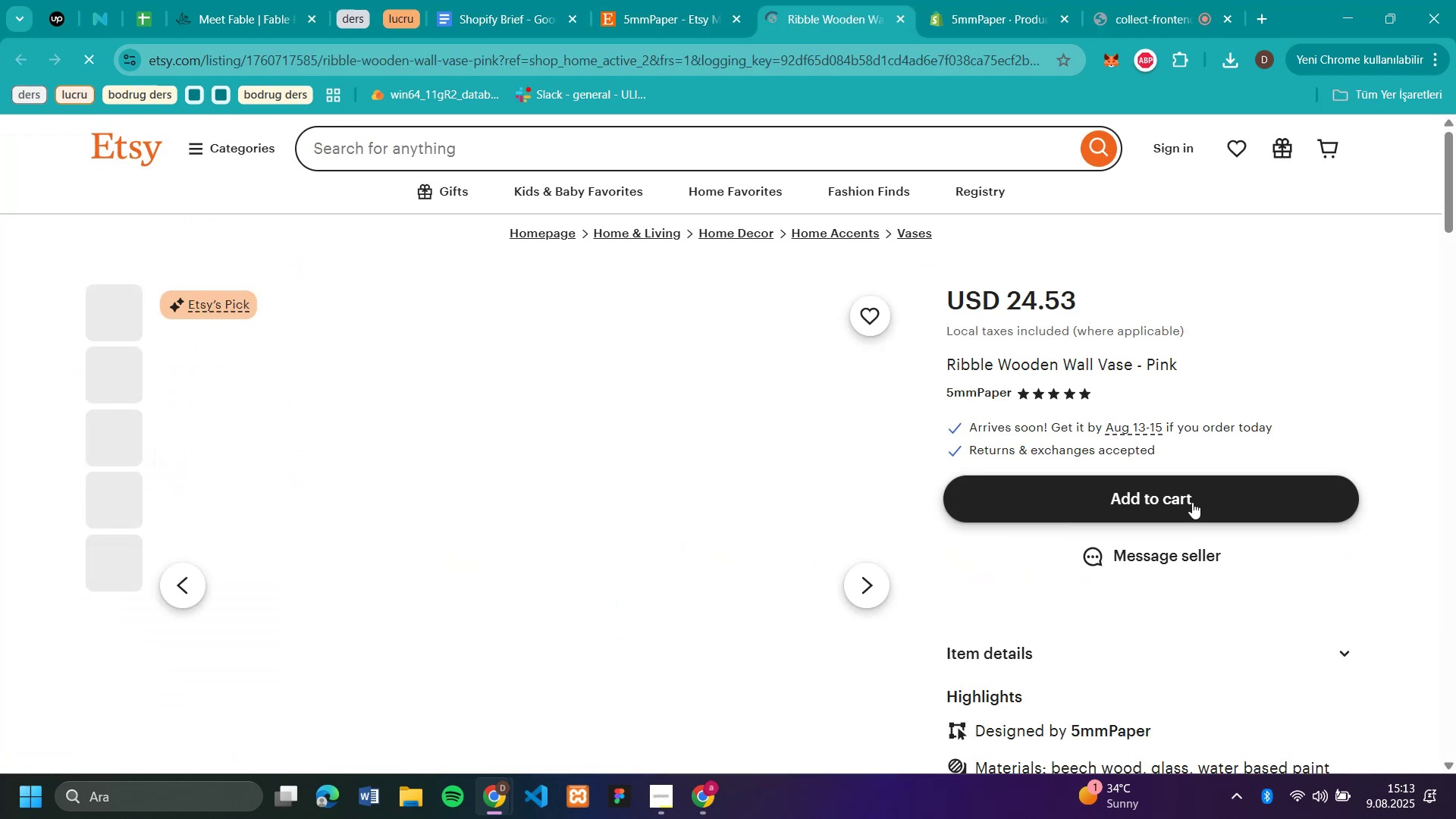 
scroll: coordinate [1322, 634], scroll_direction: down, amount: 3.0
 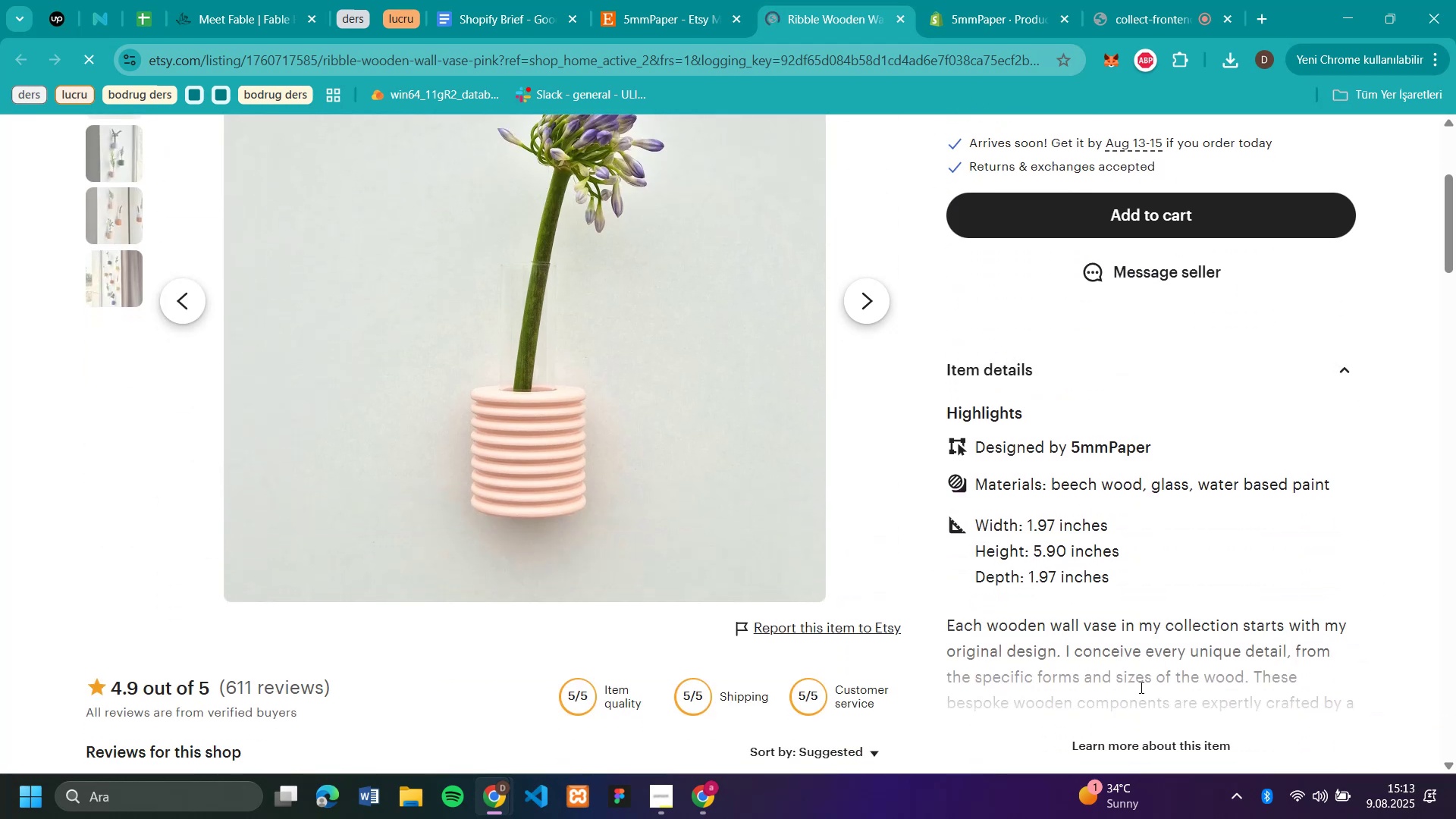 
scroll: coordinate [1133, 548], scroll_direction: up, amount: 4.0
 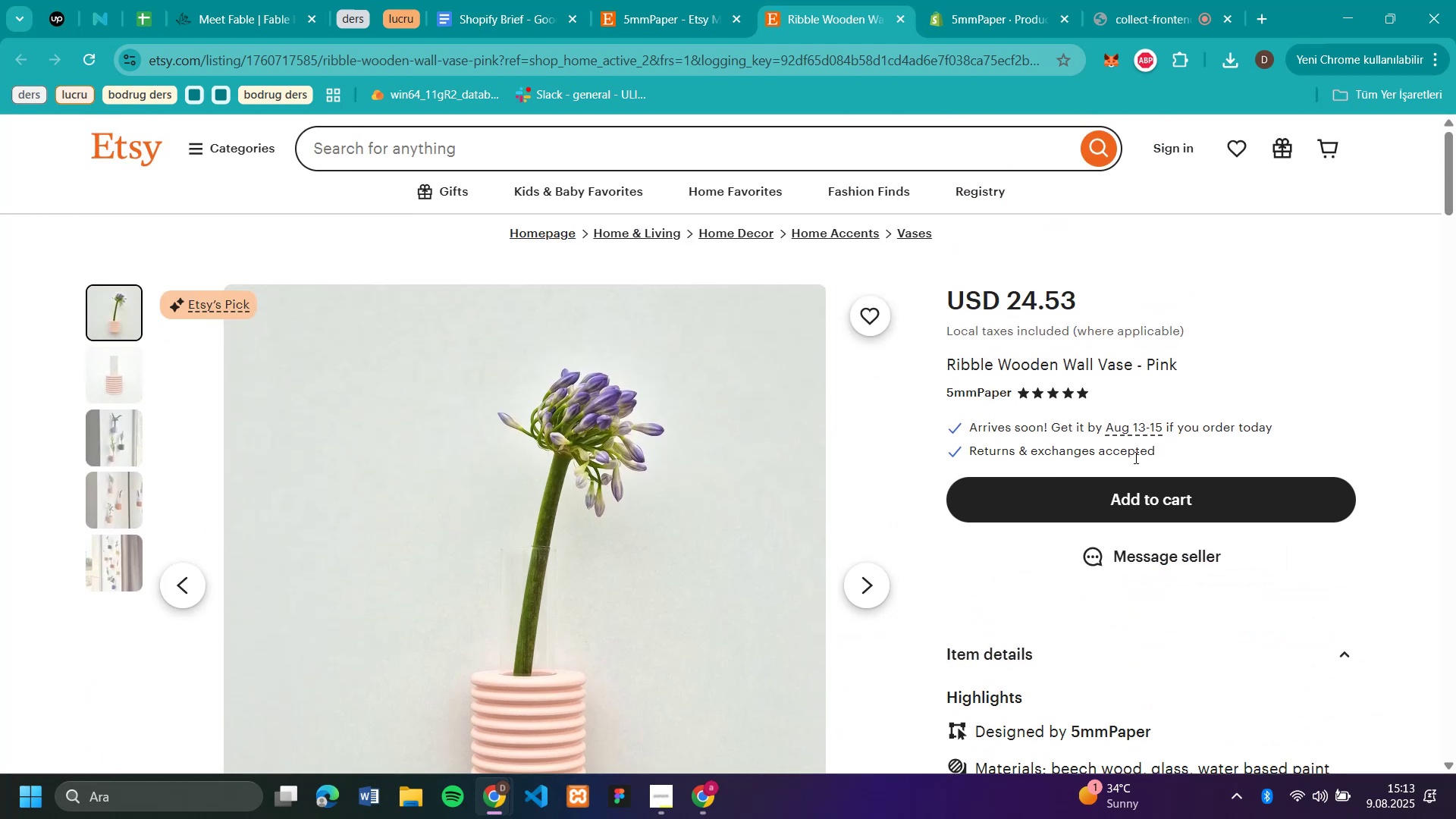 
scroll: coordinate [1280, 594], scroll_direction: down, amount: 5.0
 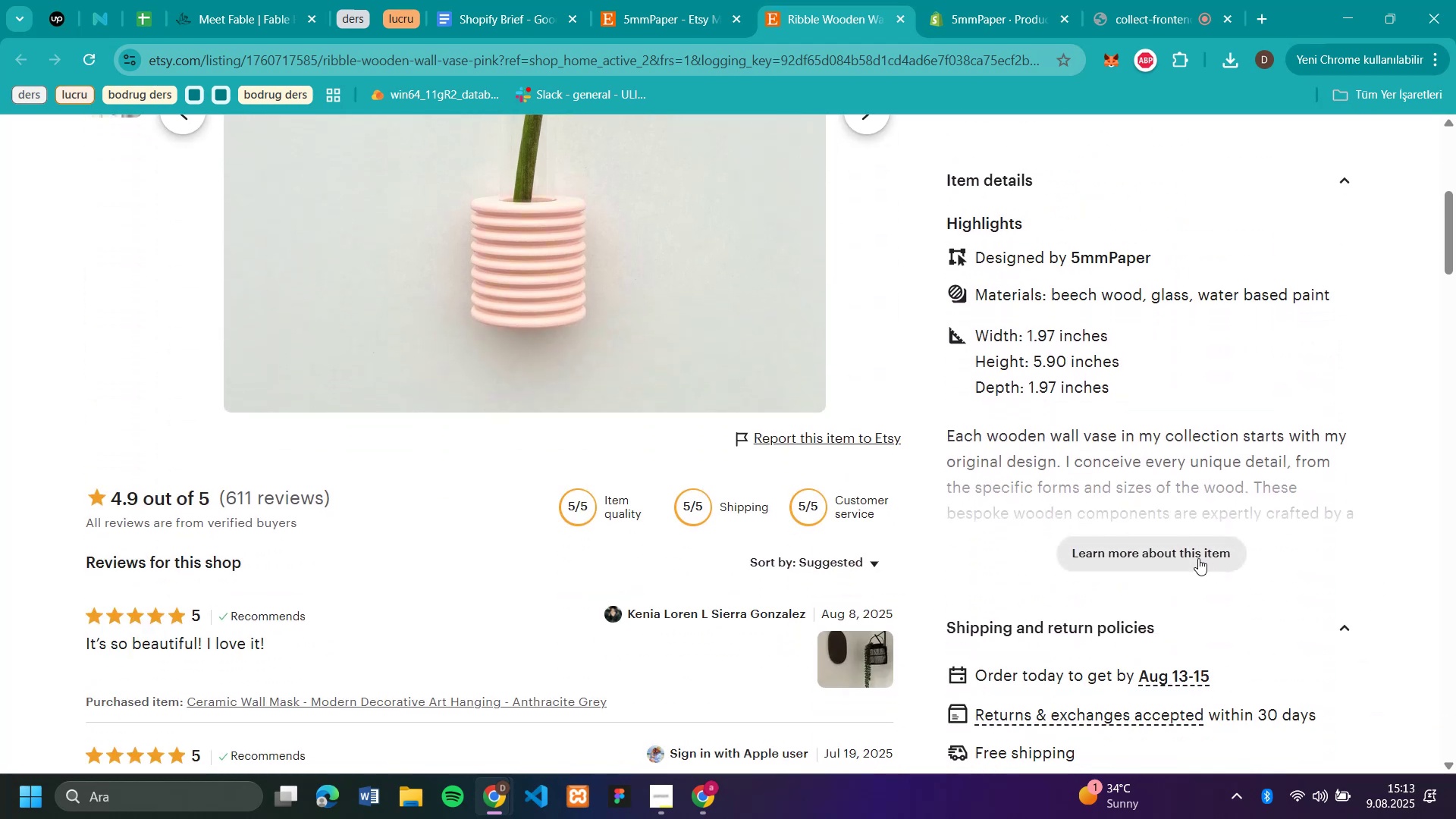 
left_click([1198, 558])
 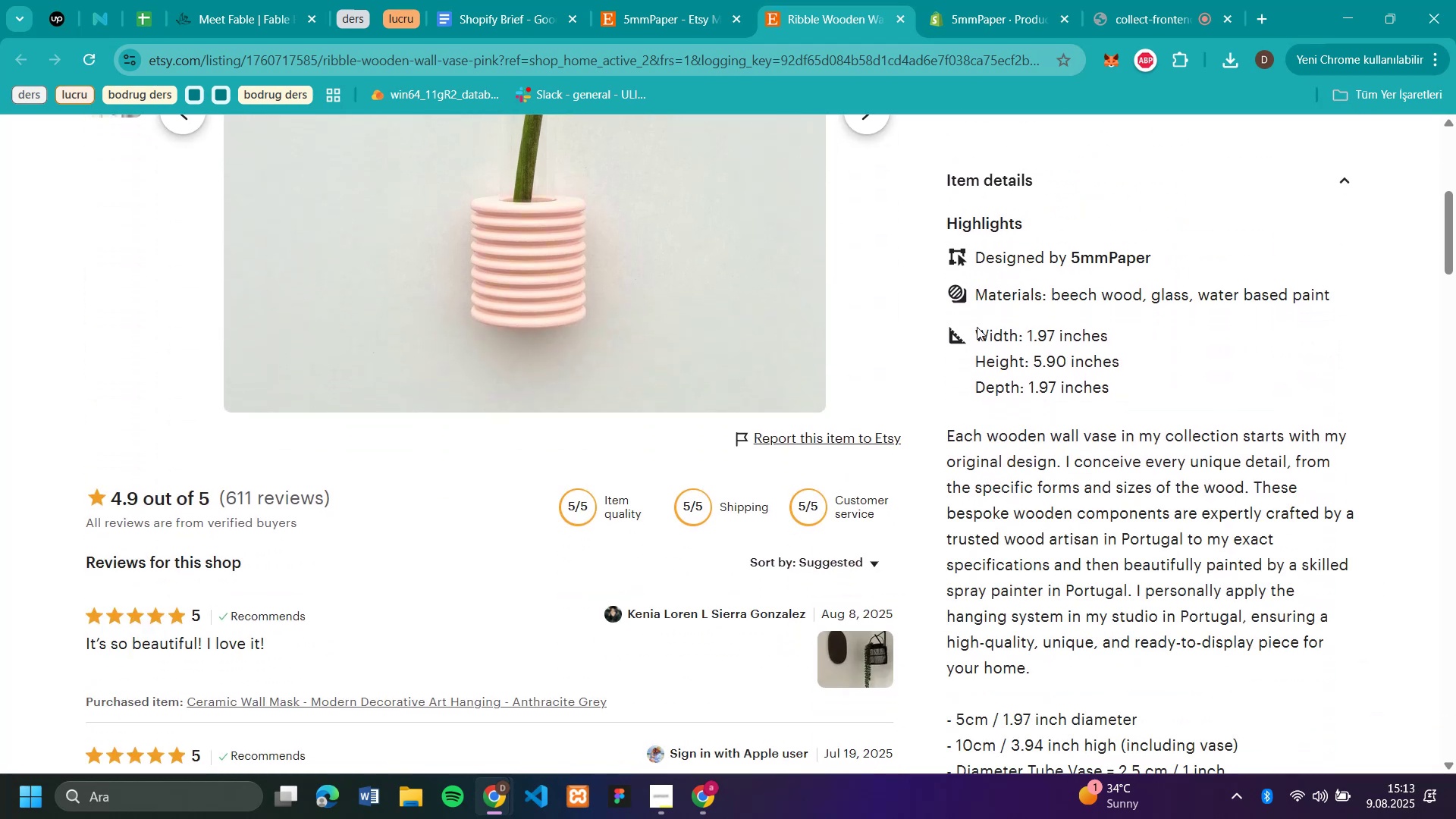 
left_click_drag(start_coordinate=[981, 332], to_coordinate=[1374, 503])
 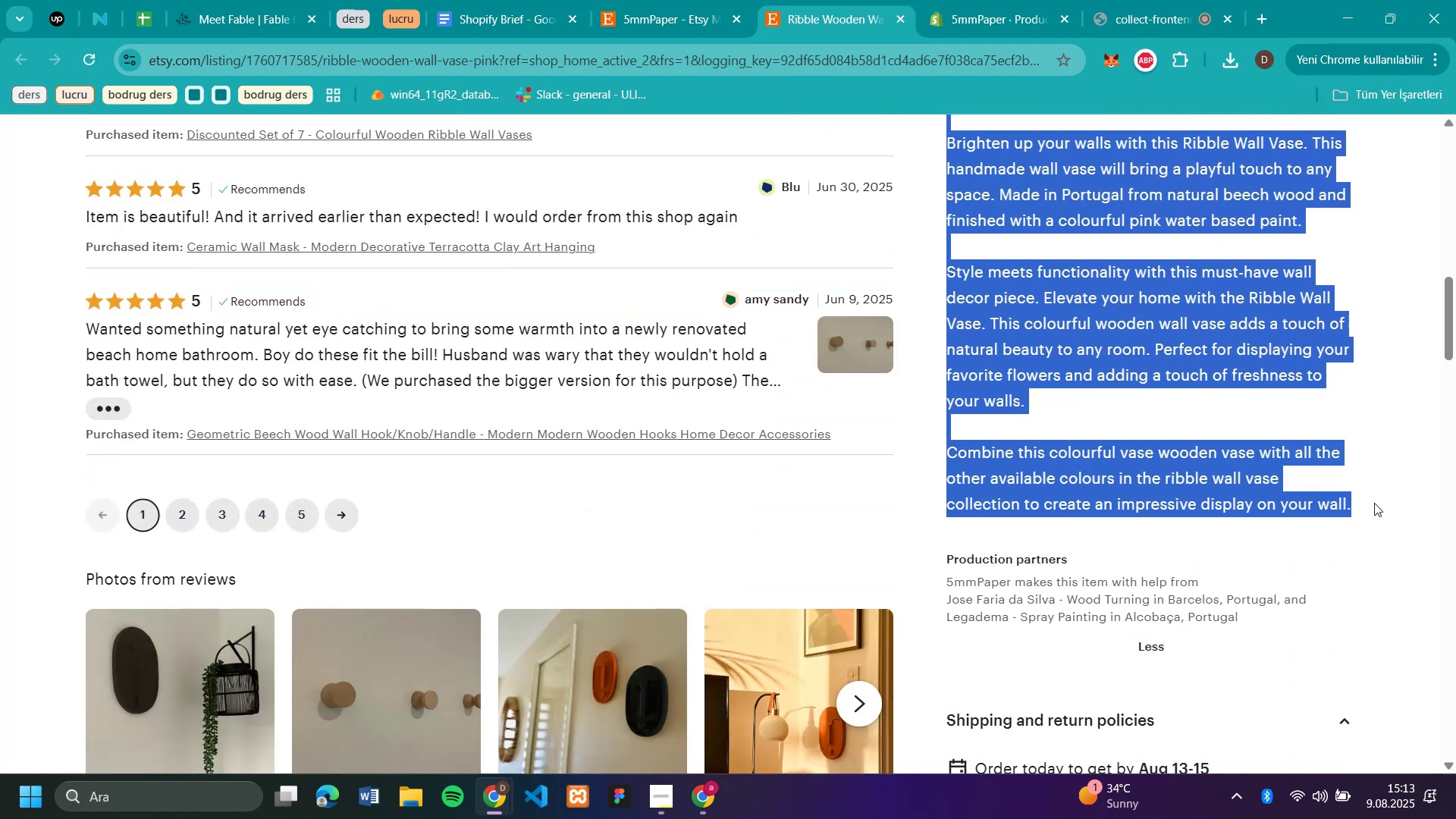 
key(Control+C)
 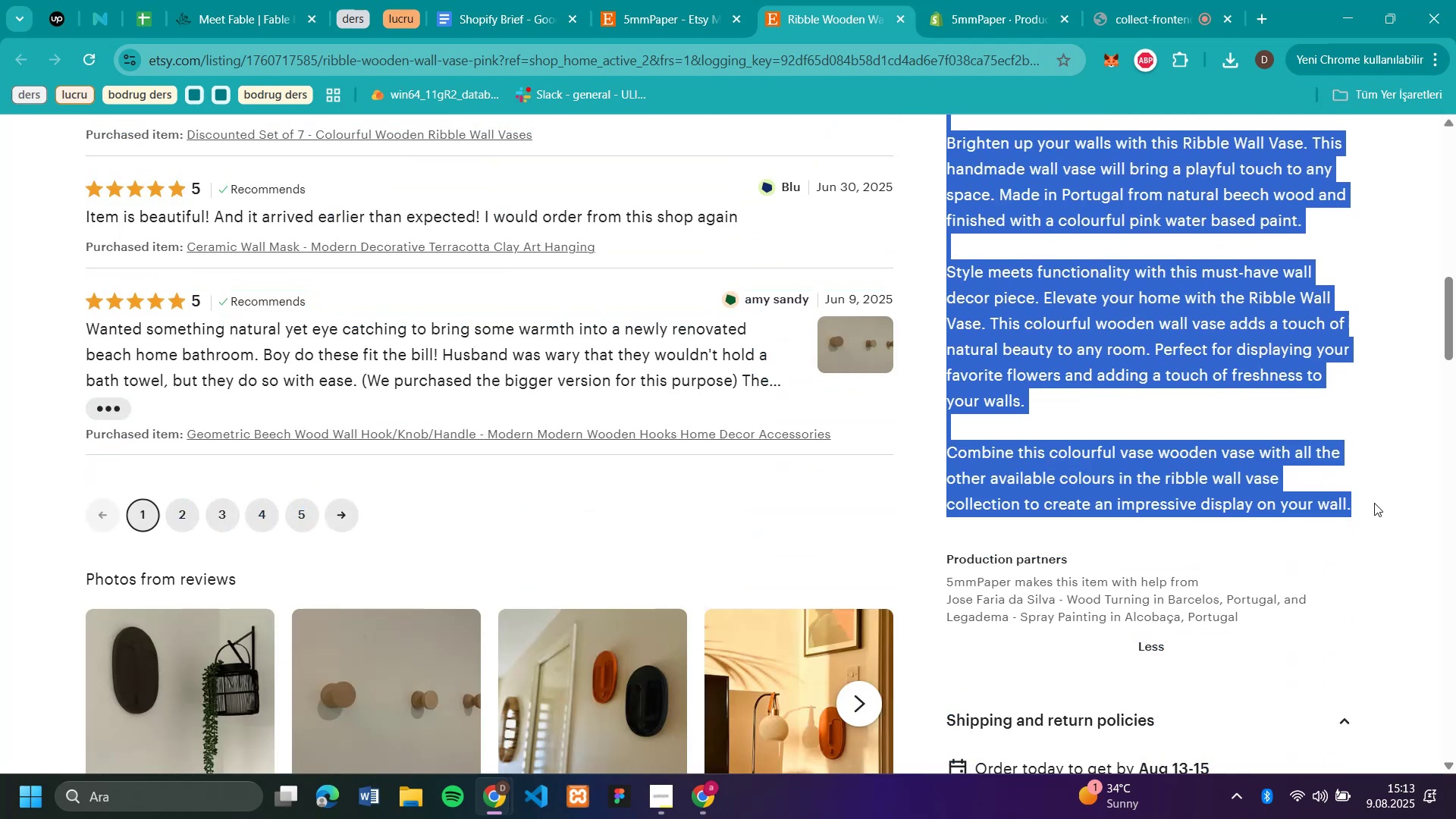 
scroll: coordinate [1320, 380], scroll_direction: up, amount: 8.0
 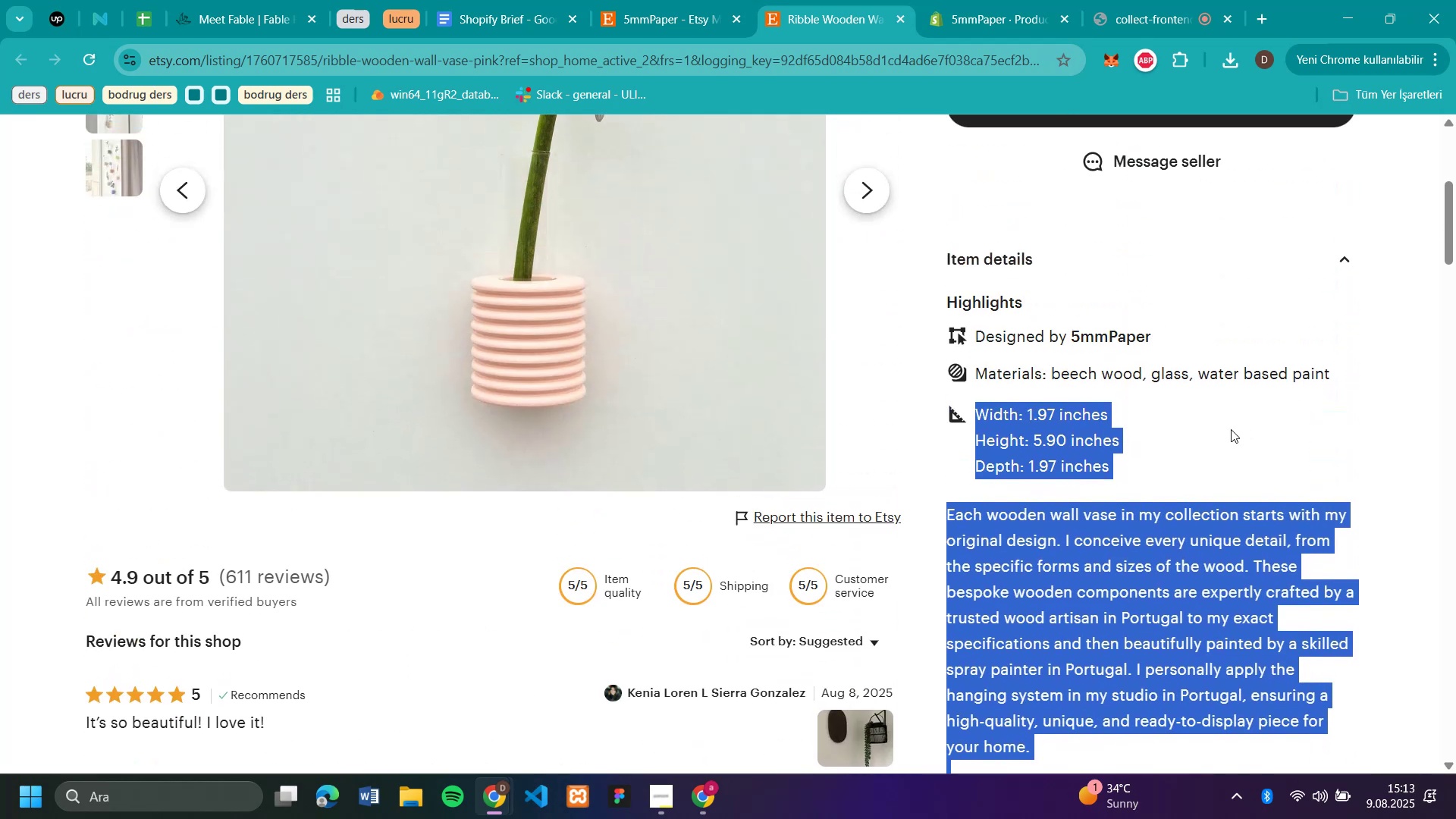 
left_click([1230, 430])
 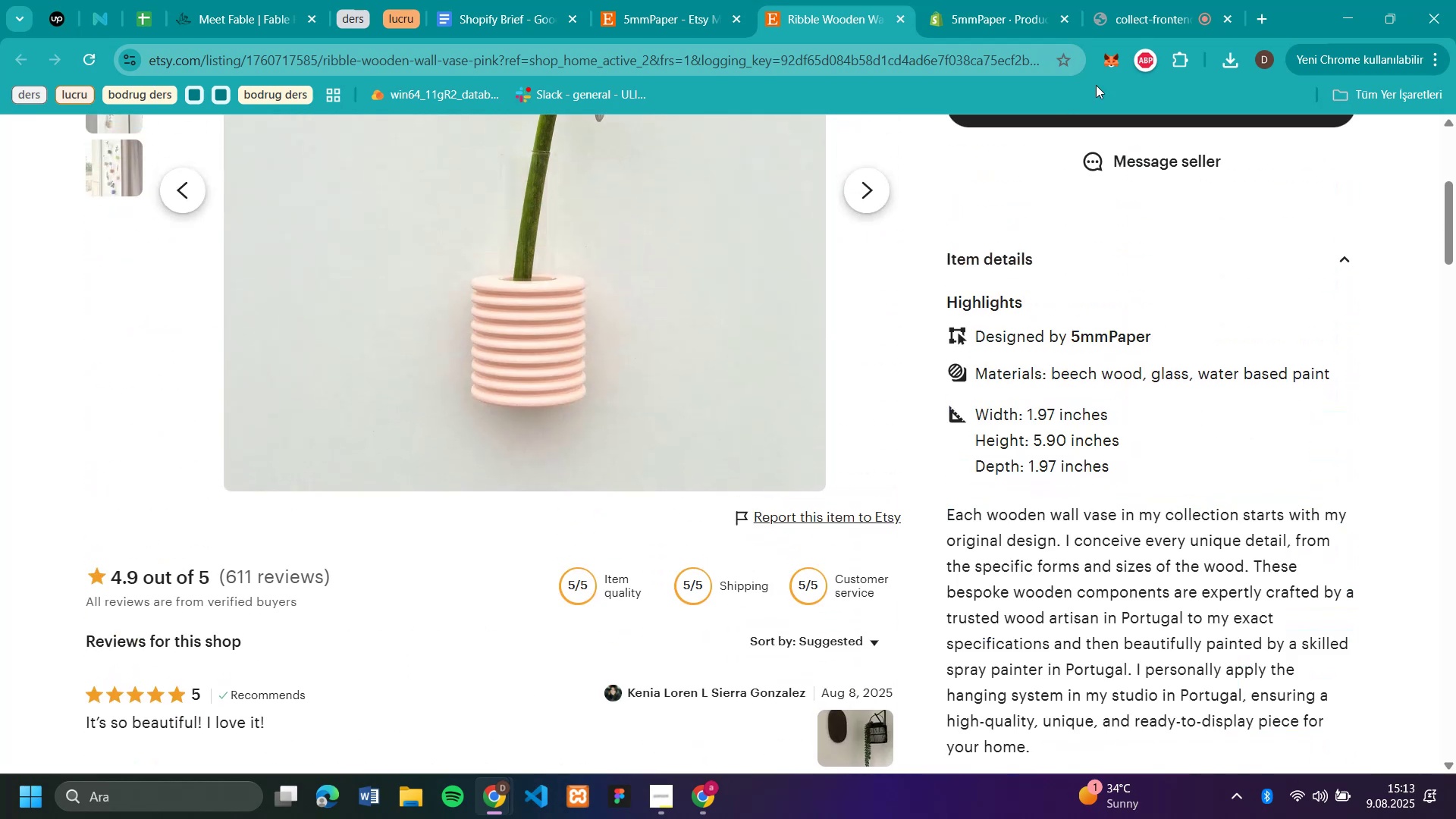 
scroll: coordinate [1056, 154], scroll_direction: up, amount: 4.0
 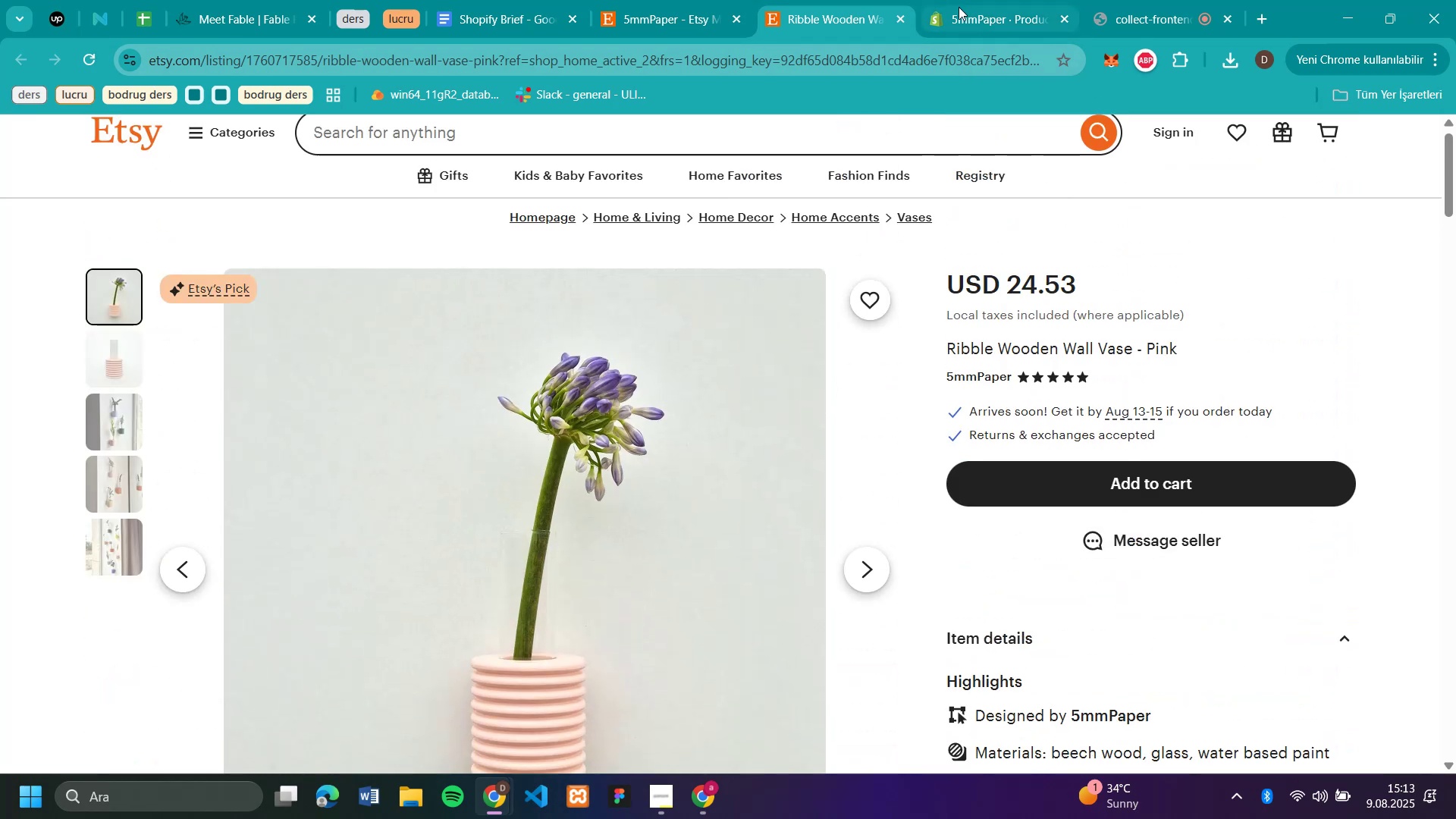 
left_click([965, 13])
 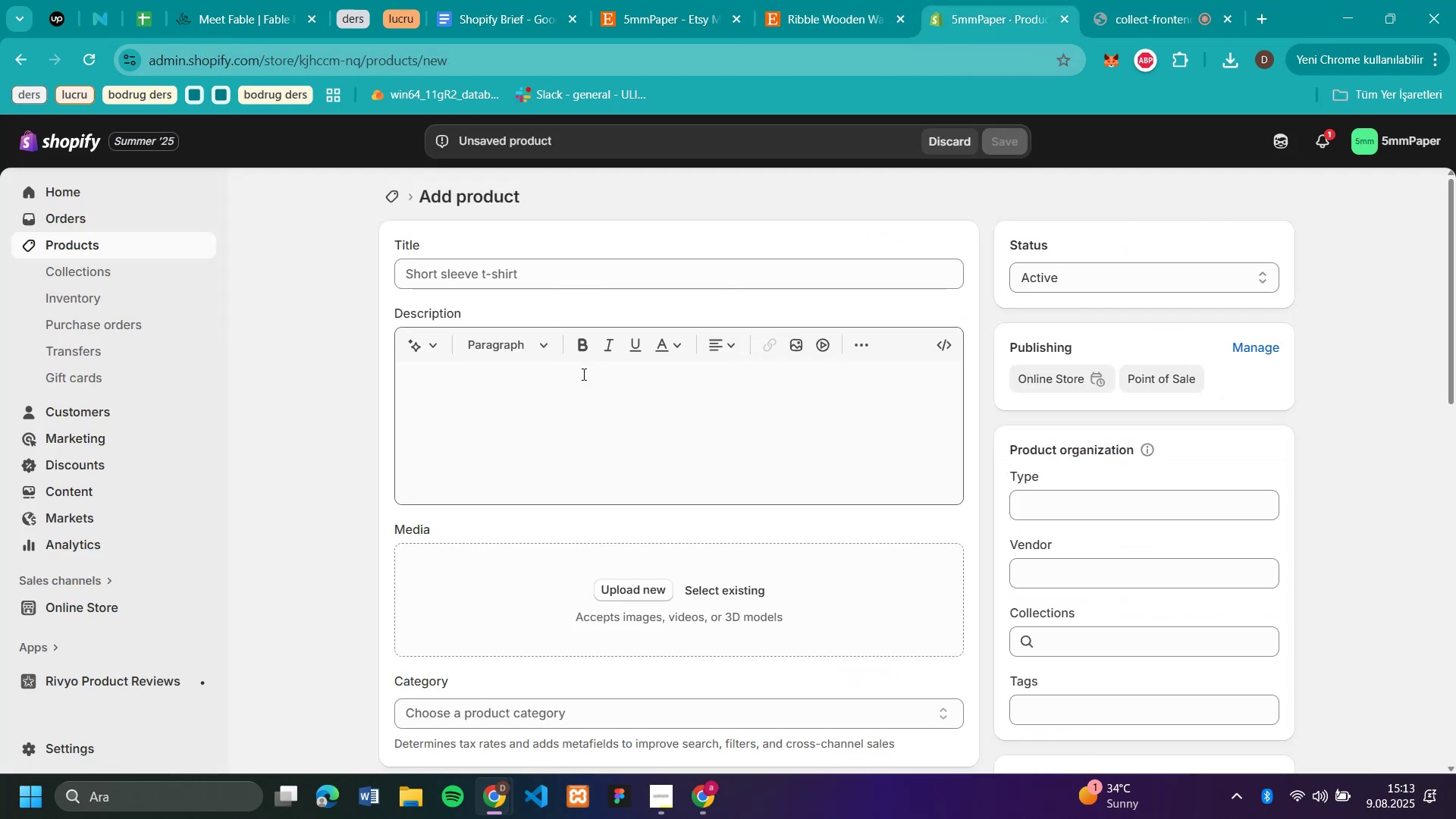 
left_click([576, 390])
 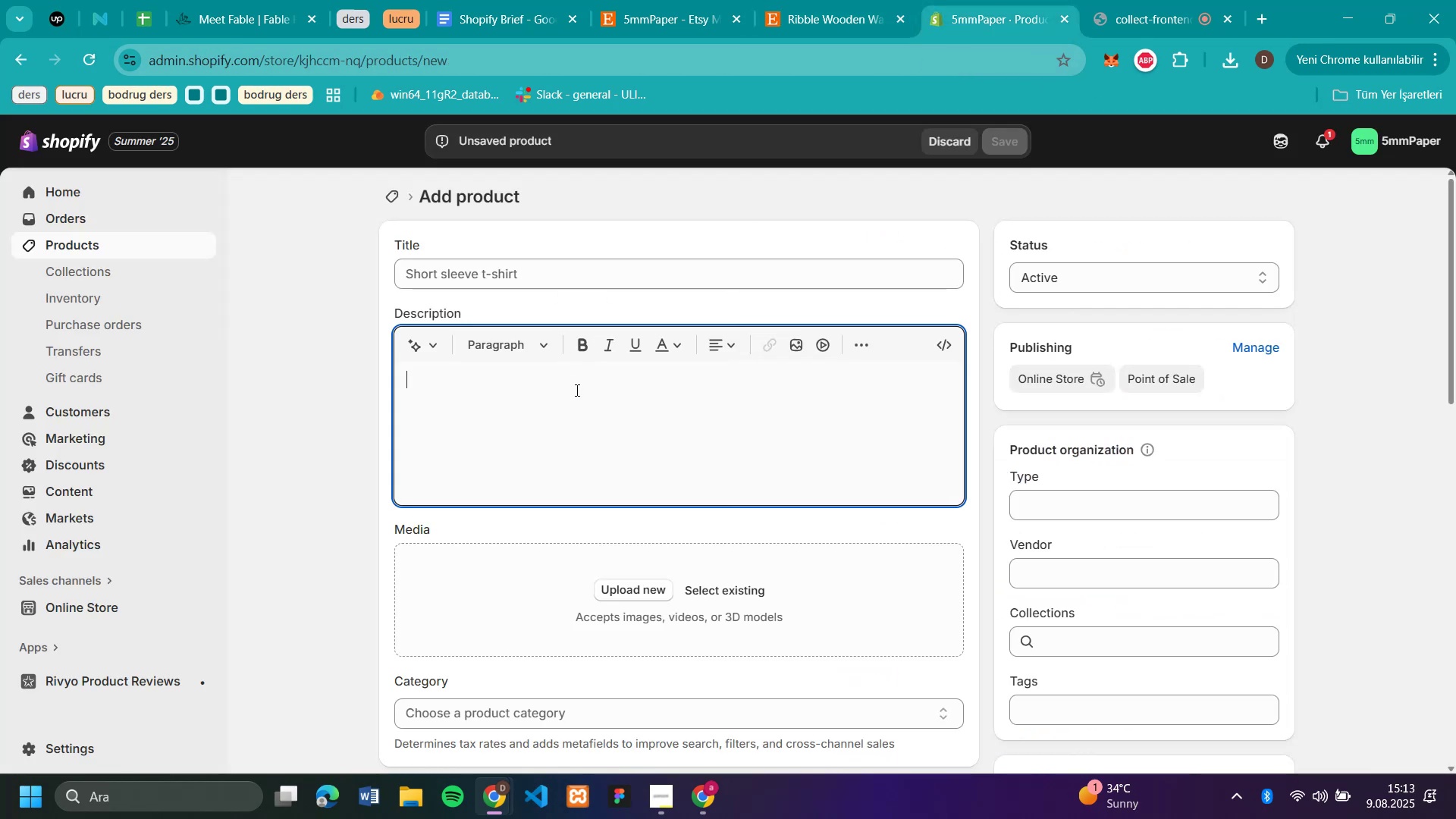 
key(Control+V)
 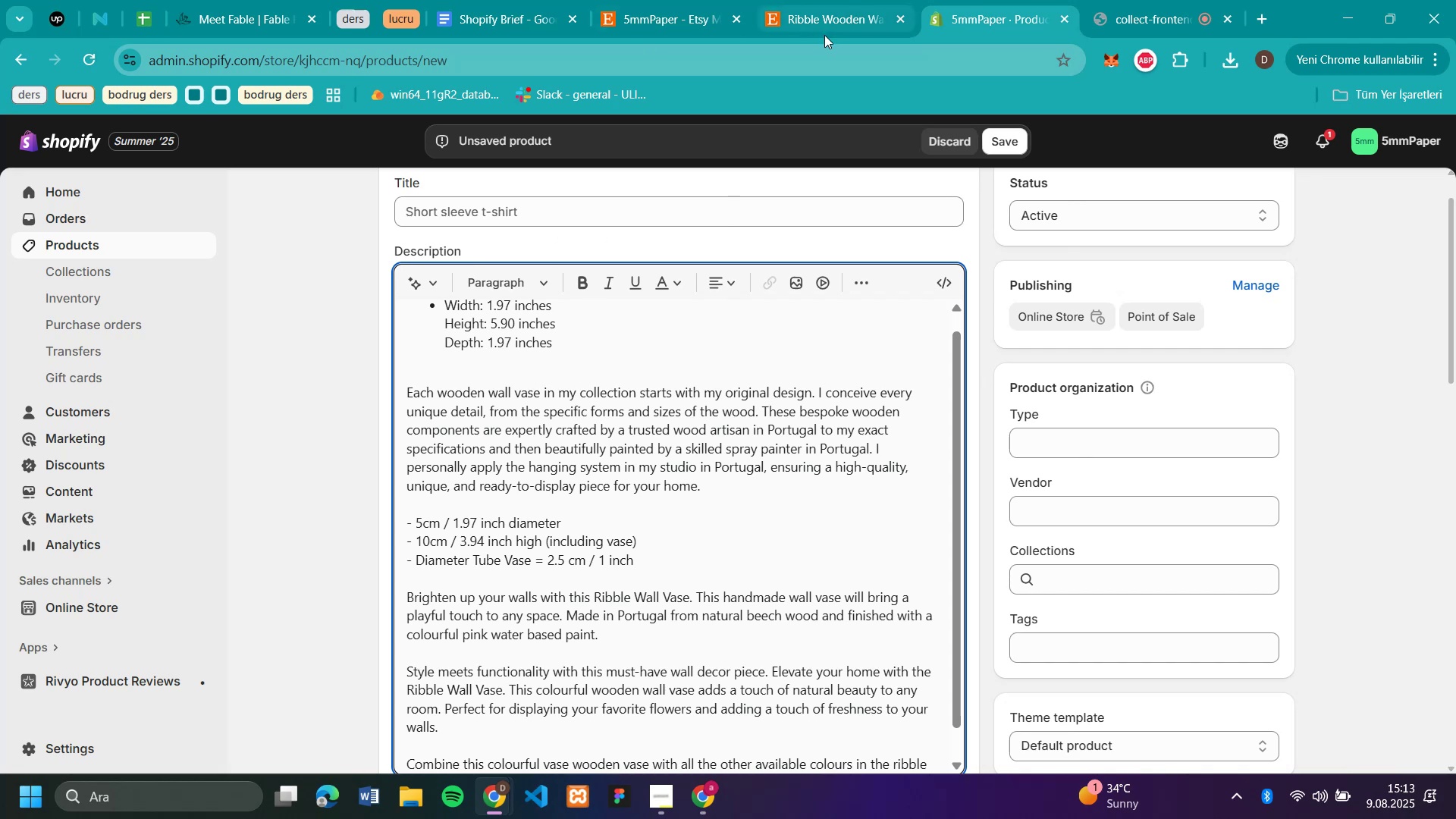 
left_click([824, 35])
 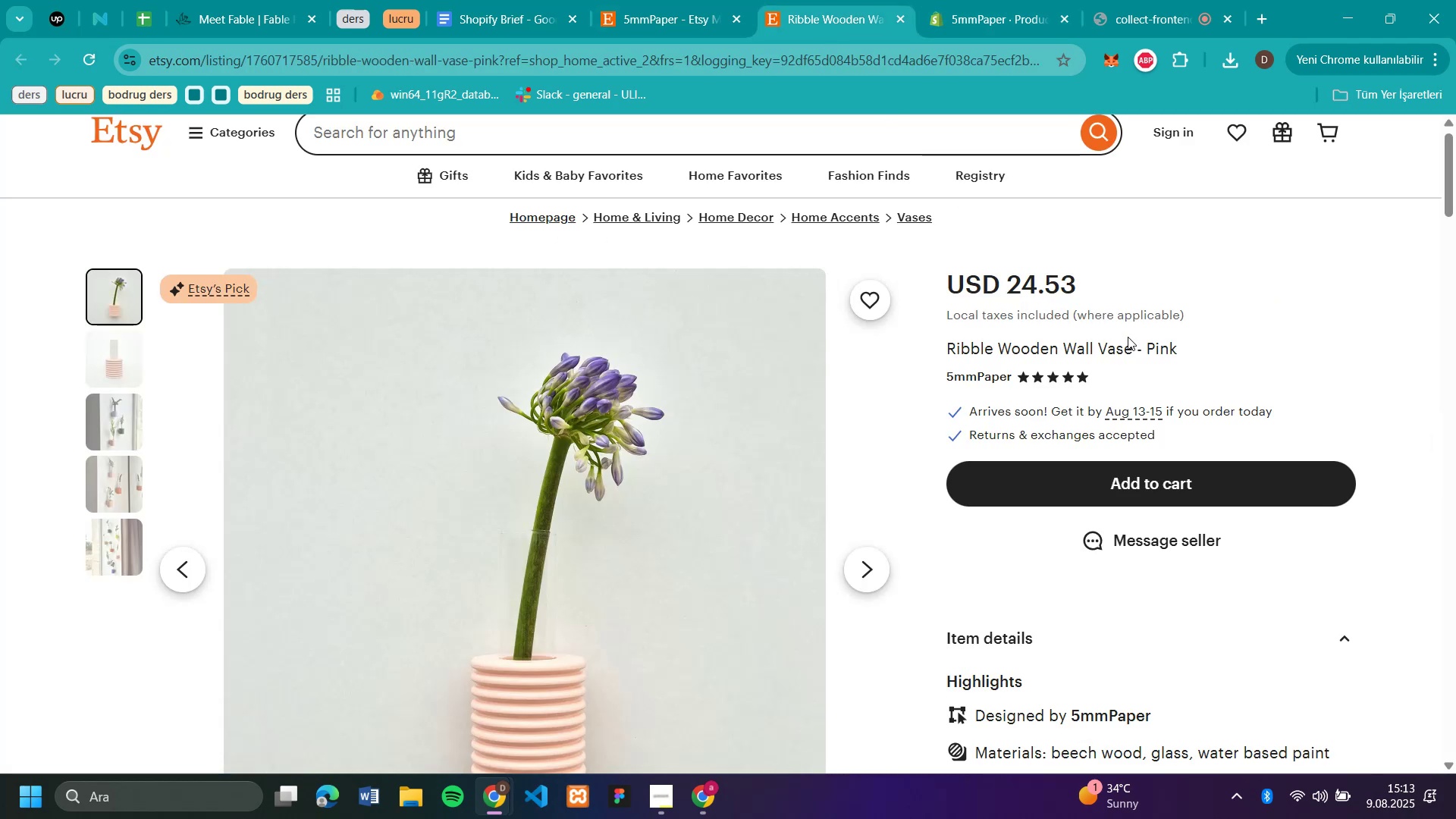 
left_click_drag(start_coordinate=[1178, 347], to_coordinate=[947, 360])
 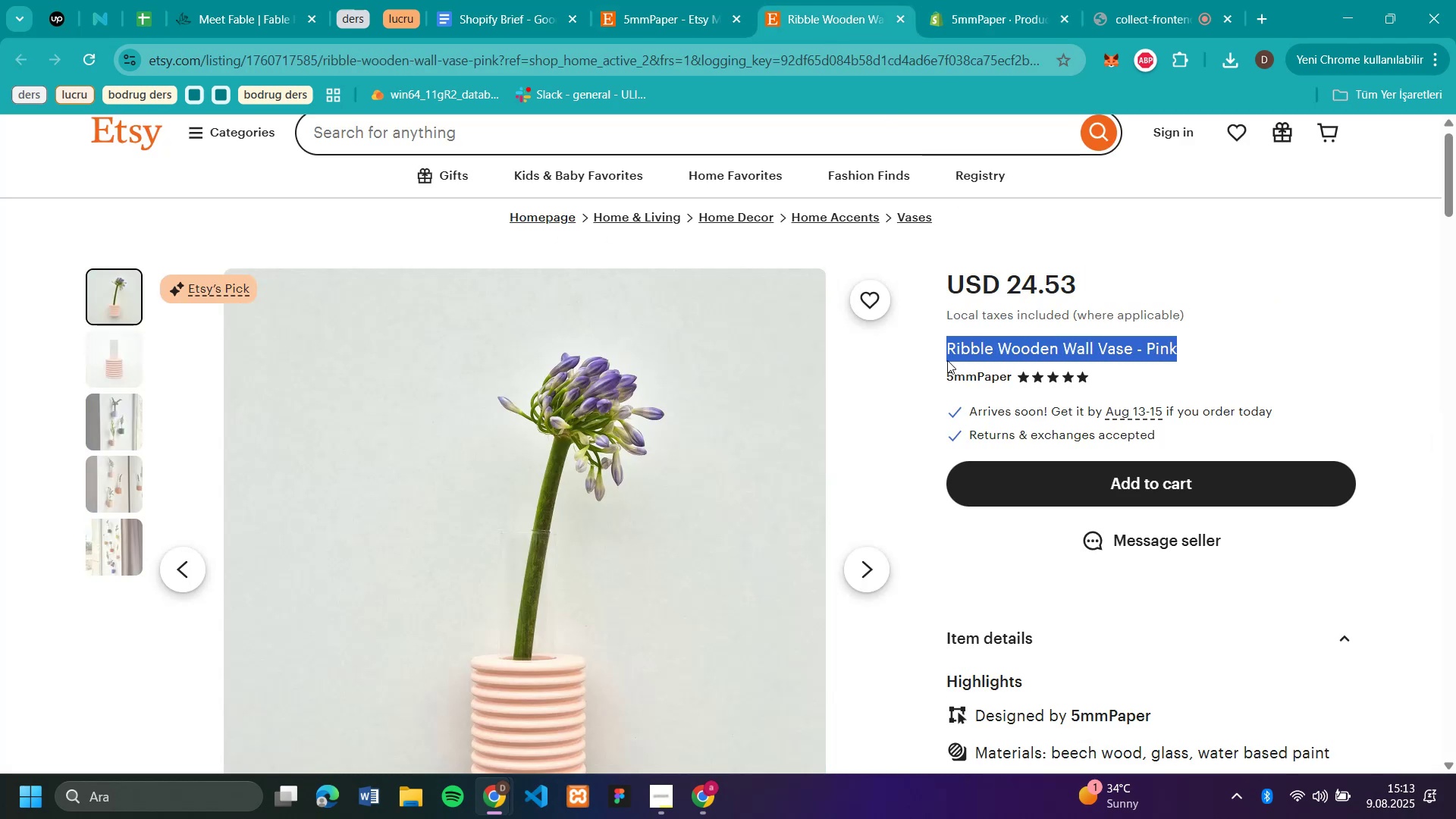 
key(Control+C)
 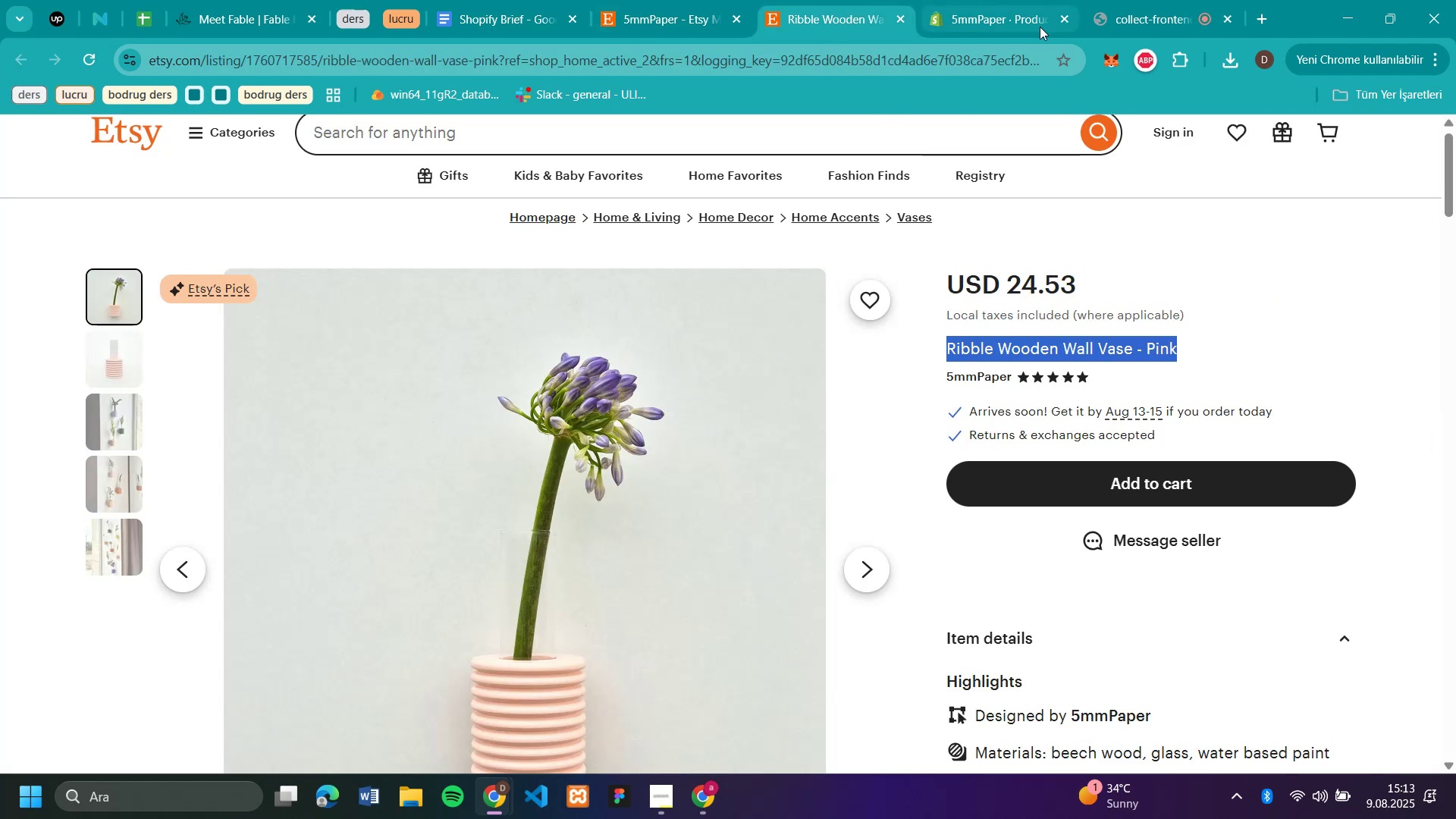 
left_click([996, 15])
 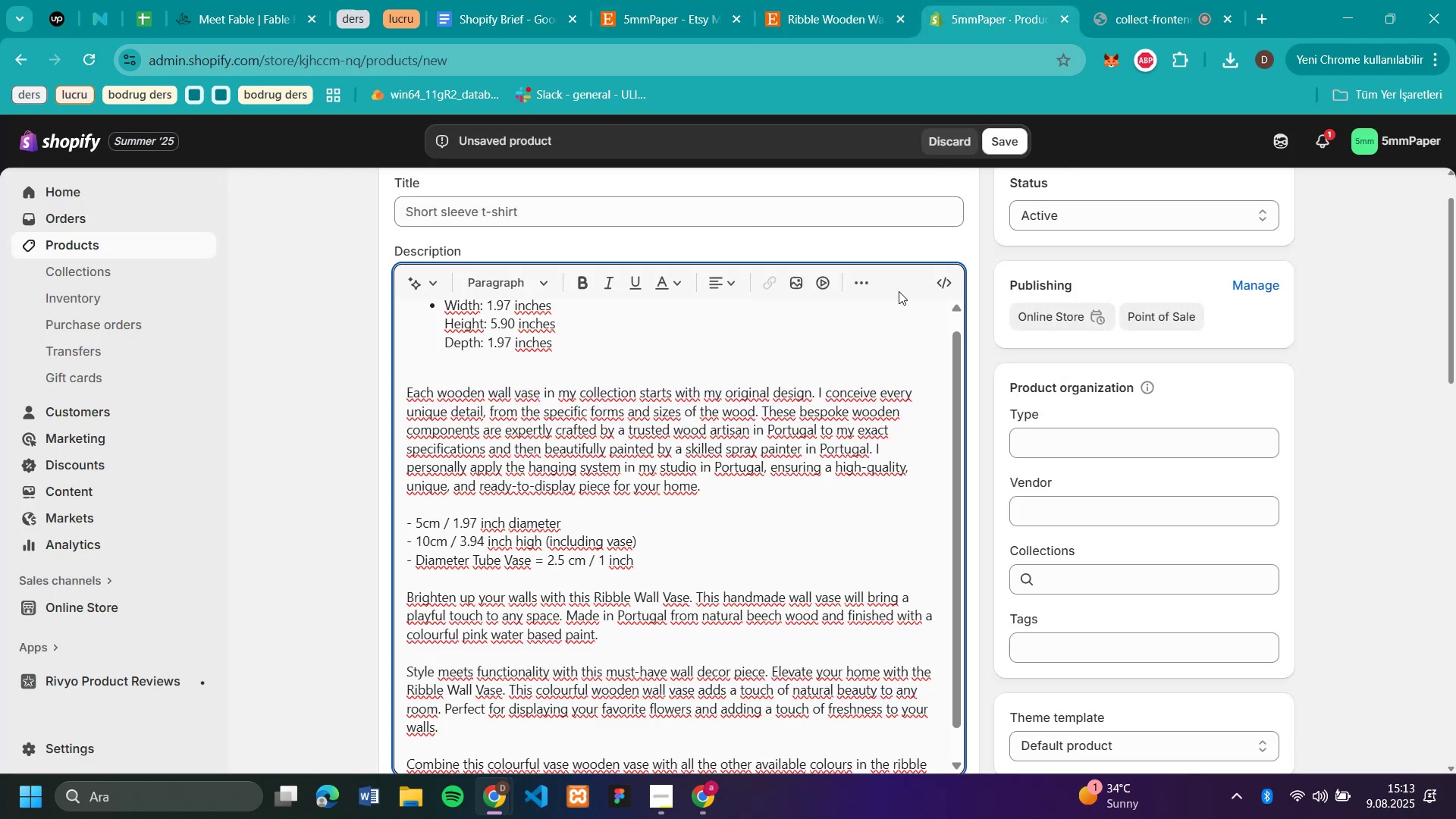 
scroll: coordinate [764, 326], scroll_direction: up, amount: 3.0
 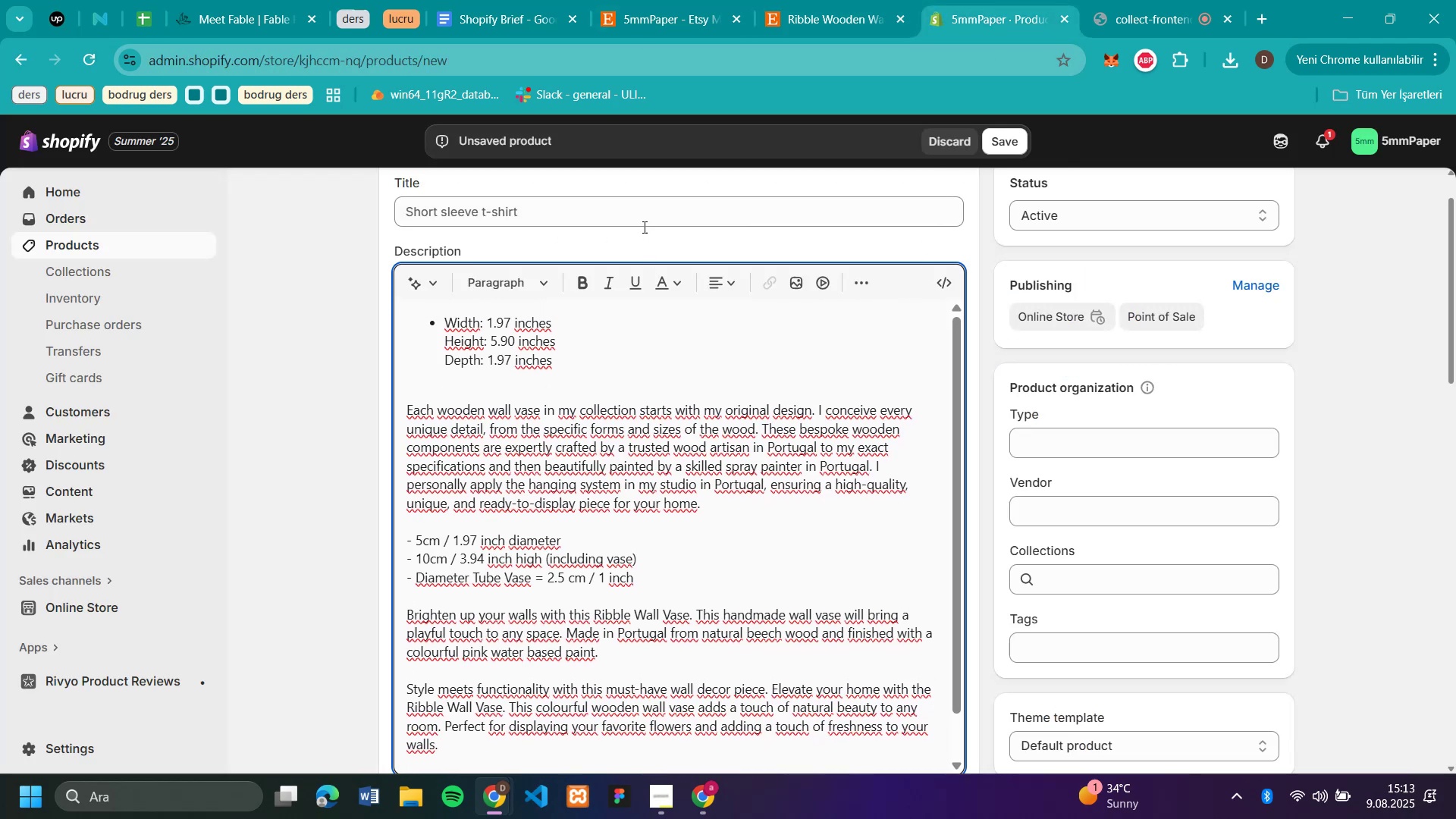 
left_click([643, 220])
 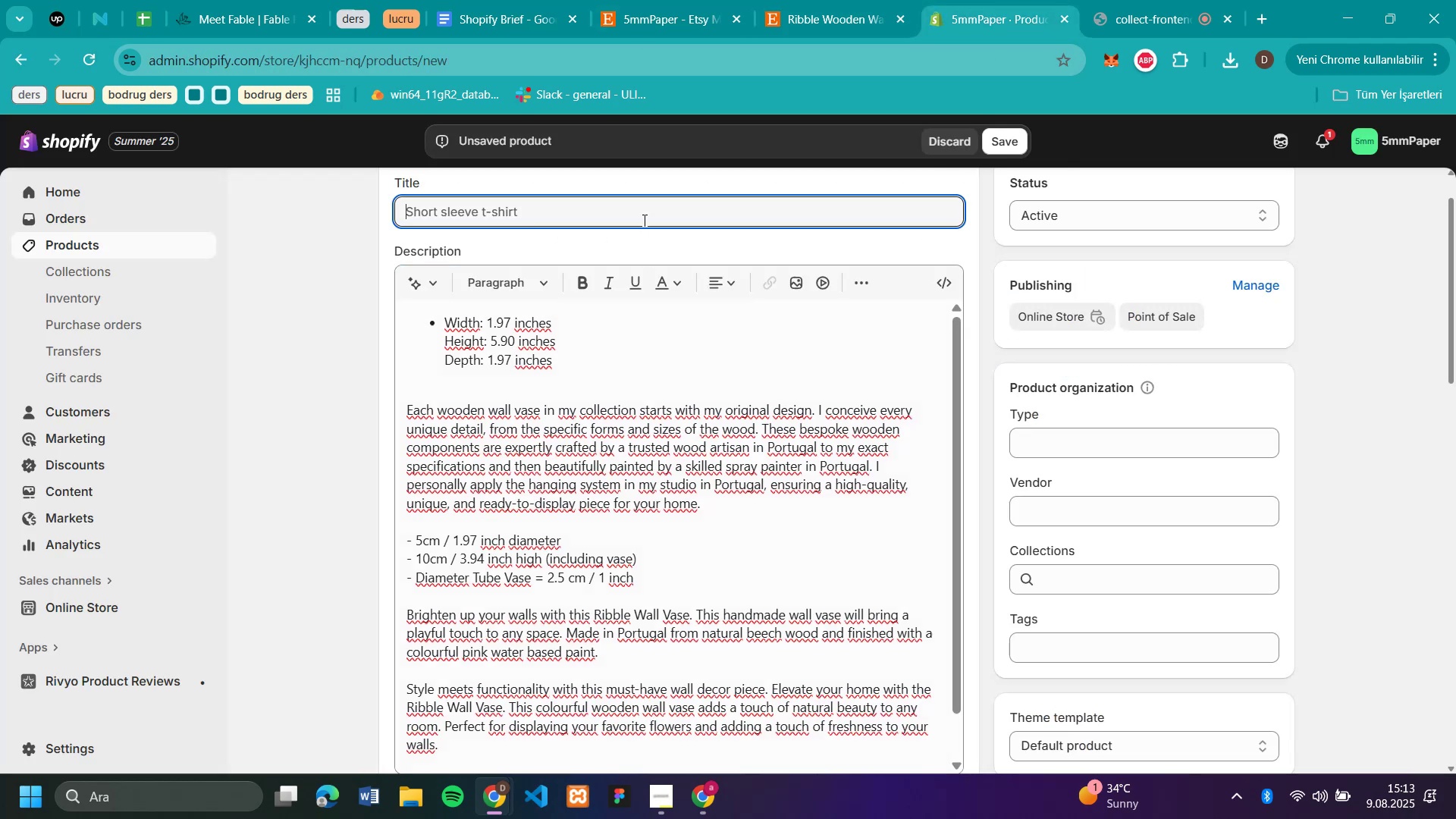 
key(Control+V)
 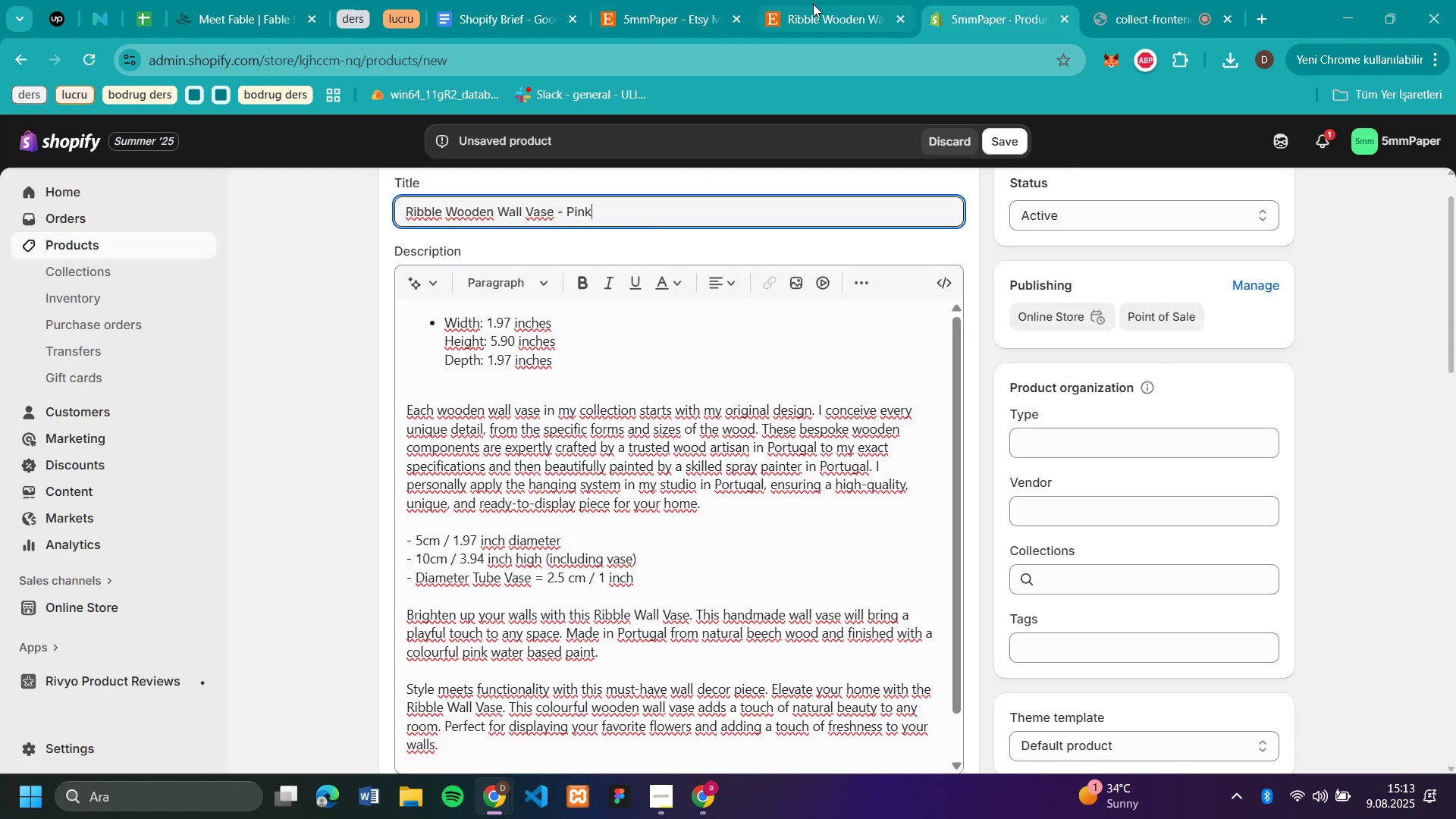 
left_click([826, 22])
 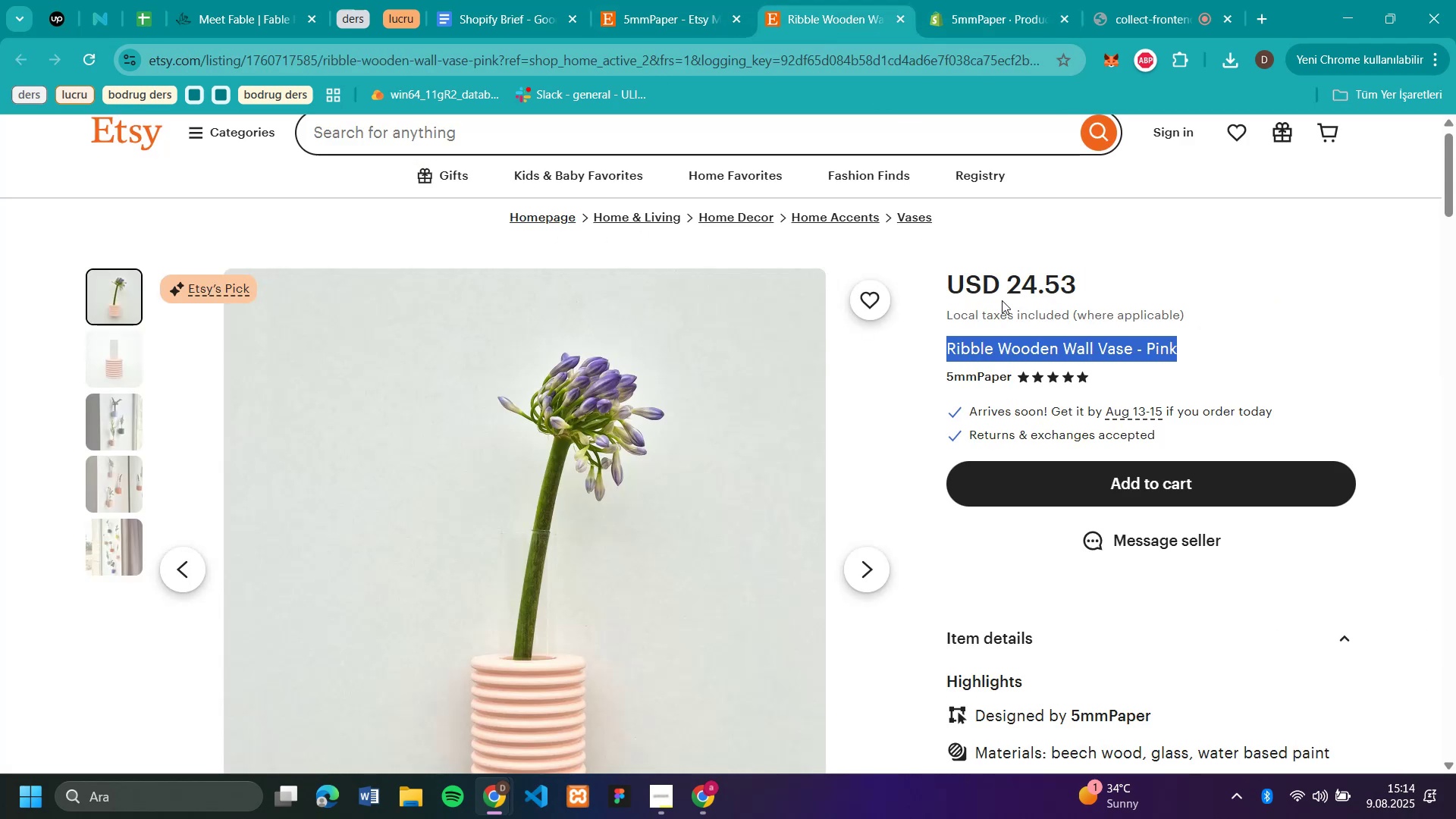 
scroll: coordinate [1208, 264], scroll_direction: up, amount: 4.0
 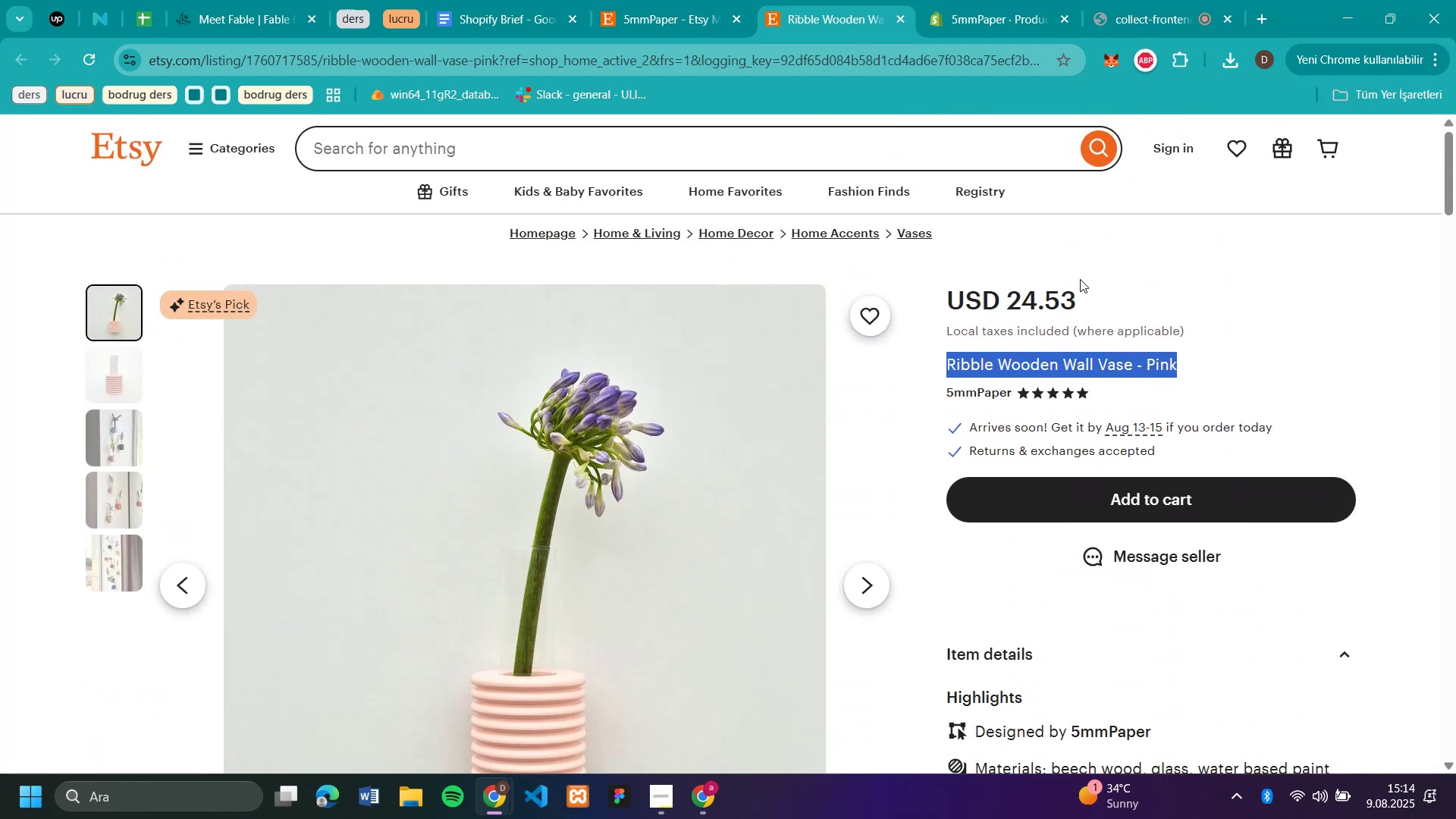 
left_click_drag(start_coordinate=[1081, 287], to_coordinate=[1009, 300])
 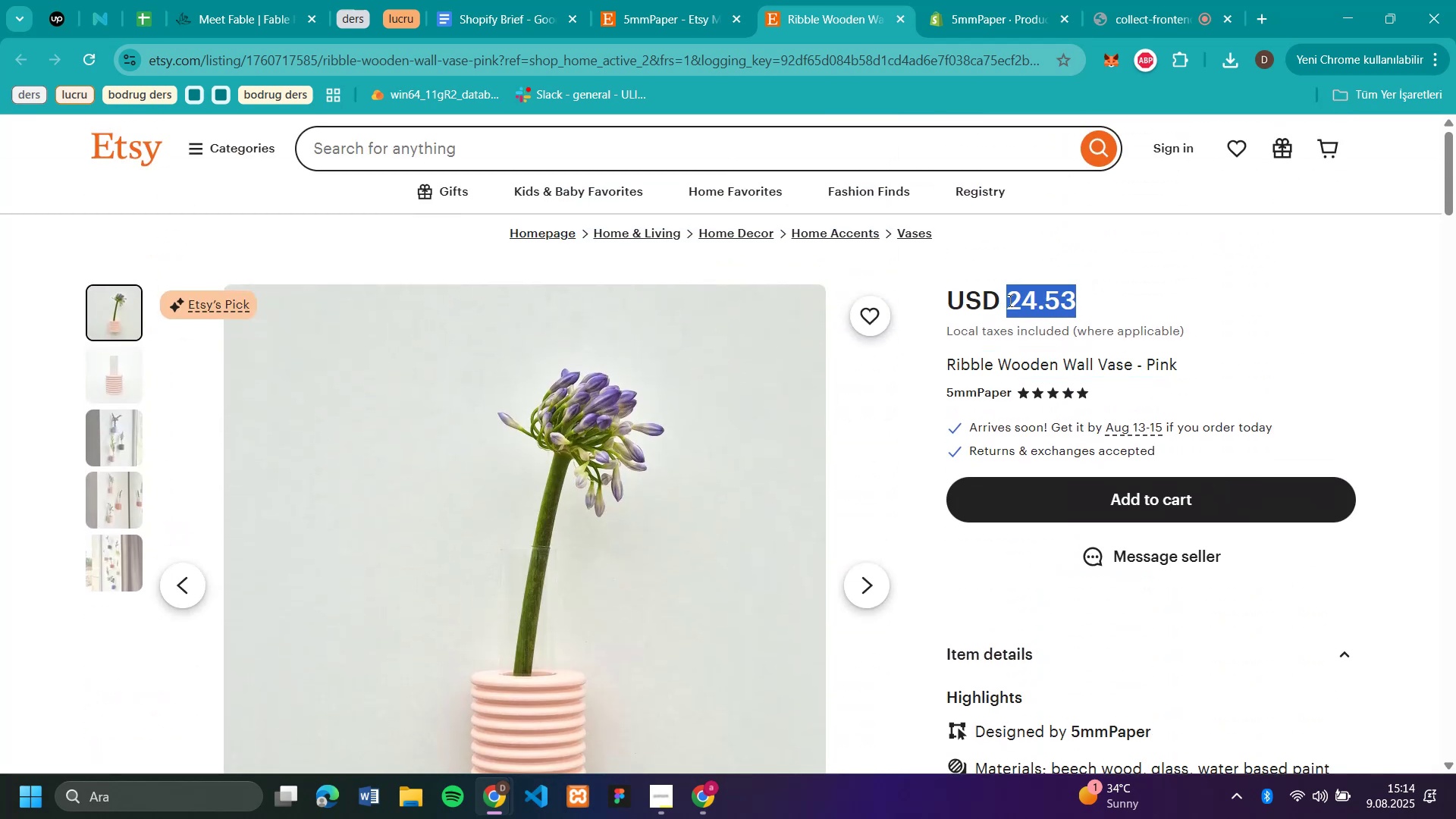 
key(Control+C)
 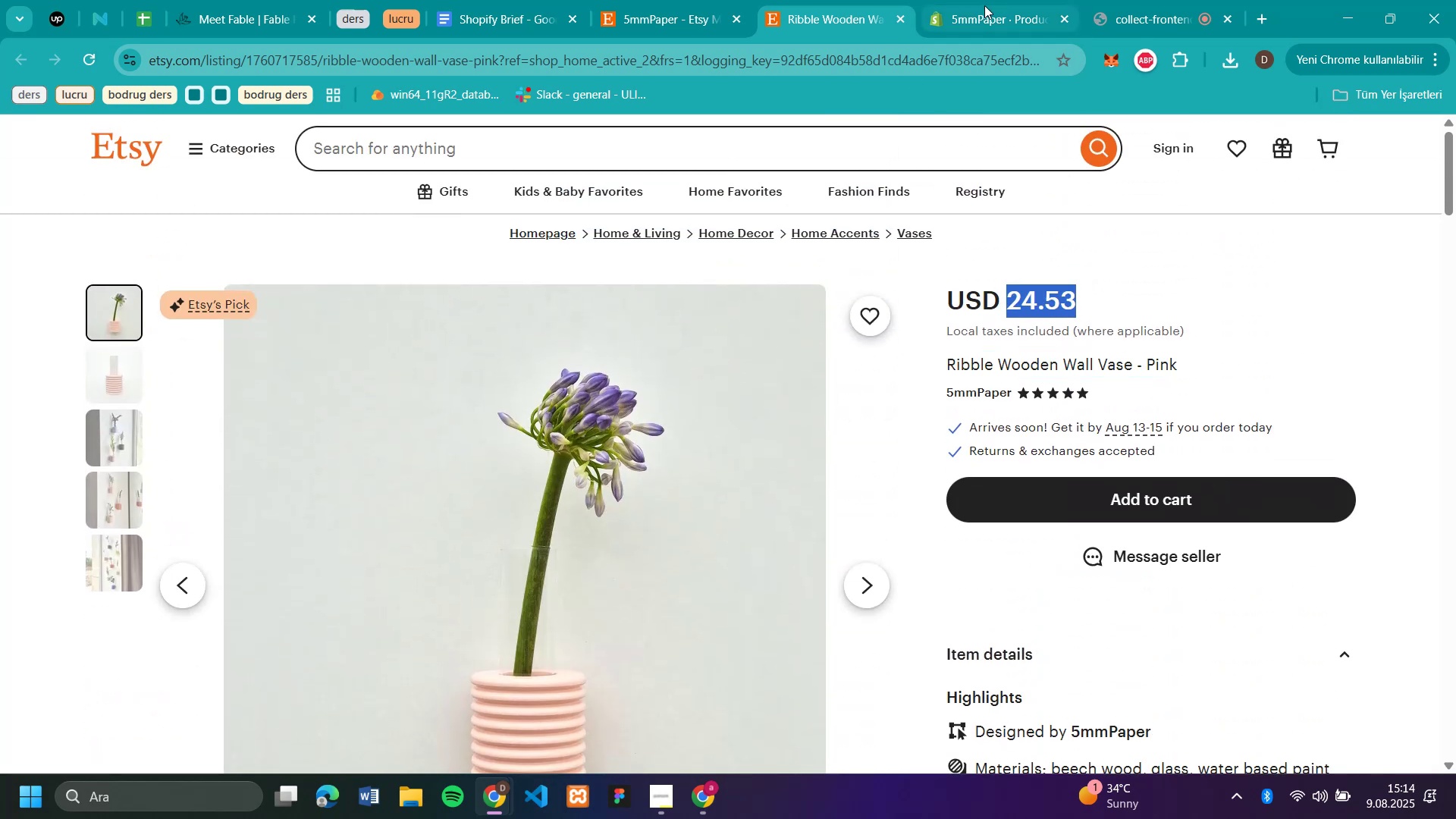 
left_click([984, 15])
 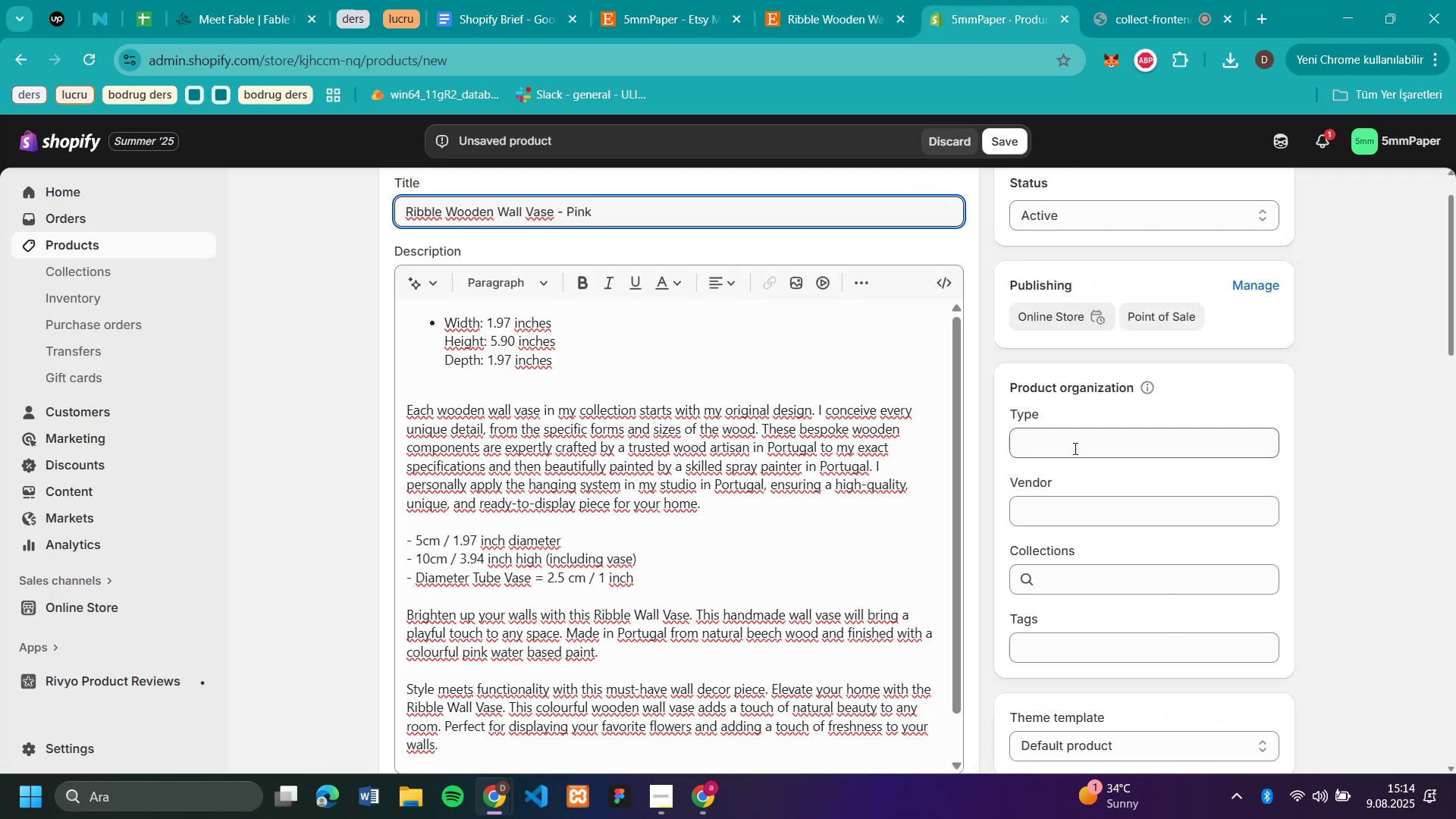 
scroll: coordinate [538, 646], scroll_direction: down, amount: 10.0
 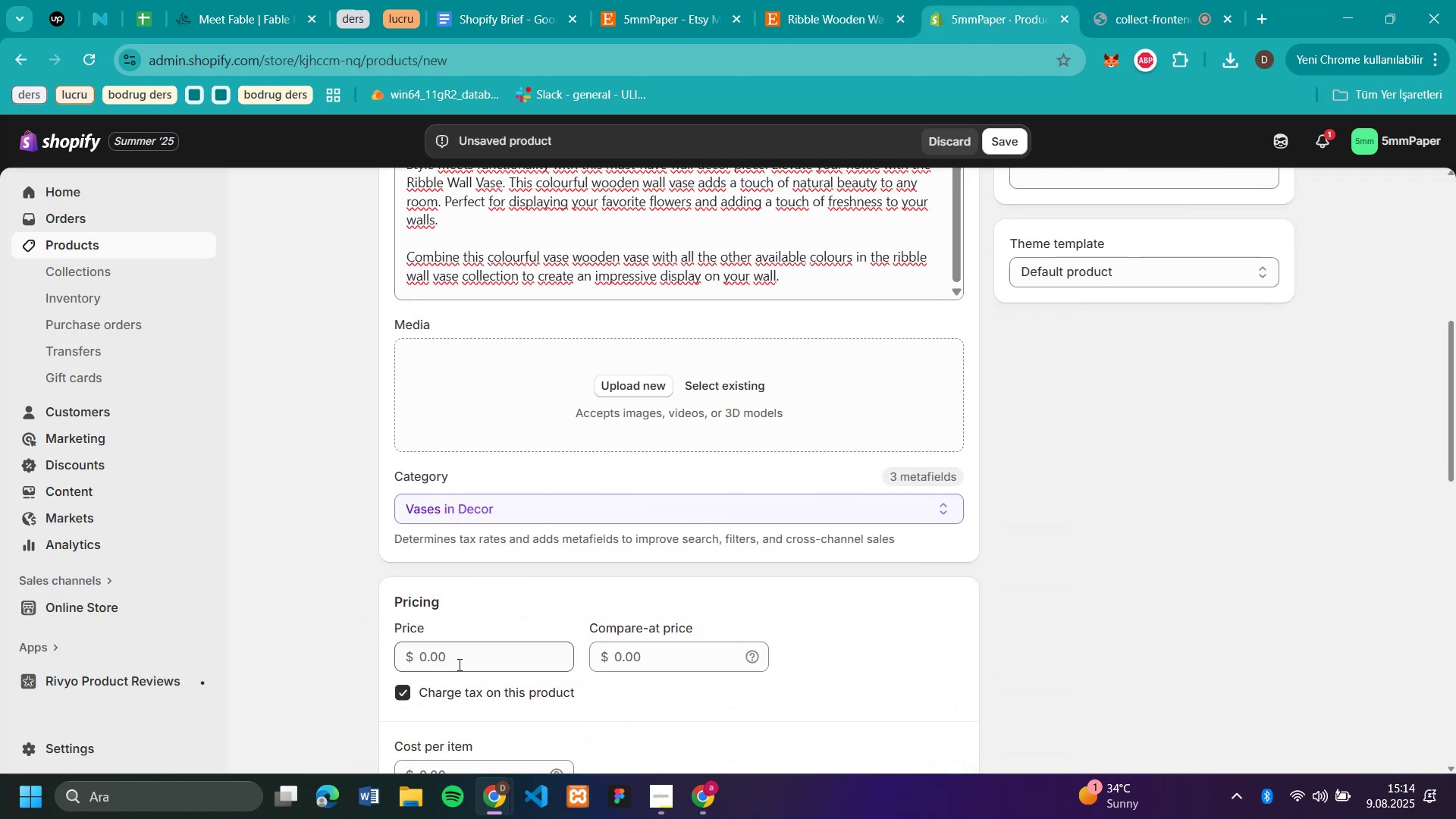 
key(Control+V)
 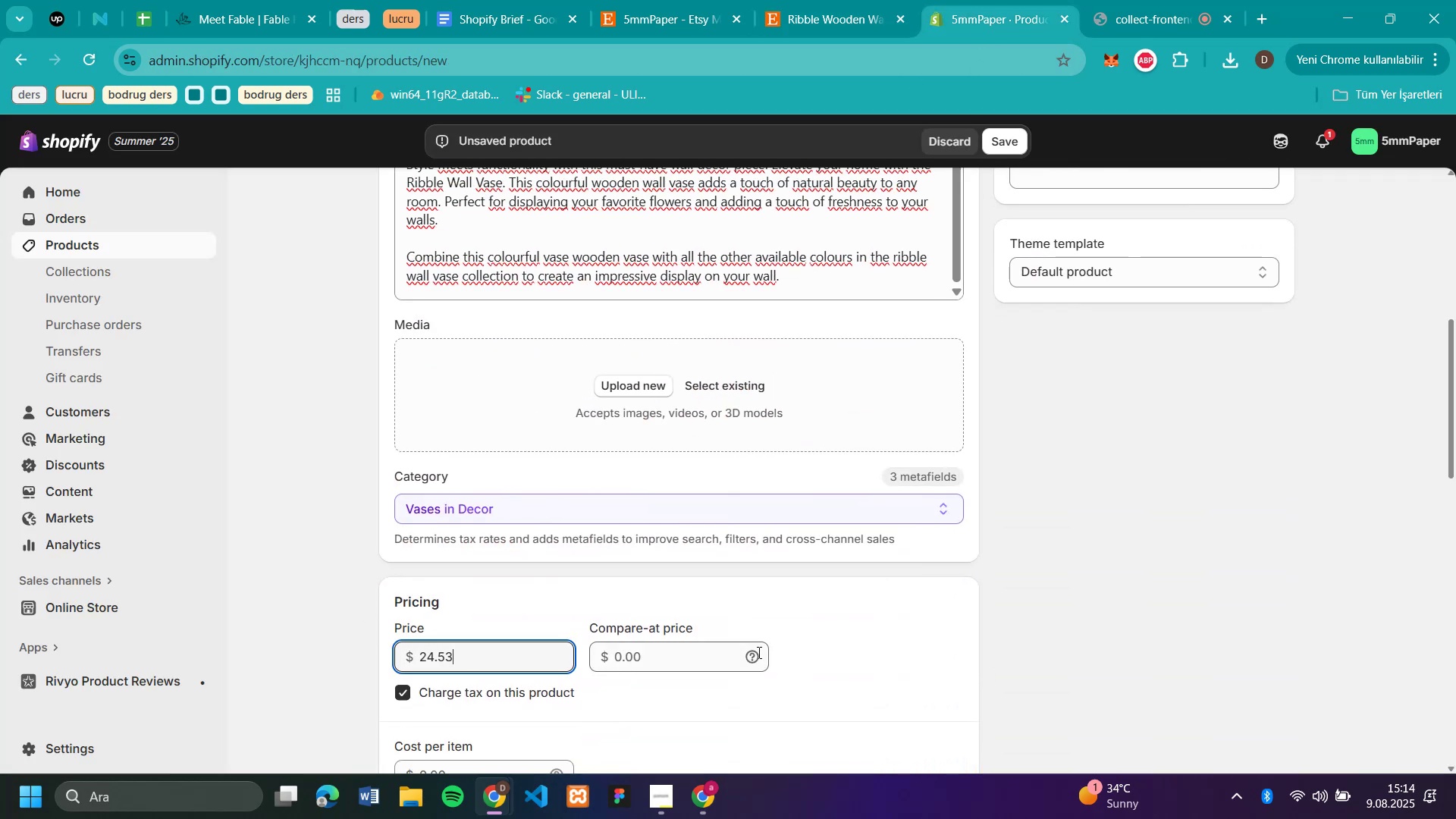 
scroll: coordinate [924, 652], scroll_direction: down, amount: 4.0
 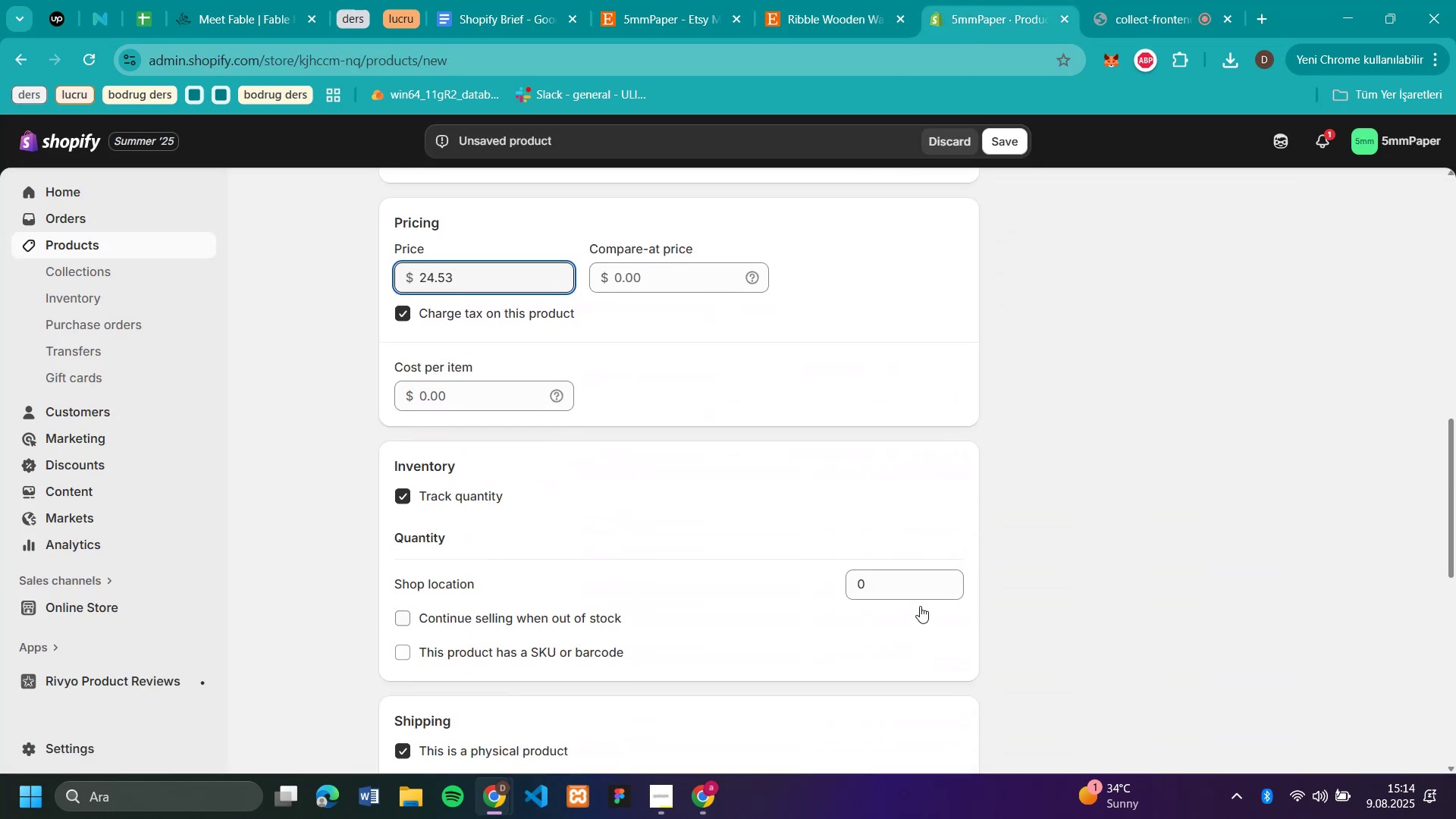 
left_click_drag(start_coordinate=[918, 585], to_coordinate=[877, 576])
 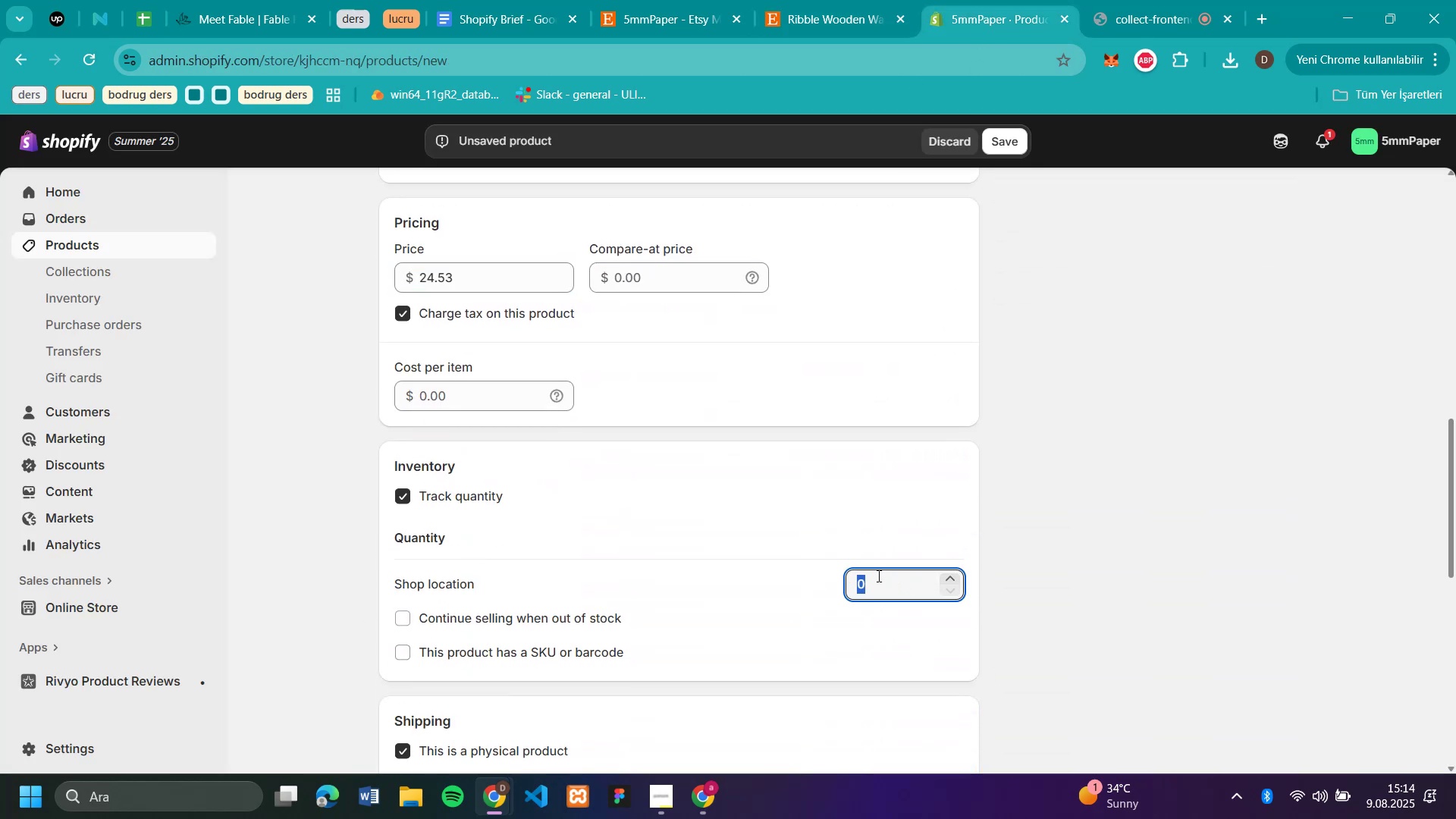 
type(50)
 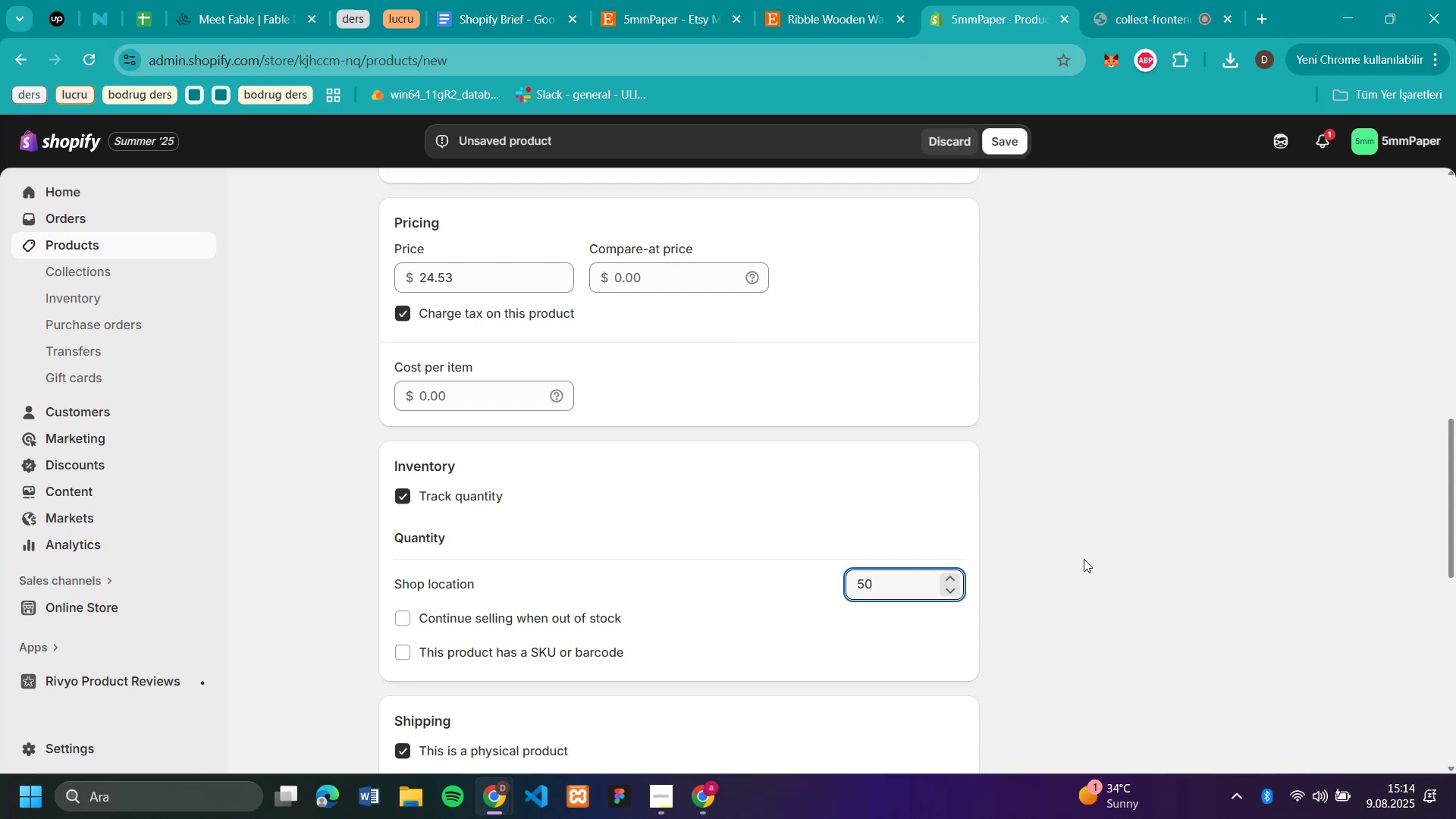 
scroll: coordinate [1141, 379], scroll_direction: up, amount: 8.0
 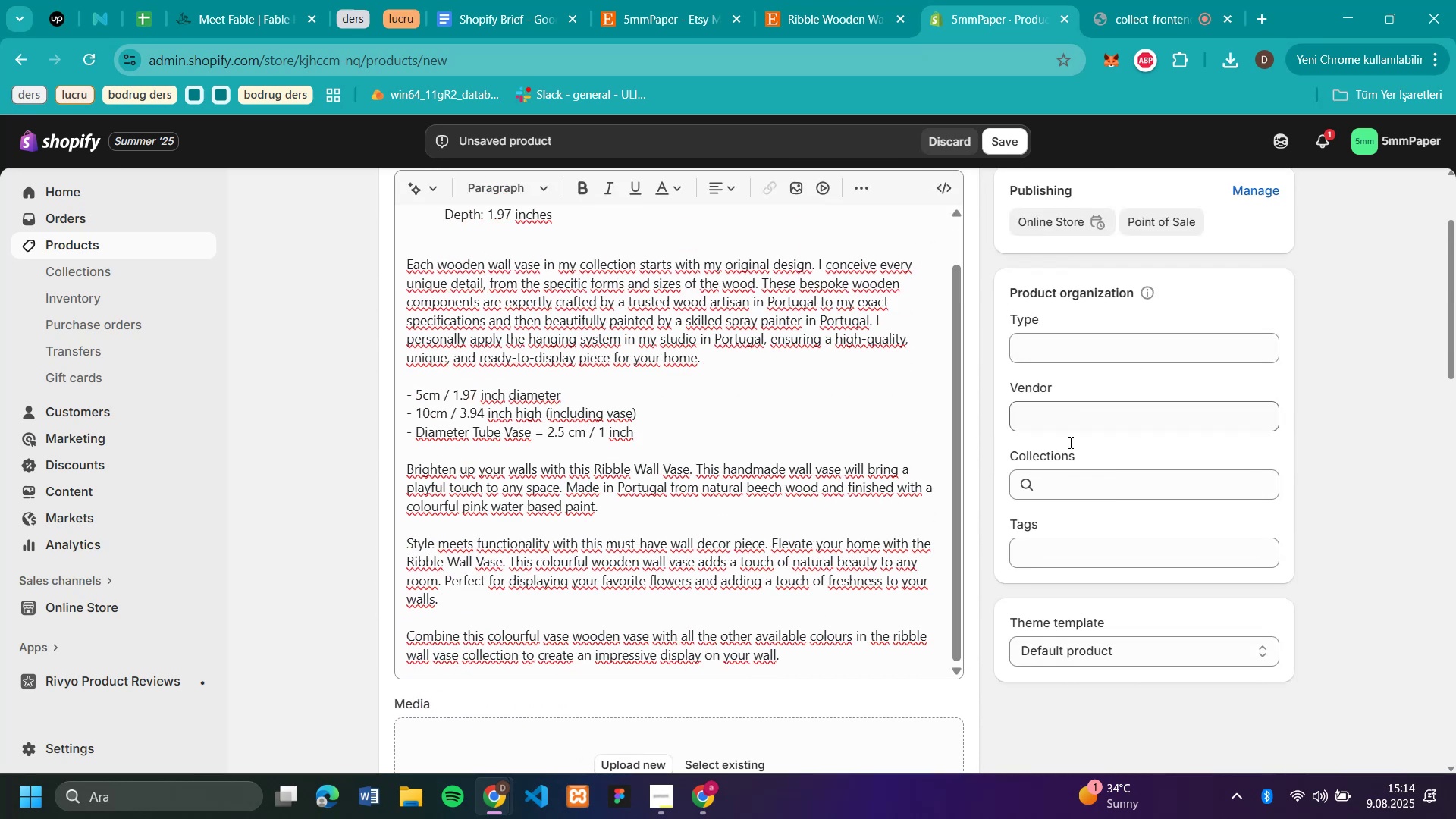 
left_click([1054, 478])
 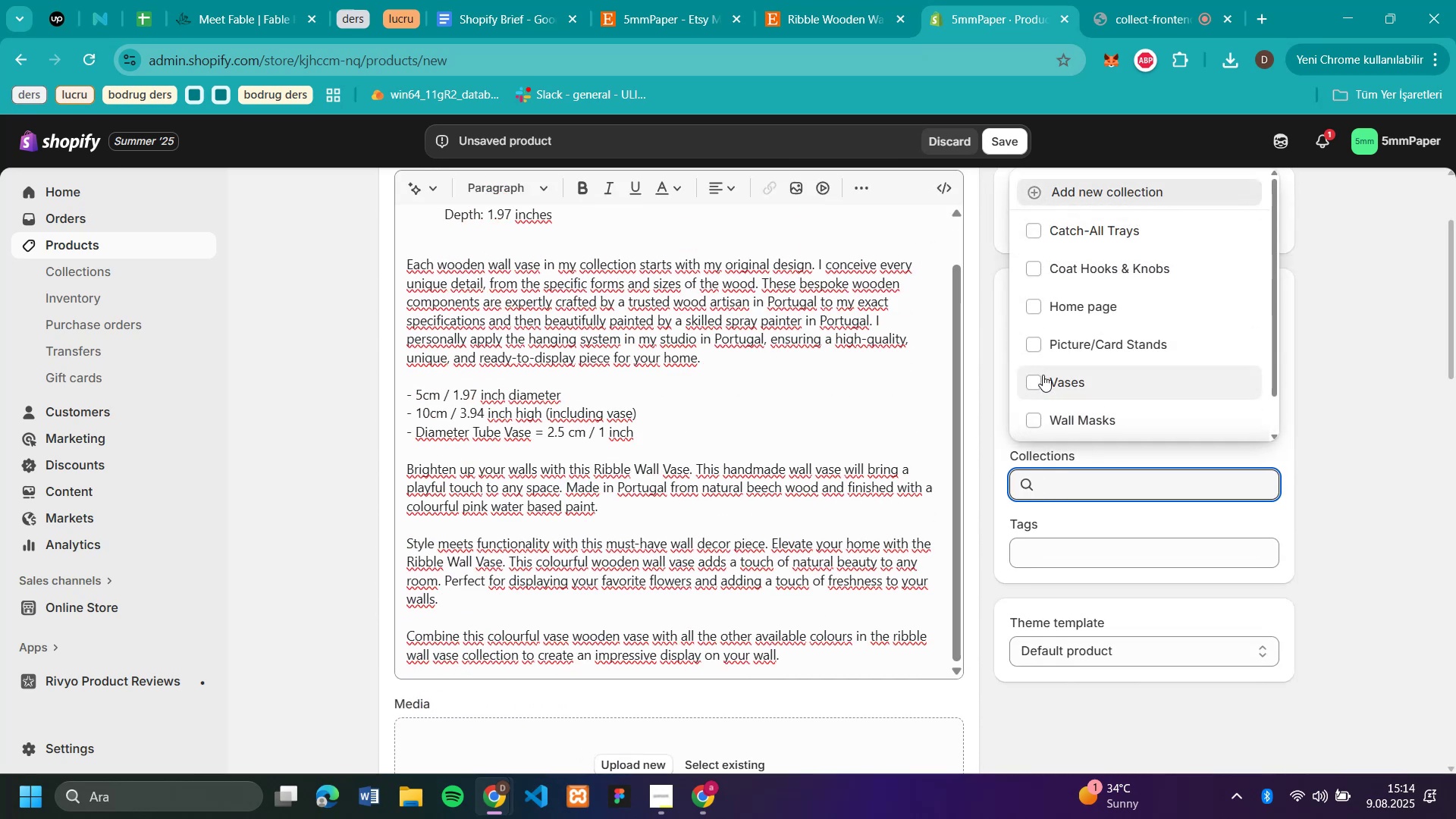 
scroll: coordinate [1144, 361], scroll_direction: down, amount: 3.0
 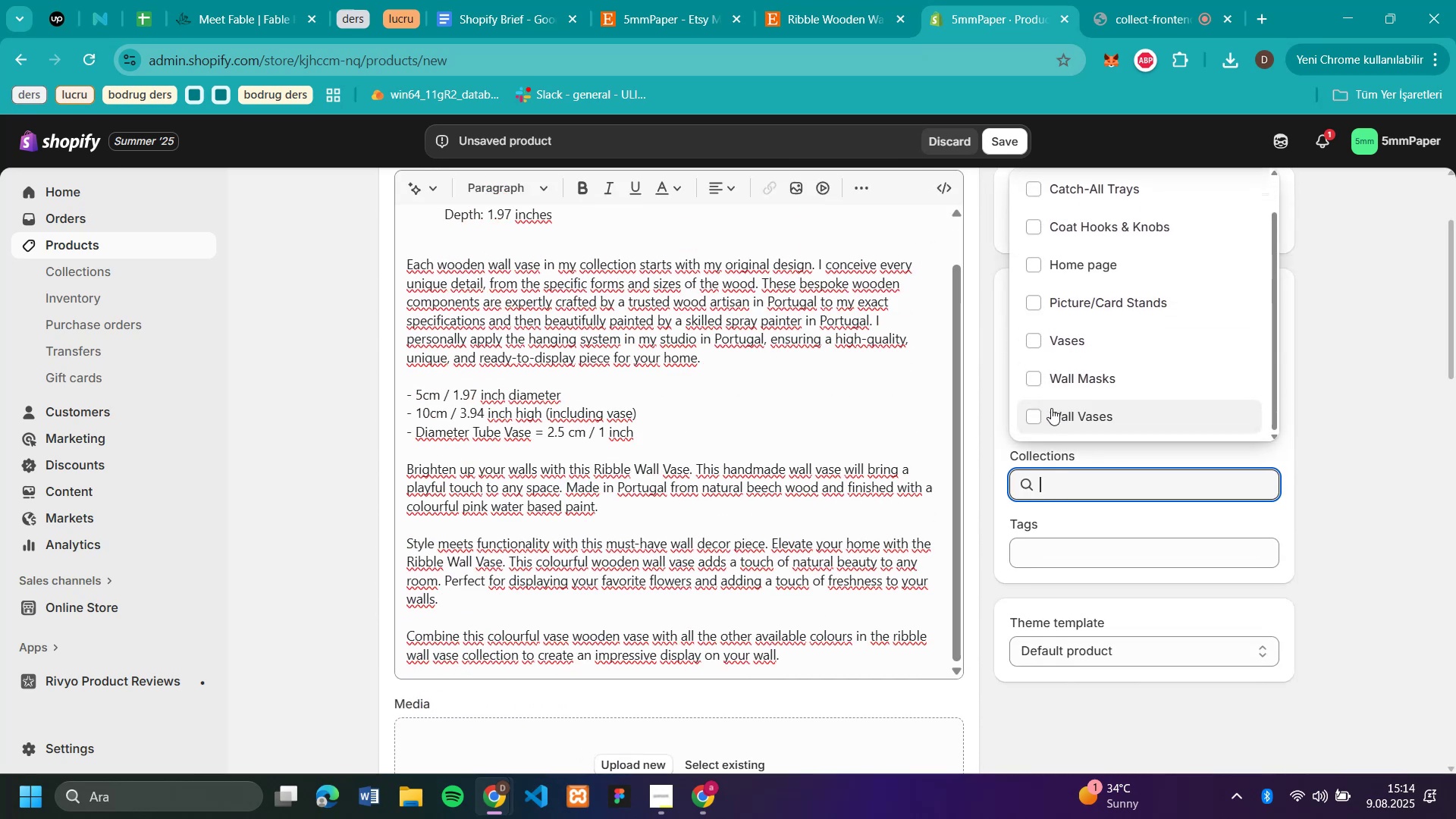 
left_click([1039, 410])
 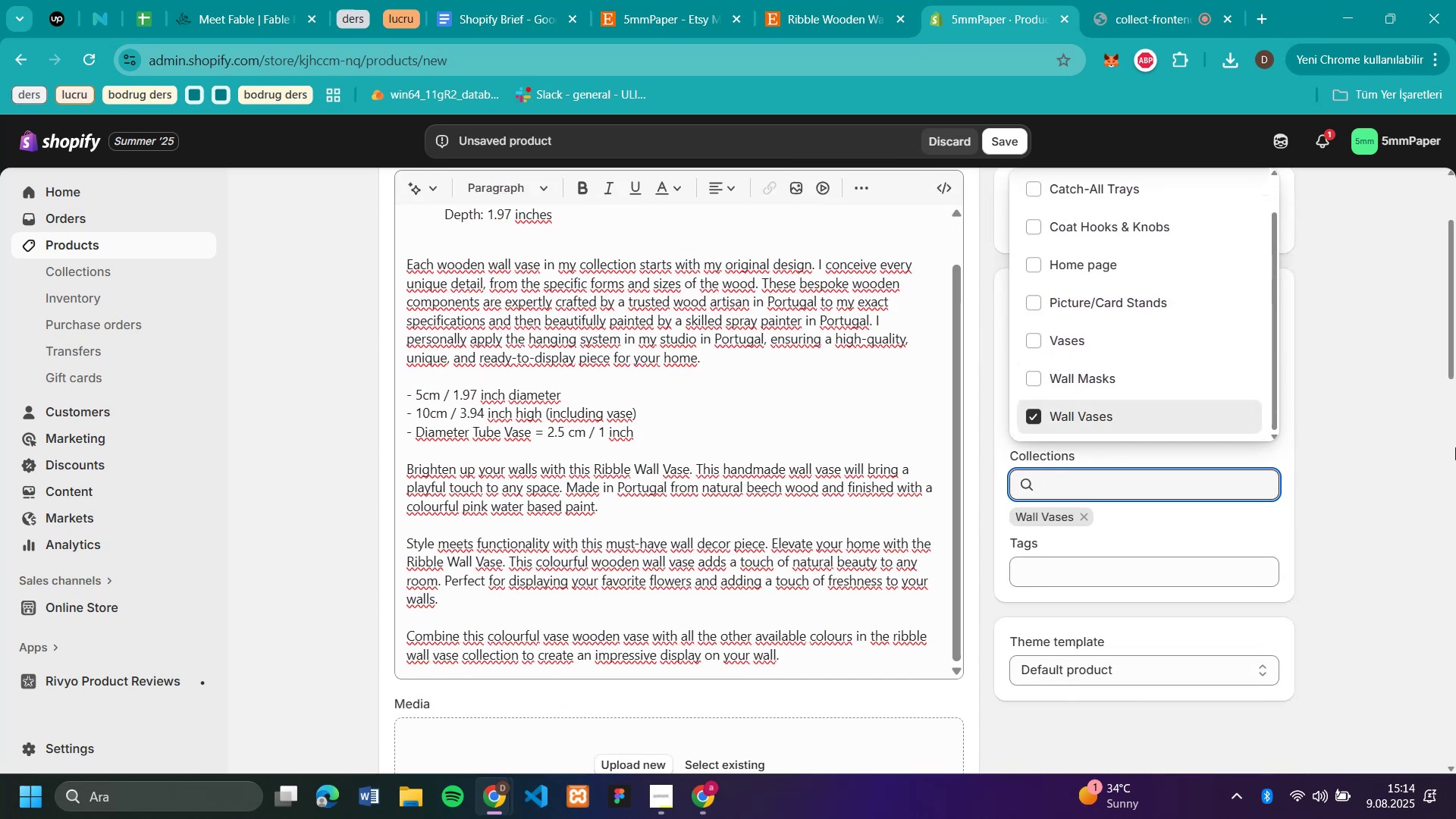 
scroll: coordinate [1427, 437], scroll_direction: down, amount: 2.0
 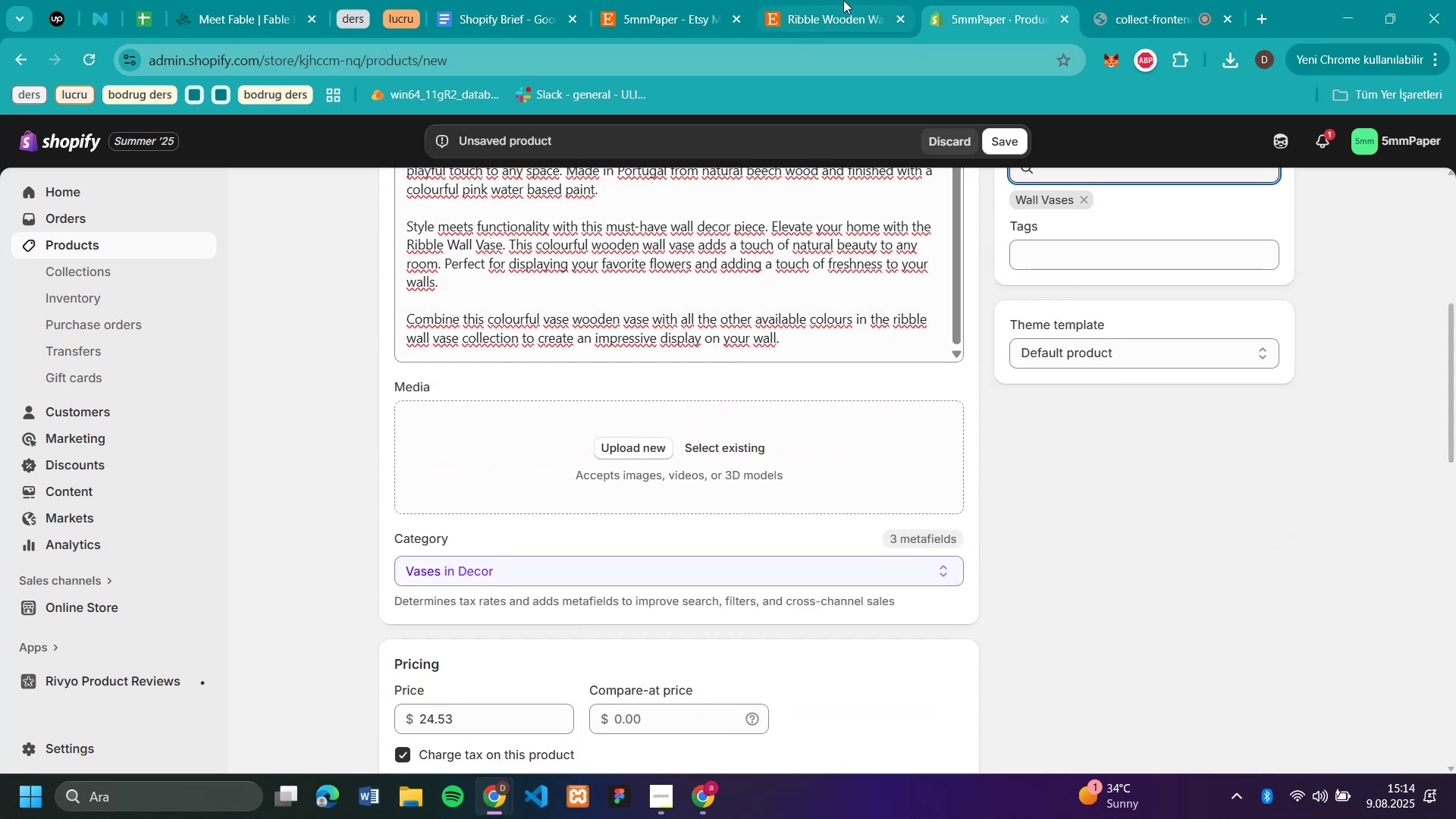 
left_click([838, 21])
 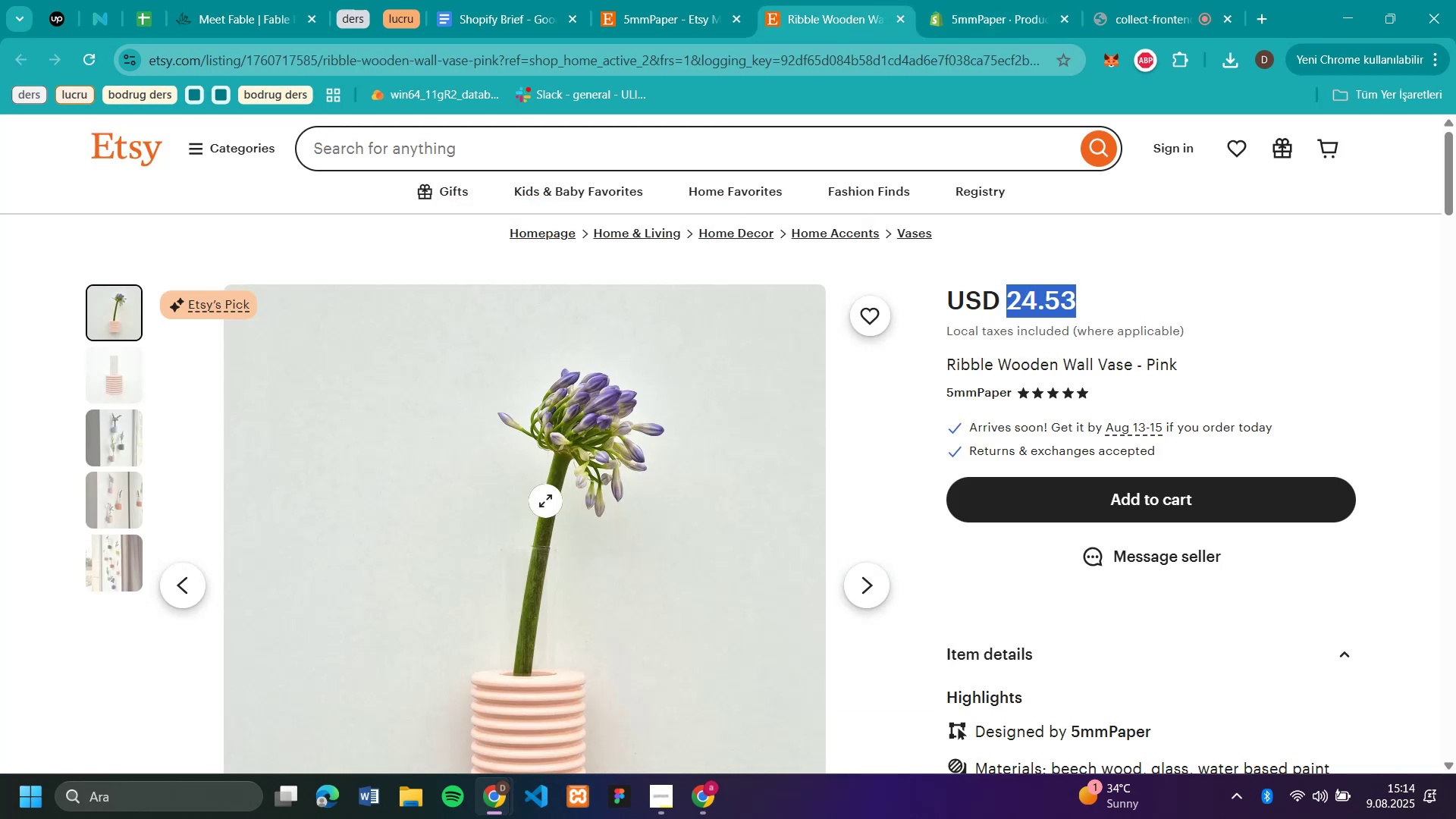 
right_click([537, 519])
 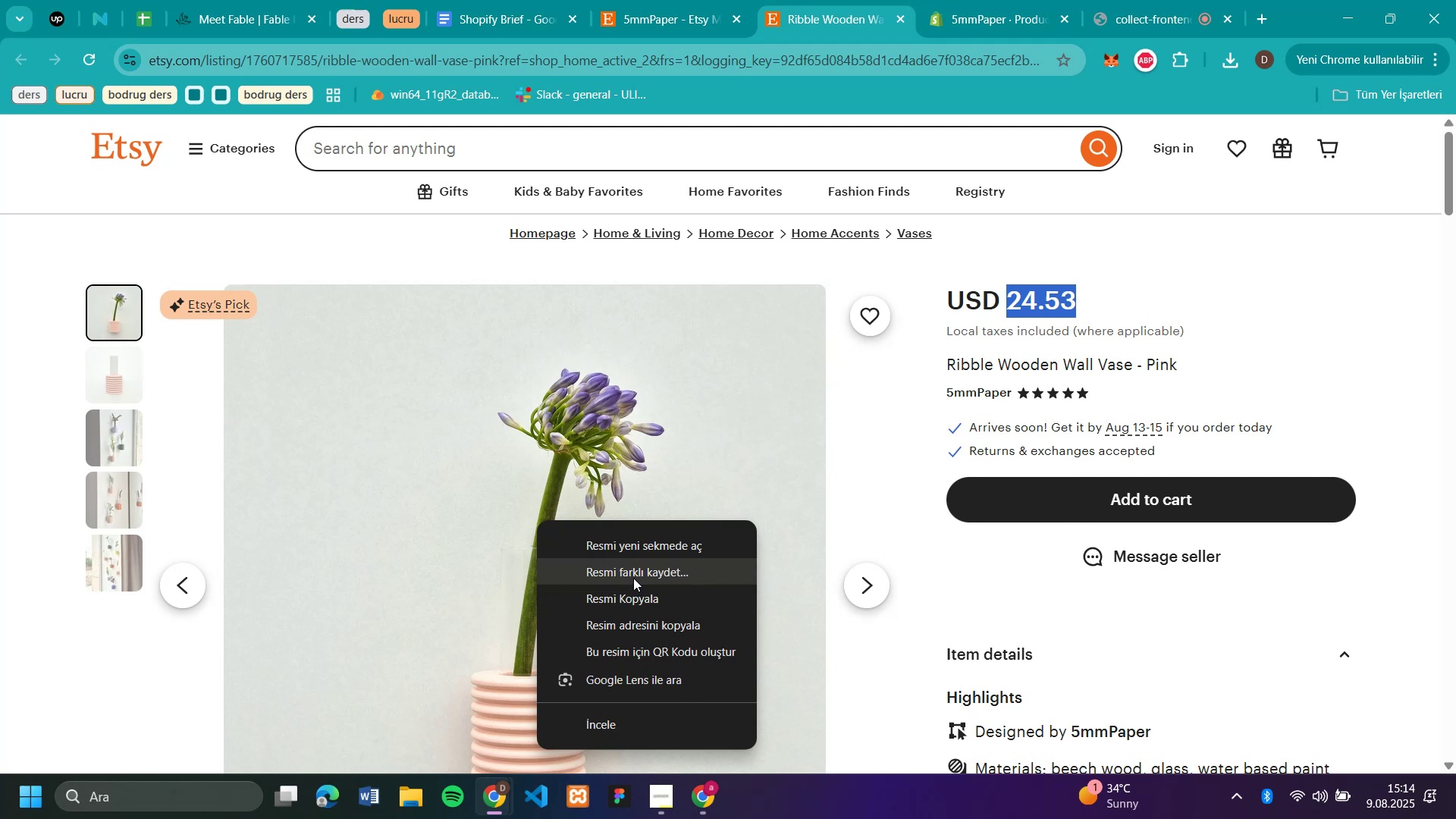 
left_click([633, 578])
 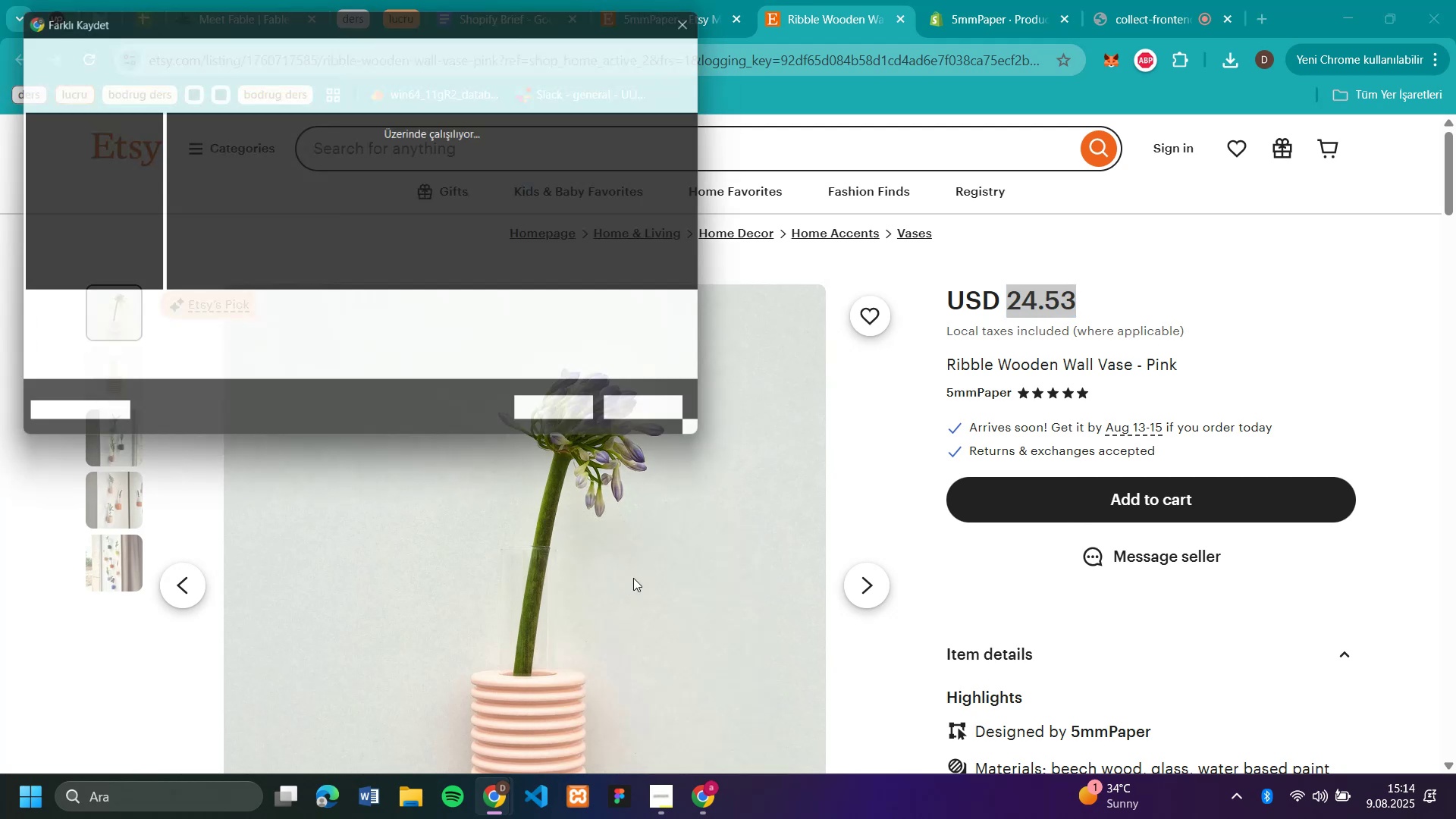 
type(v11)
 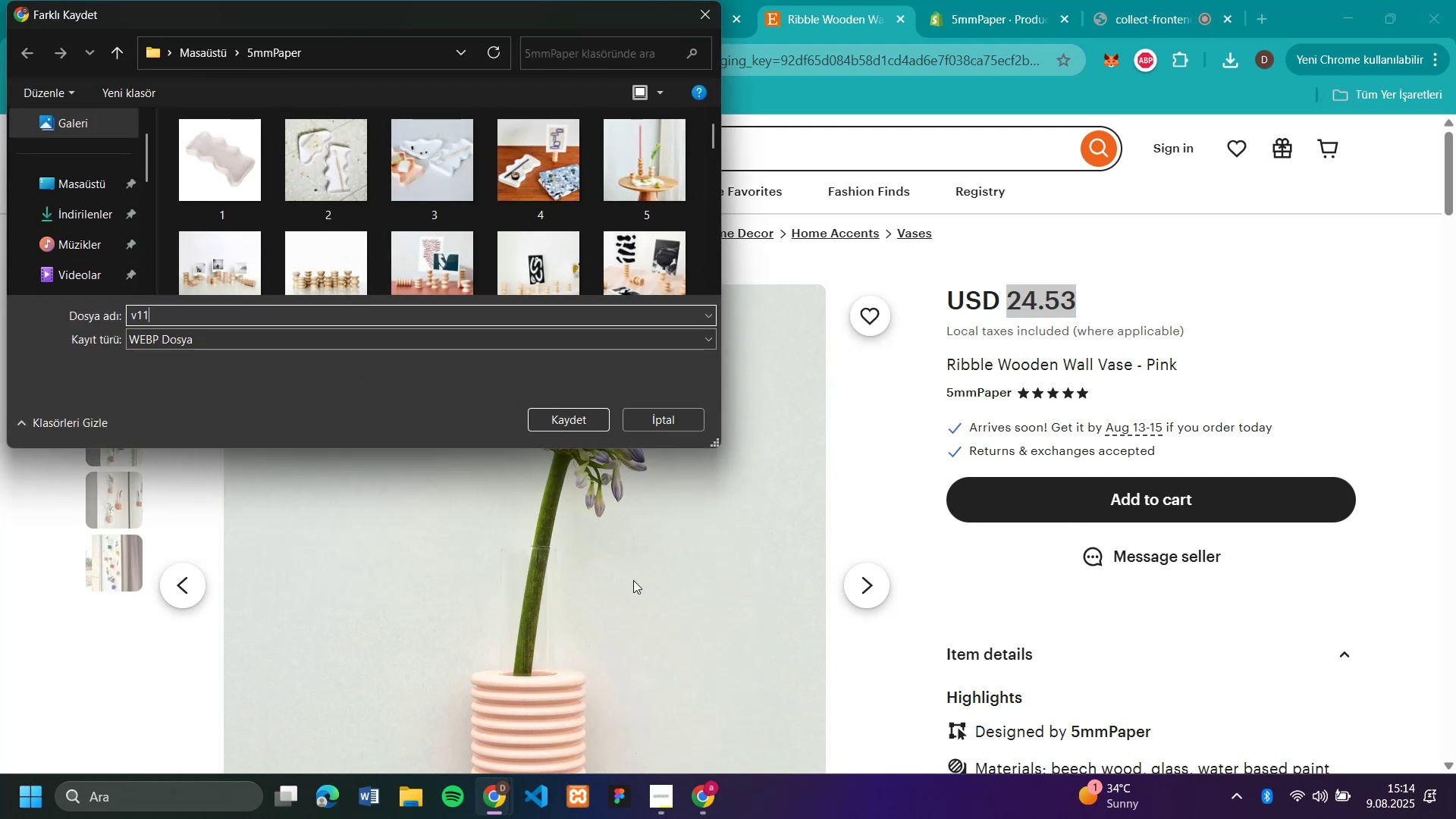 
key(Enter)
 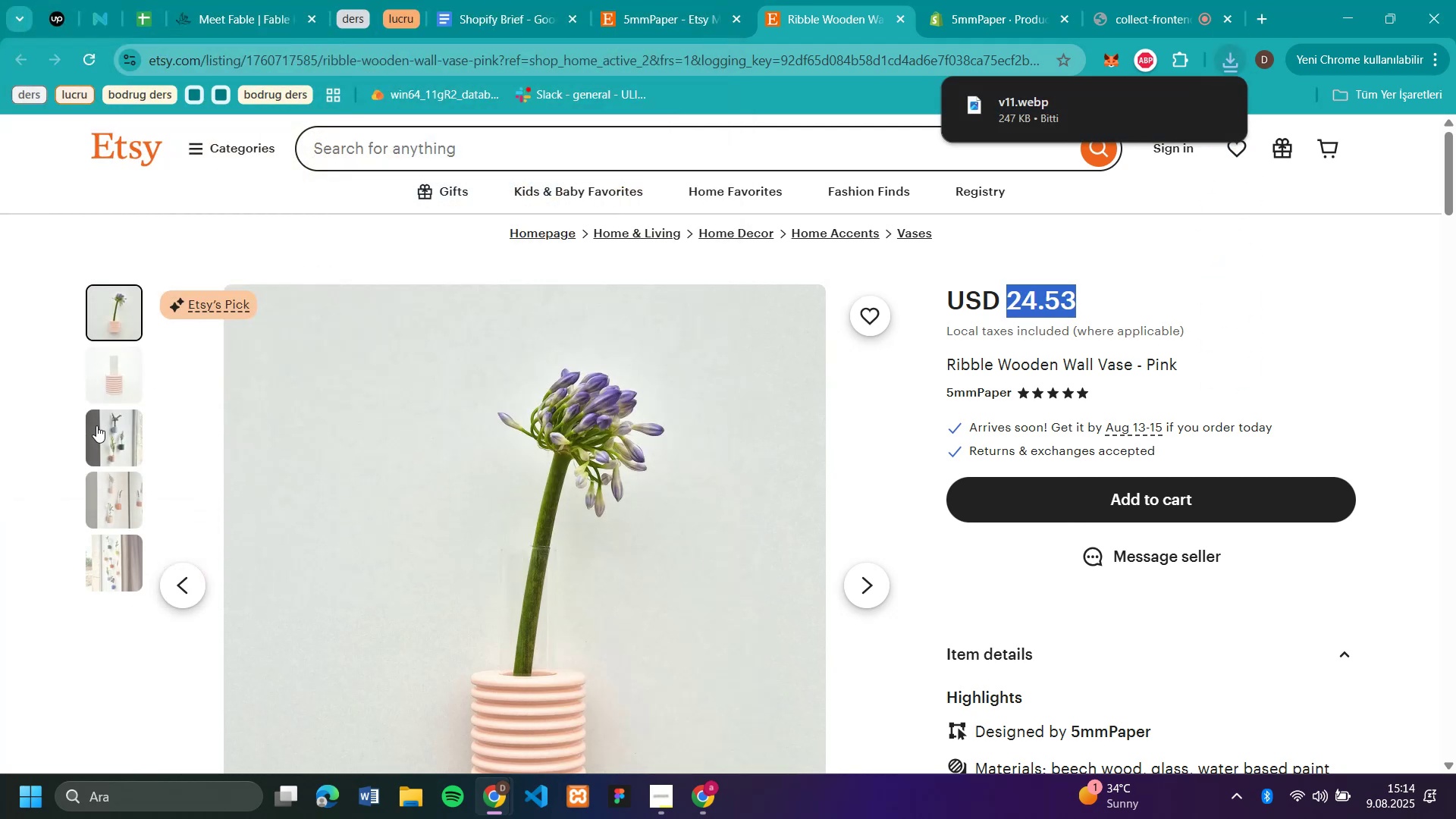 
left_click([101, 388])
 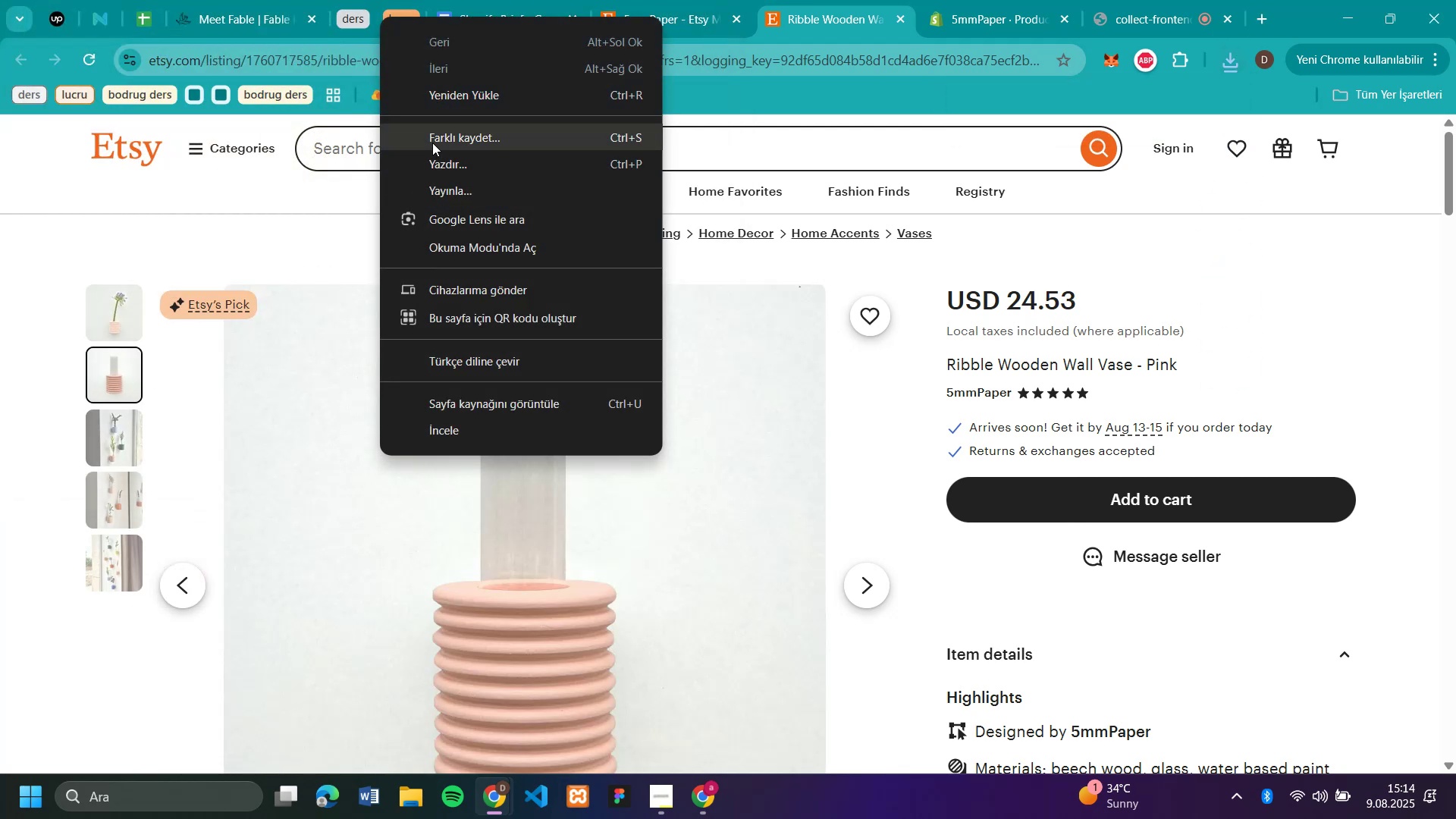 
right_click([459, 615])
 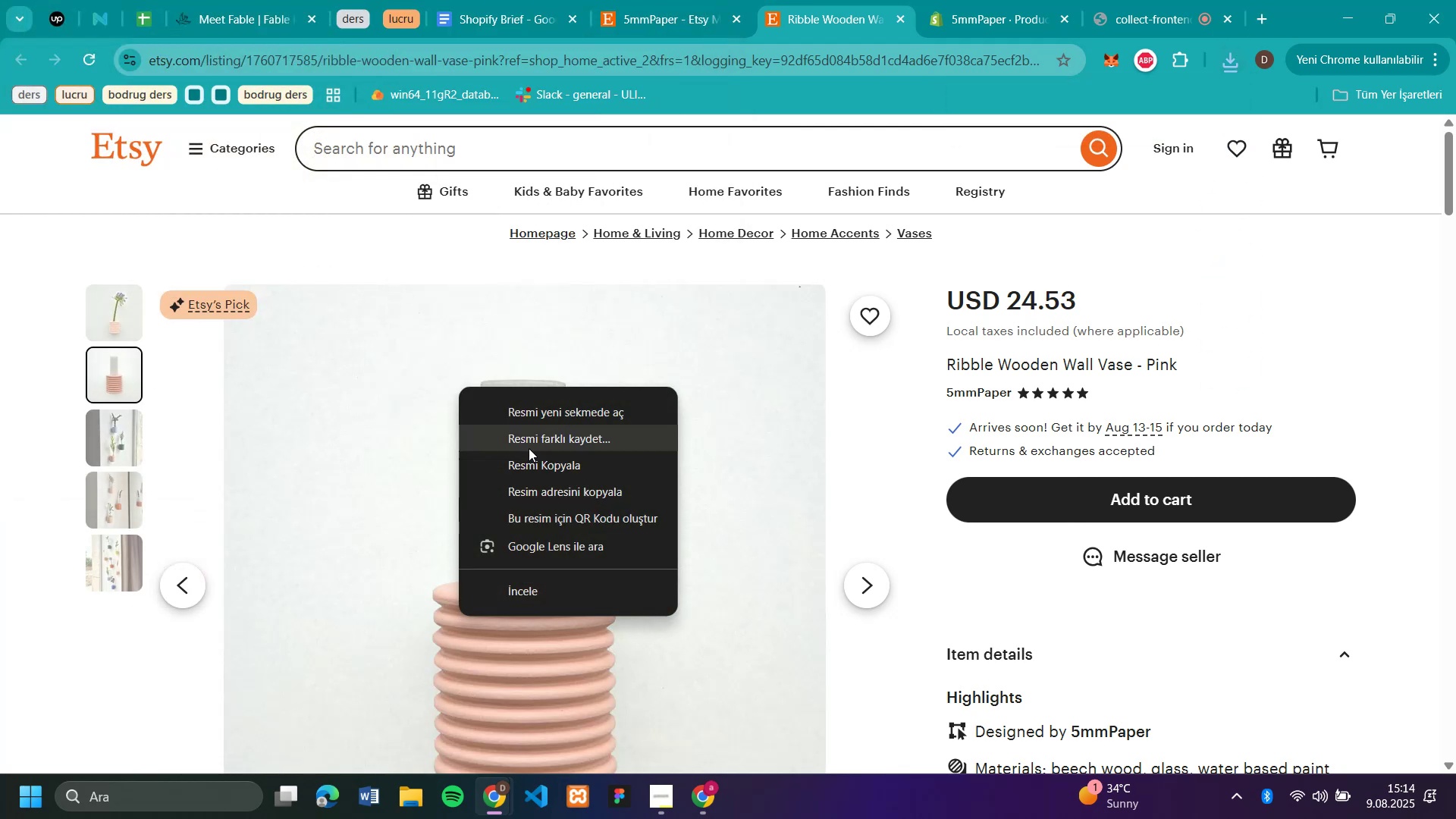 
left_click([529, 447])
 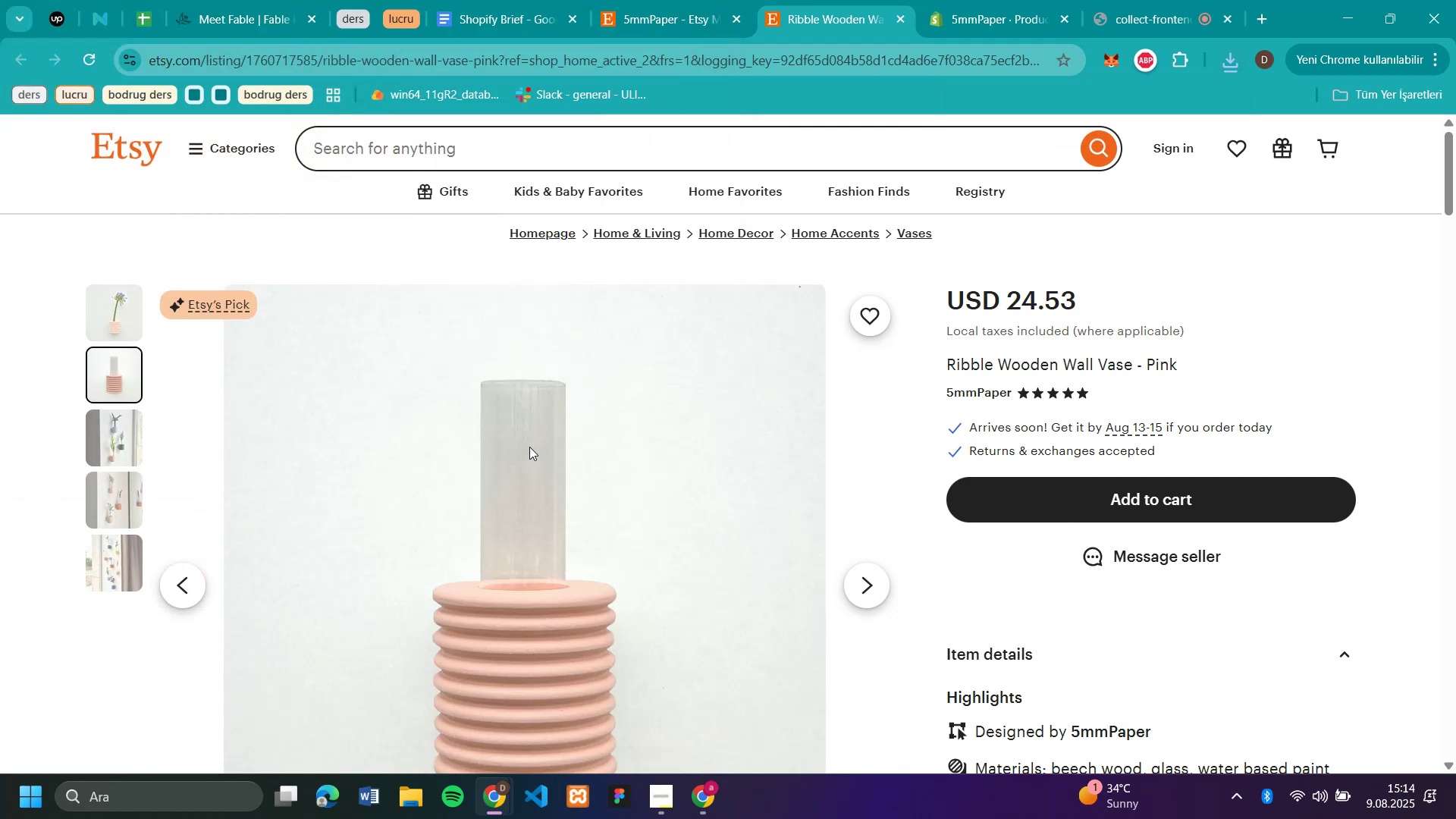 
type(v22)
 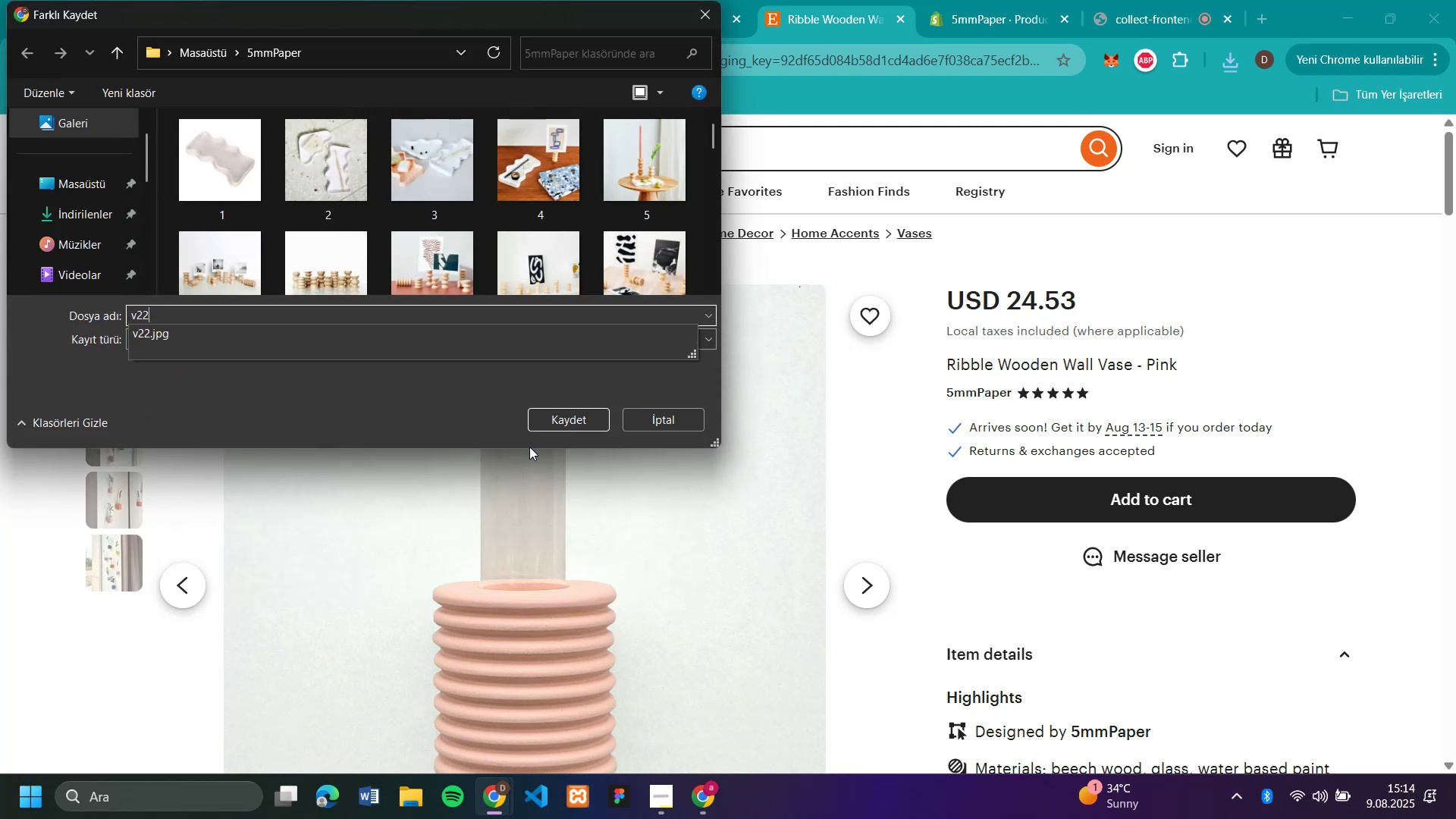 
key(Enter)
 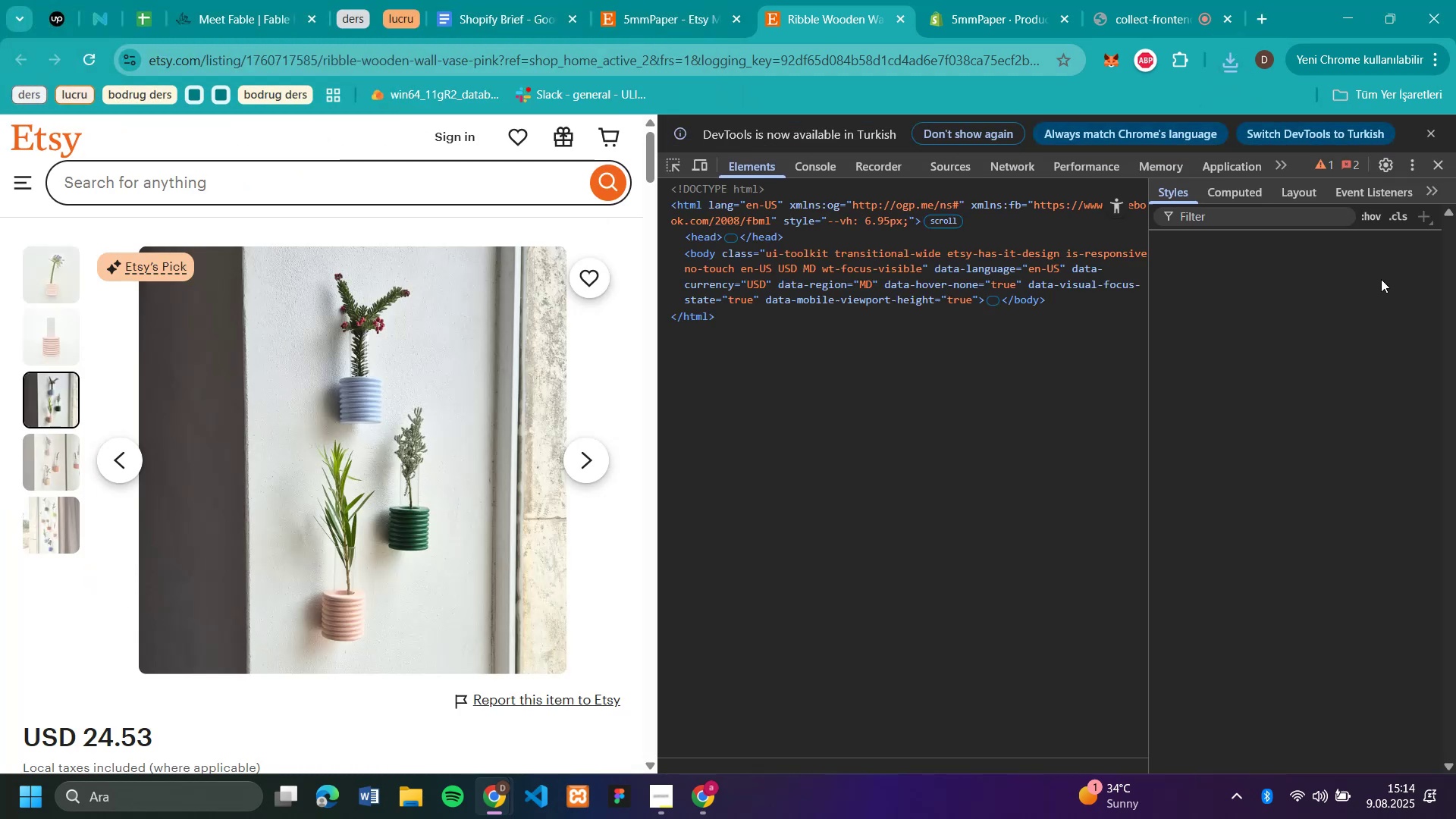 
left_click([1429, 136])
 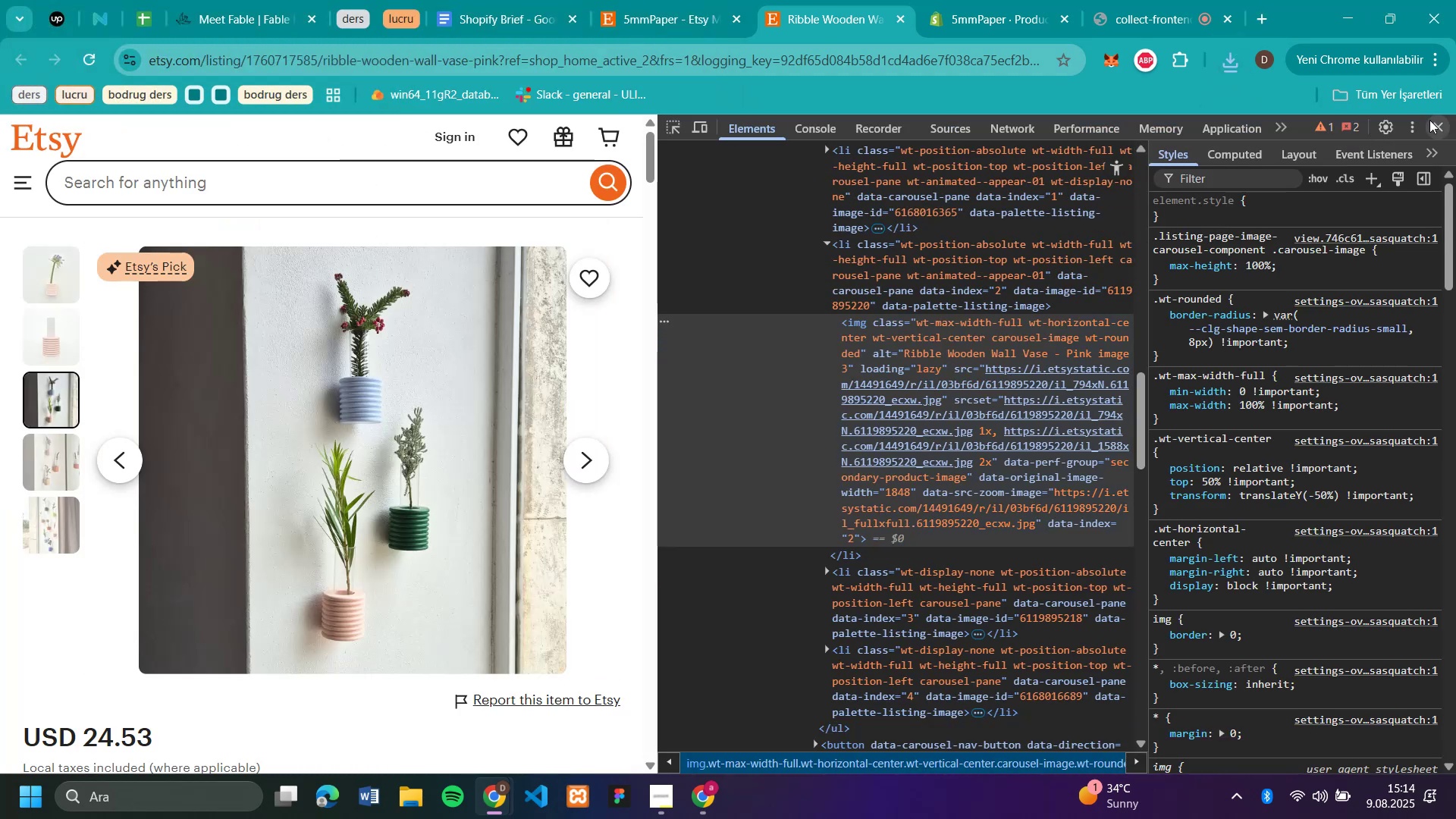 
left_click([1439, 129])
 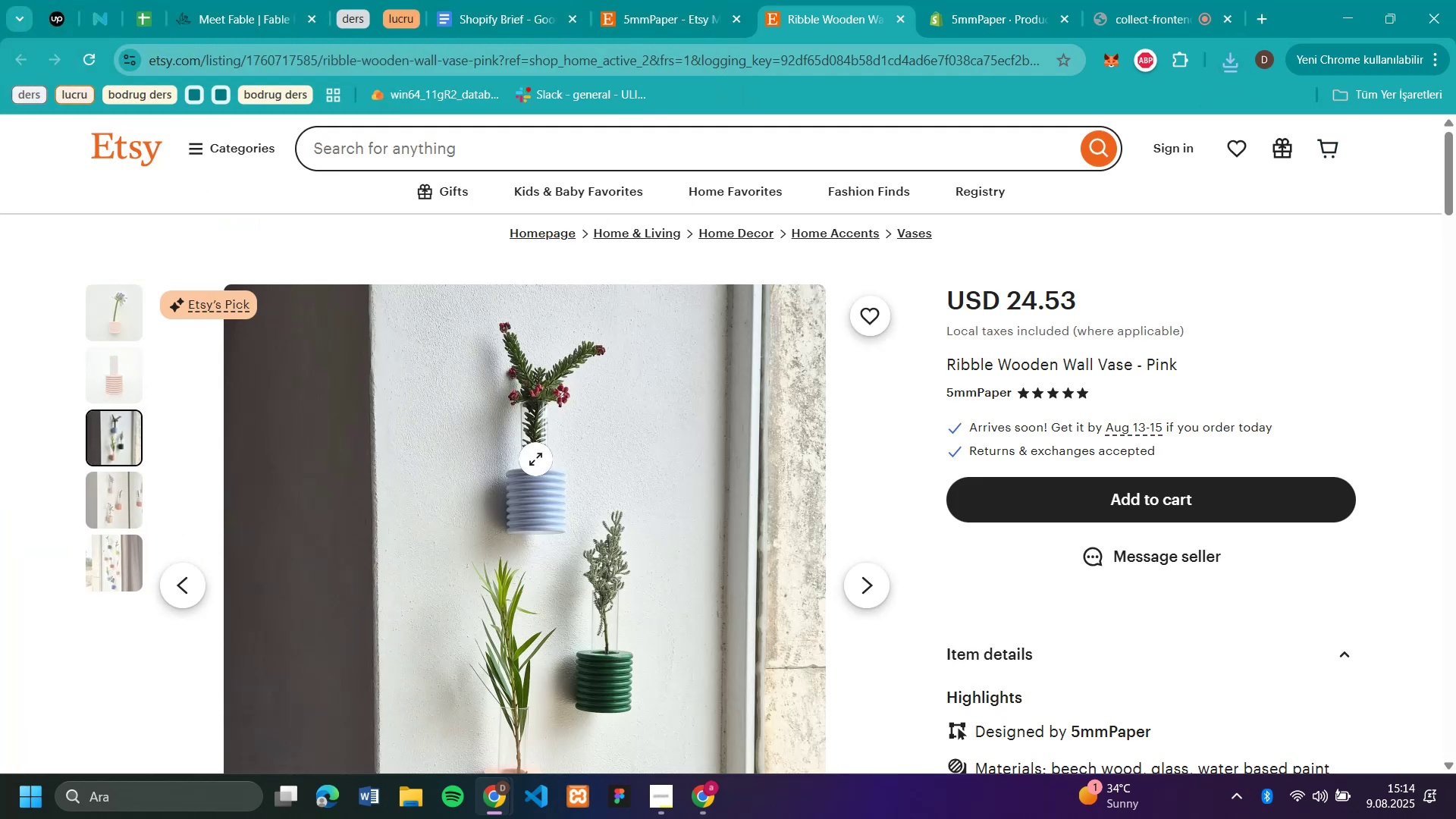 
right_click([535, 459])
 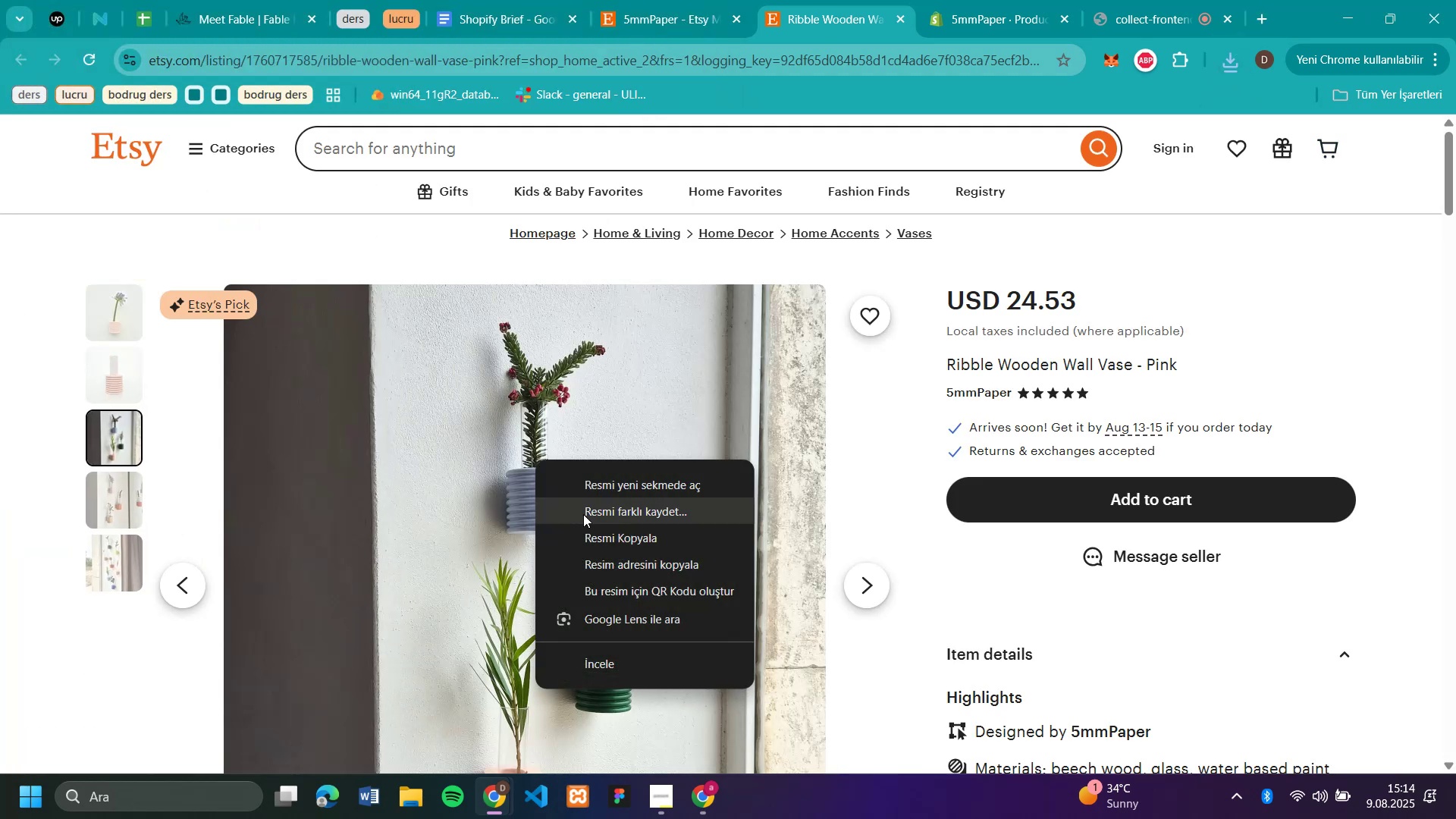 
left_click([583, 514])
 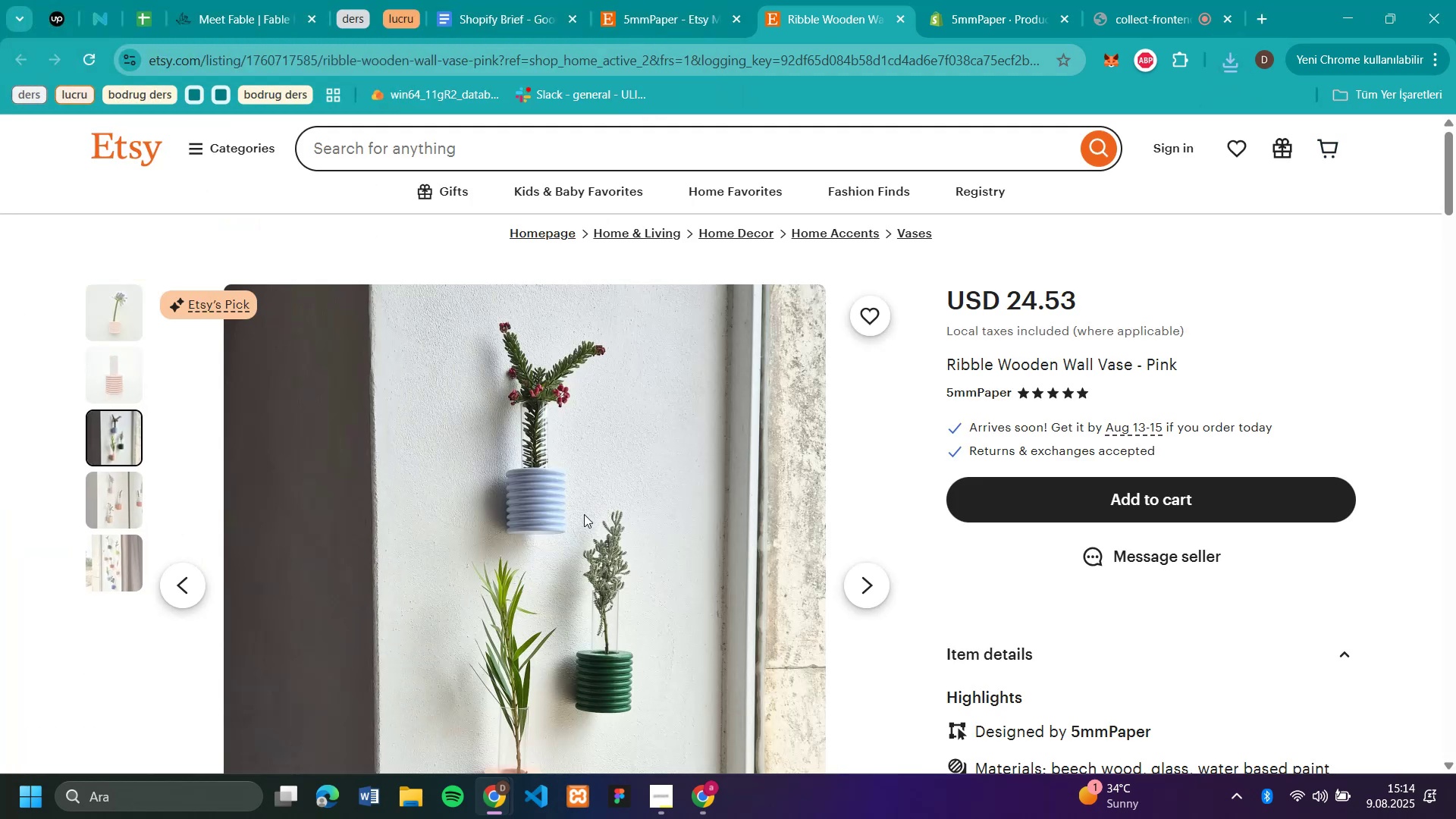 
type(v33)
 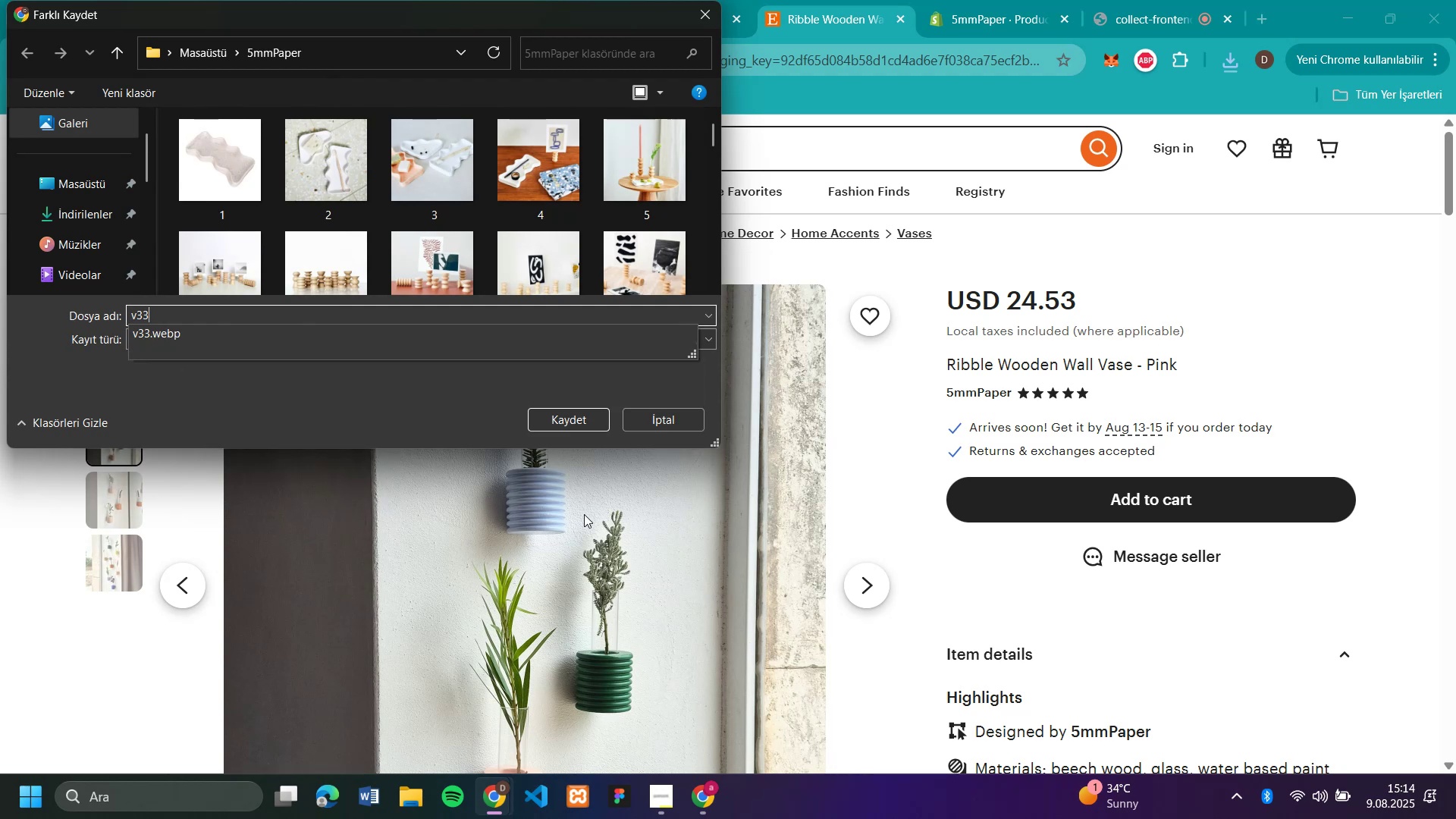 
key(Enter)
 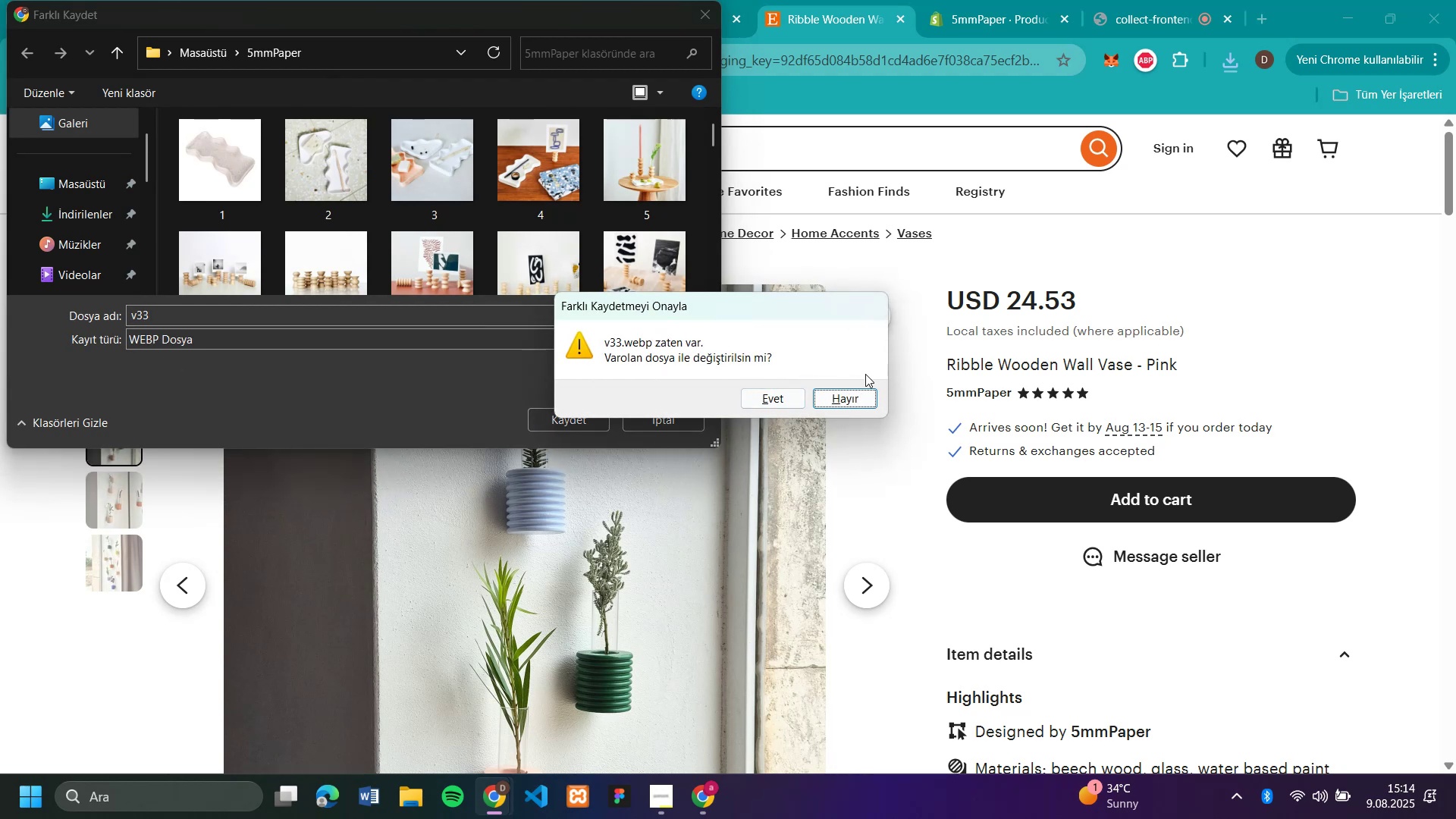 
left_click([856, 402])
 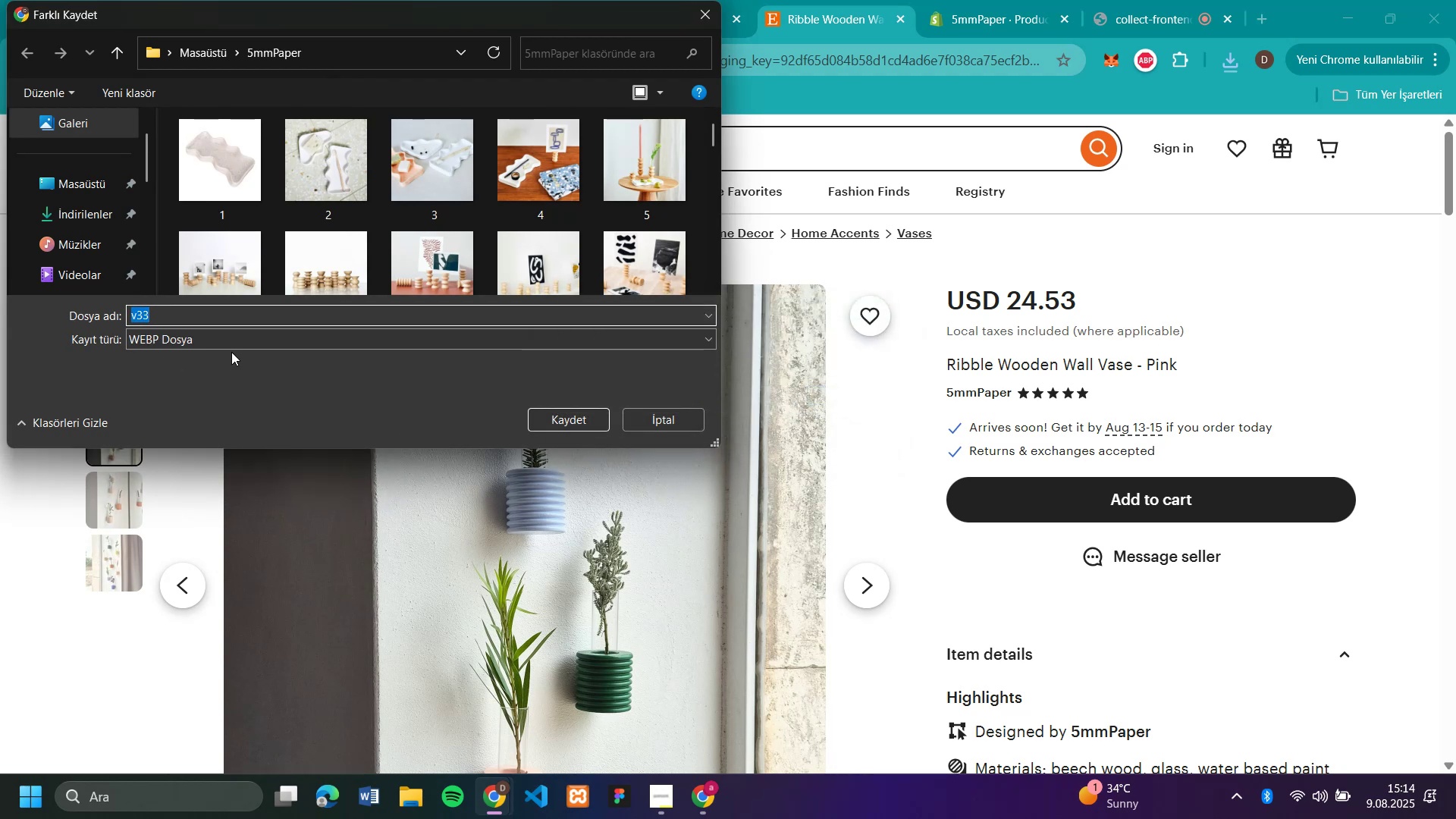 
type(v233)
 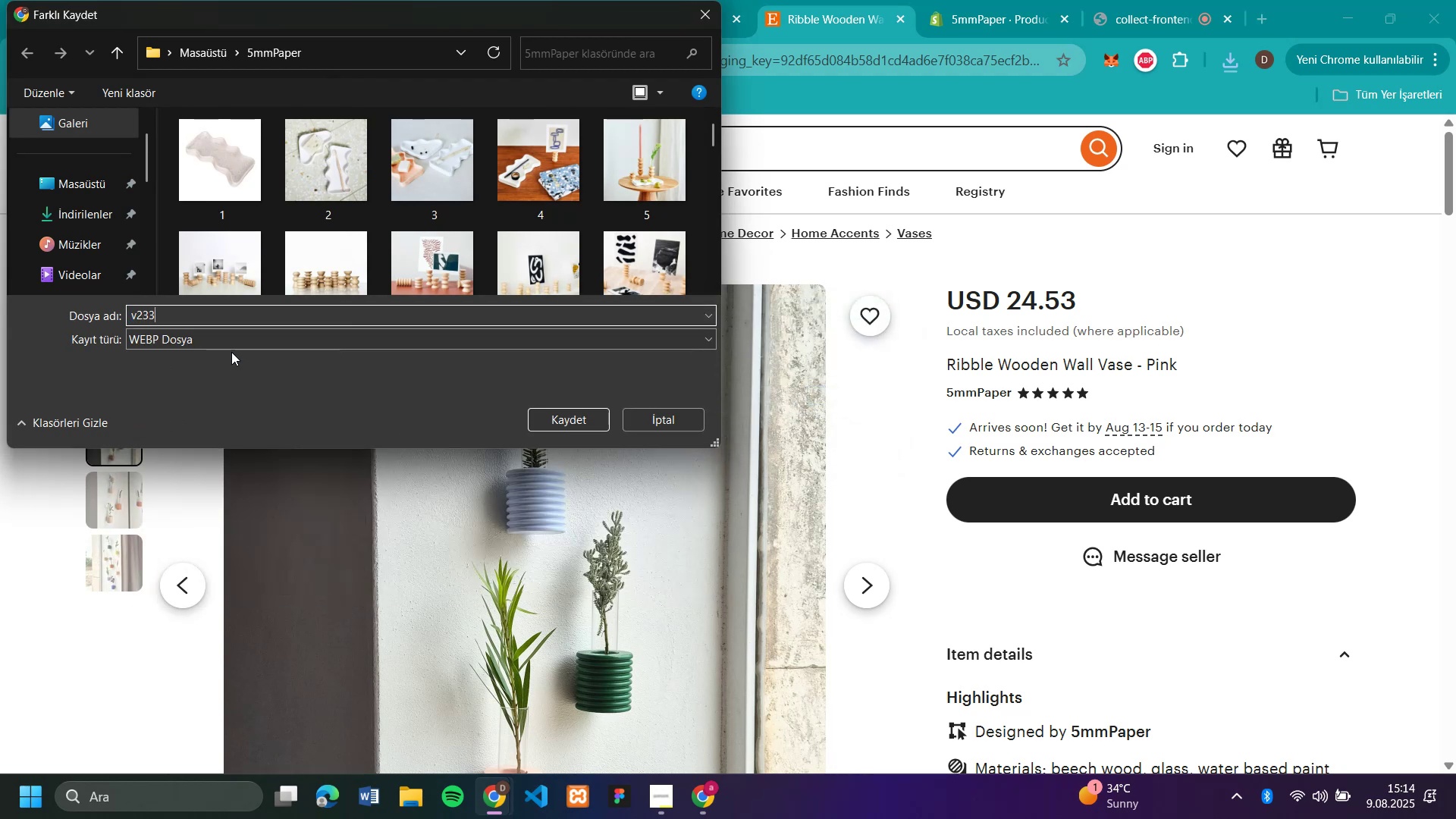 
key(Enter)
 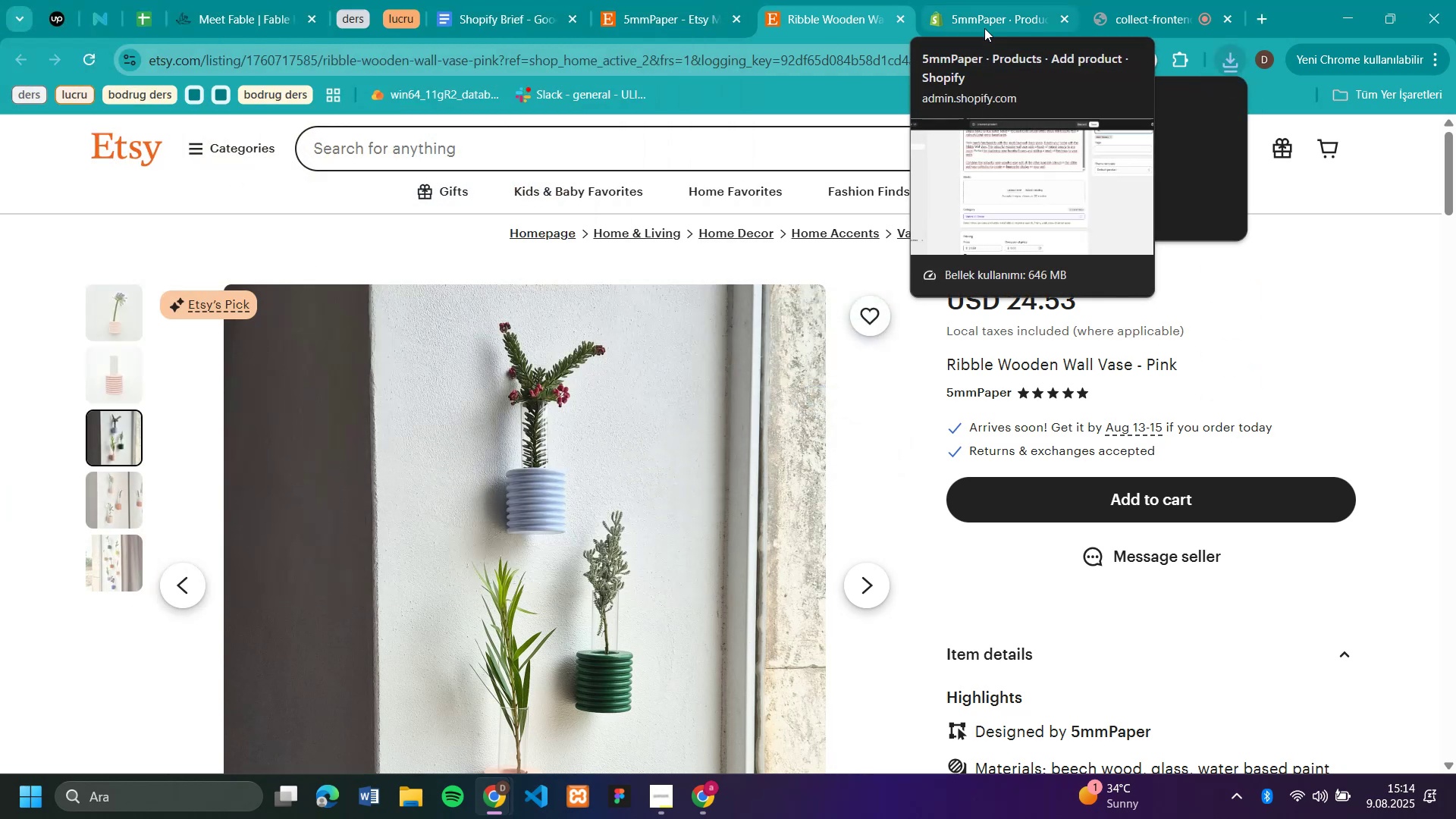 
left_click([984, 28])
 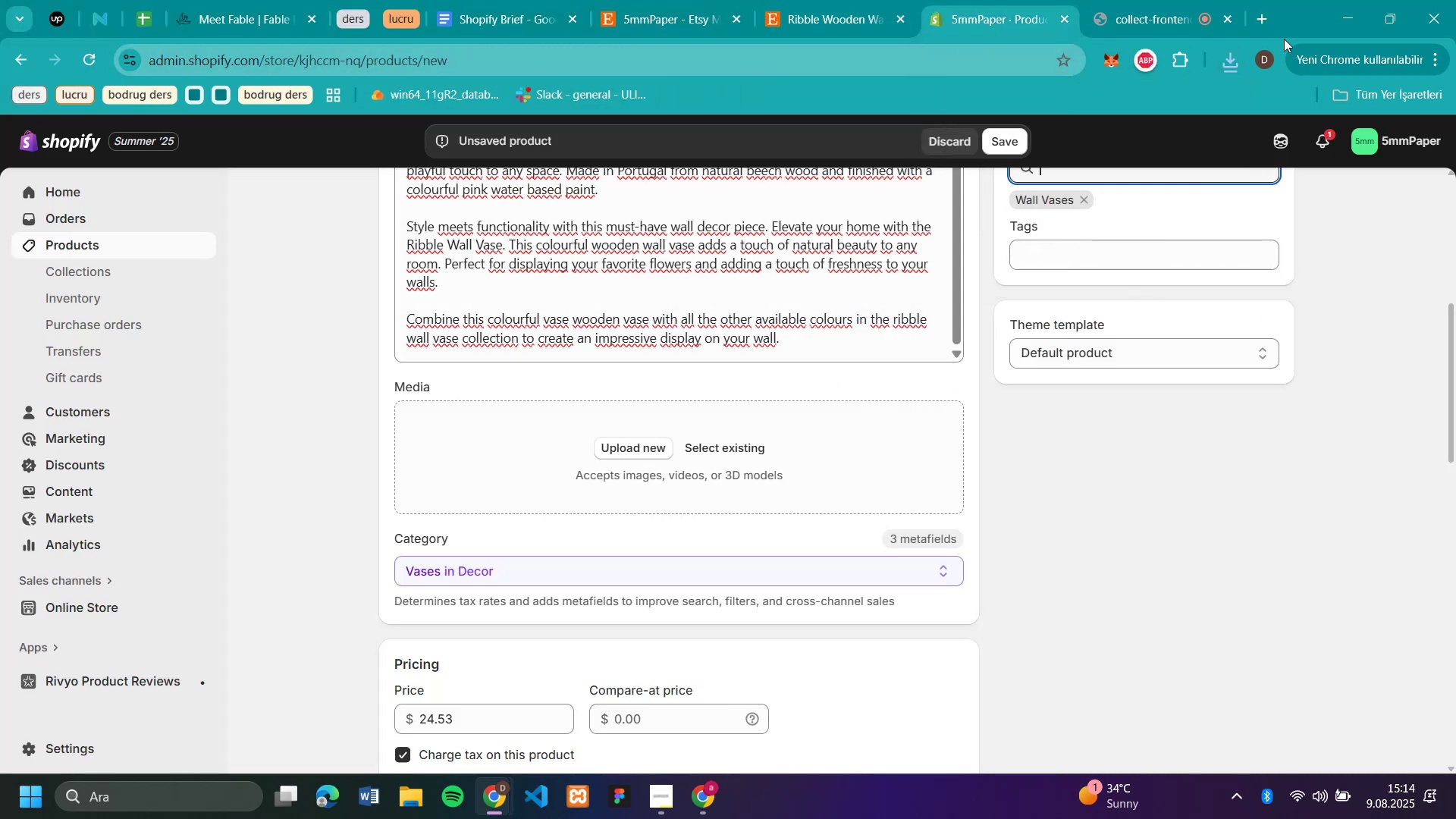 
left_click([1235, 74])
 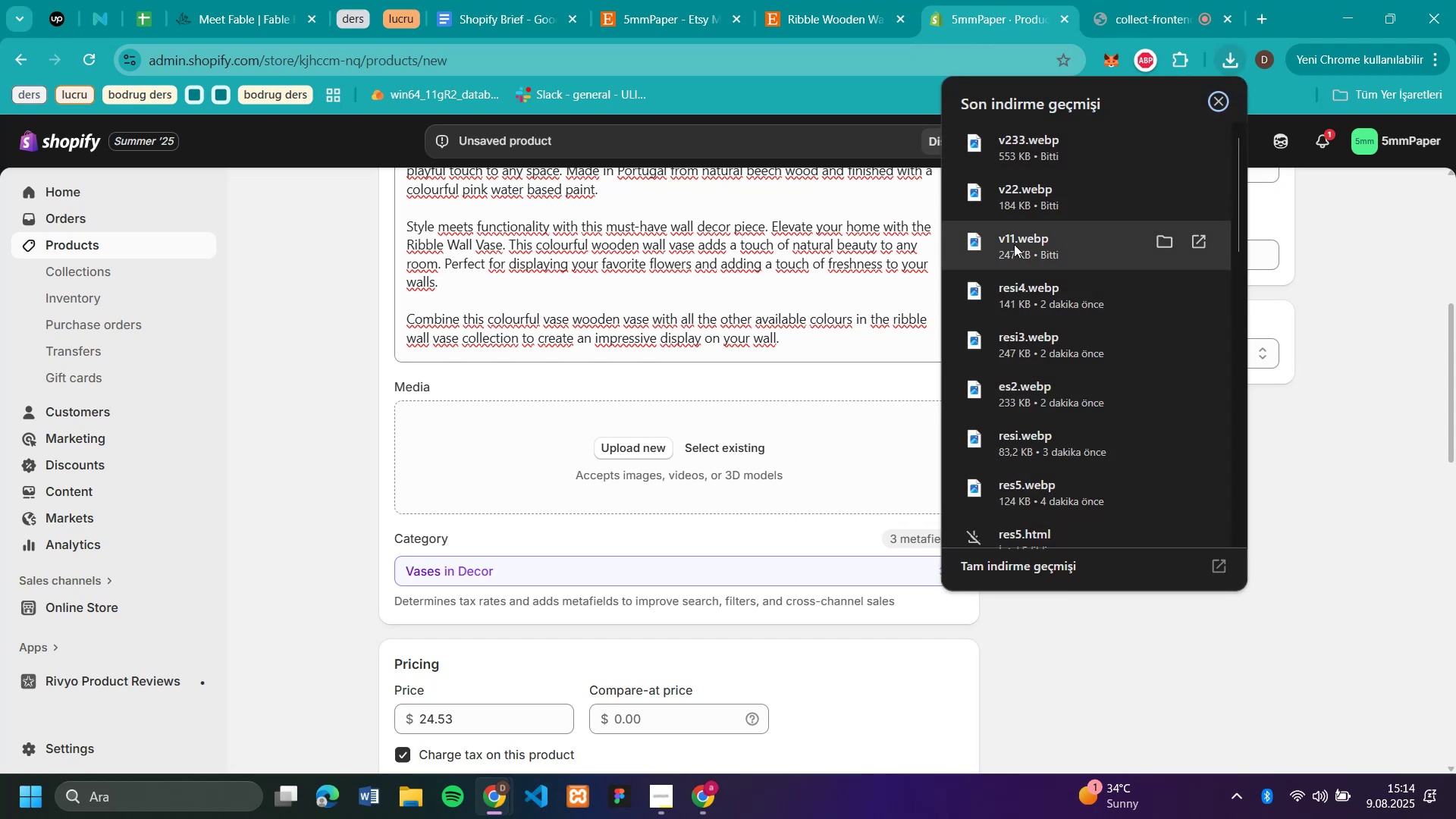 
left_click_drag(start_coordinate=[1013, 244], to_coordinate=[730, 426])
 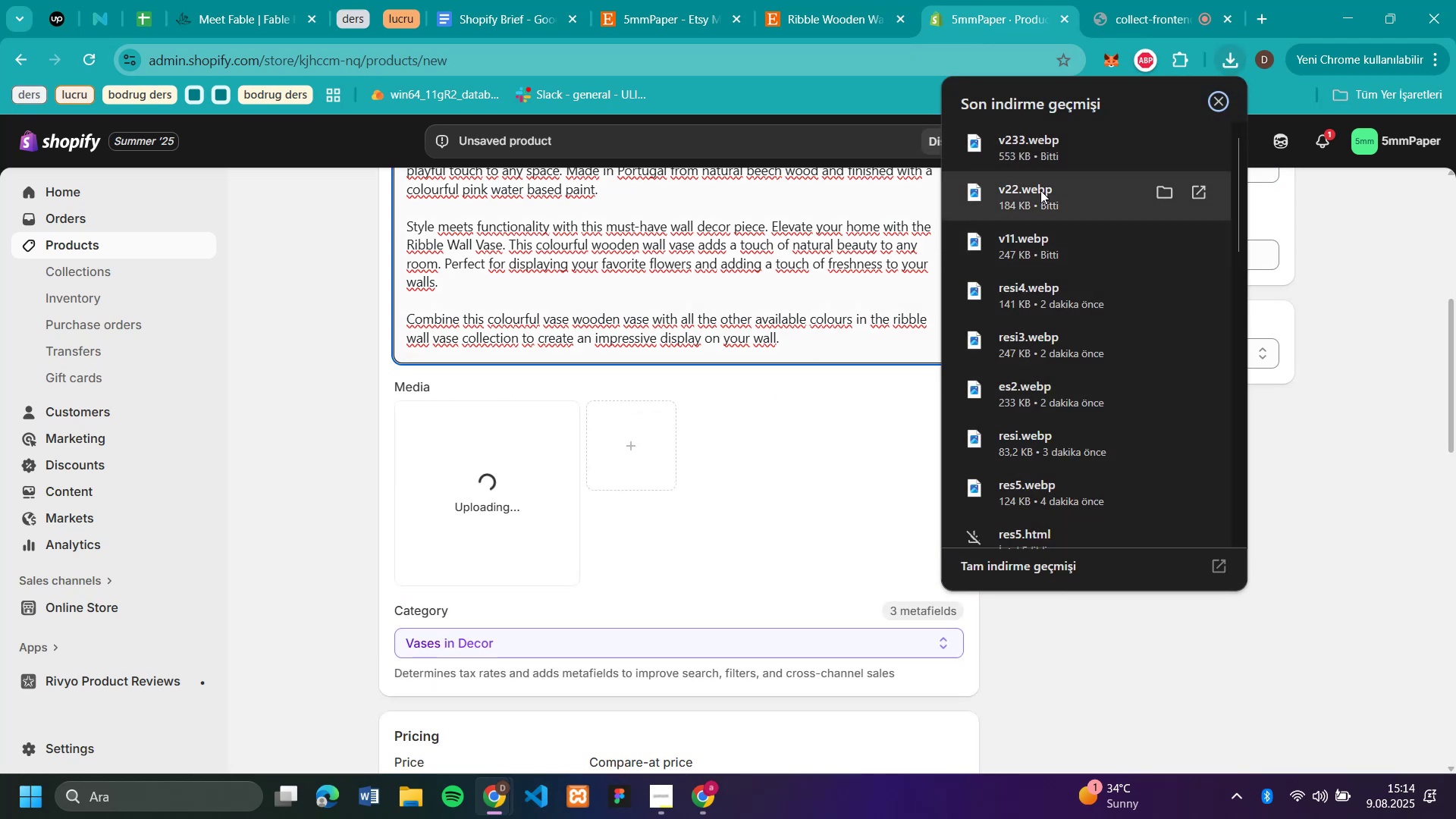 
left_click_drag(start_coordinate=[1040, 190], to_coordinate=[765, 453])
 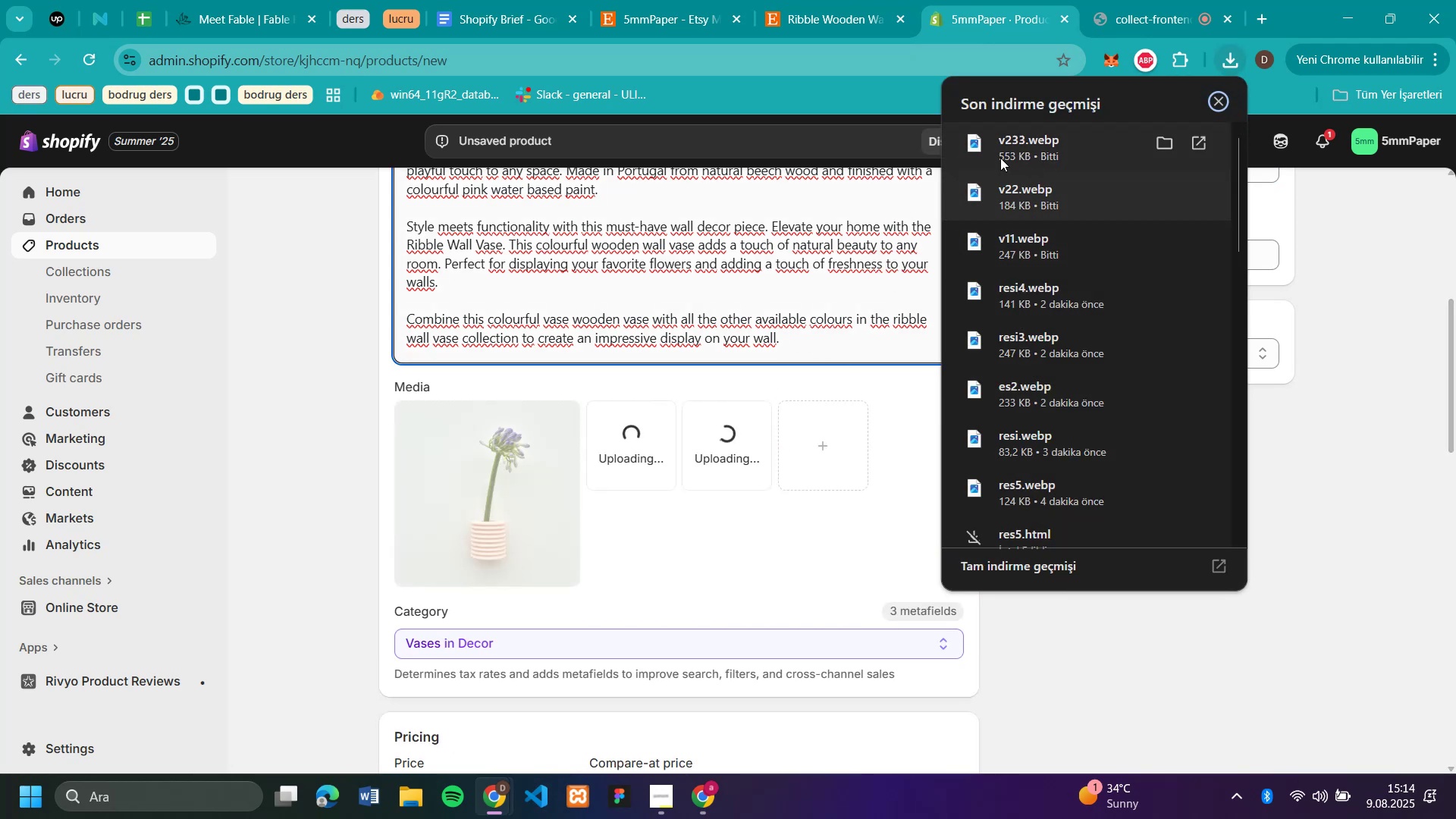 
left_click_drag(start_coordinate=[1018, 150], to_coordinate=[785, 495])
 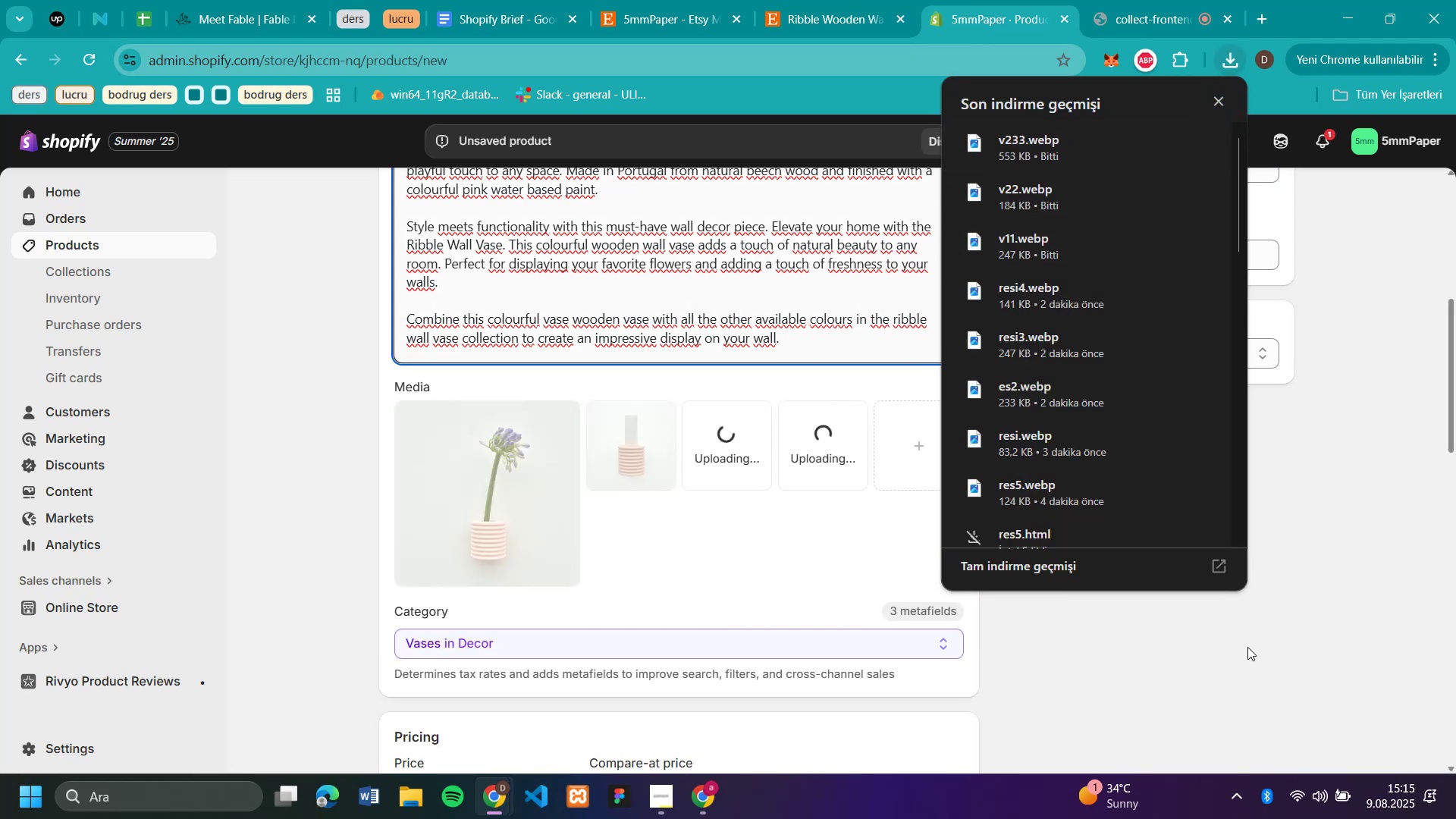 
left_click([1247, 647])
 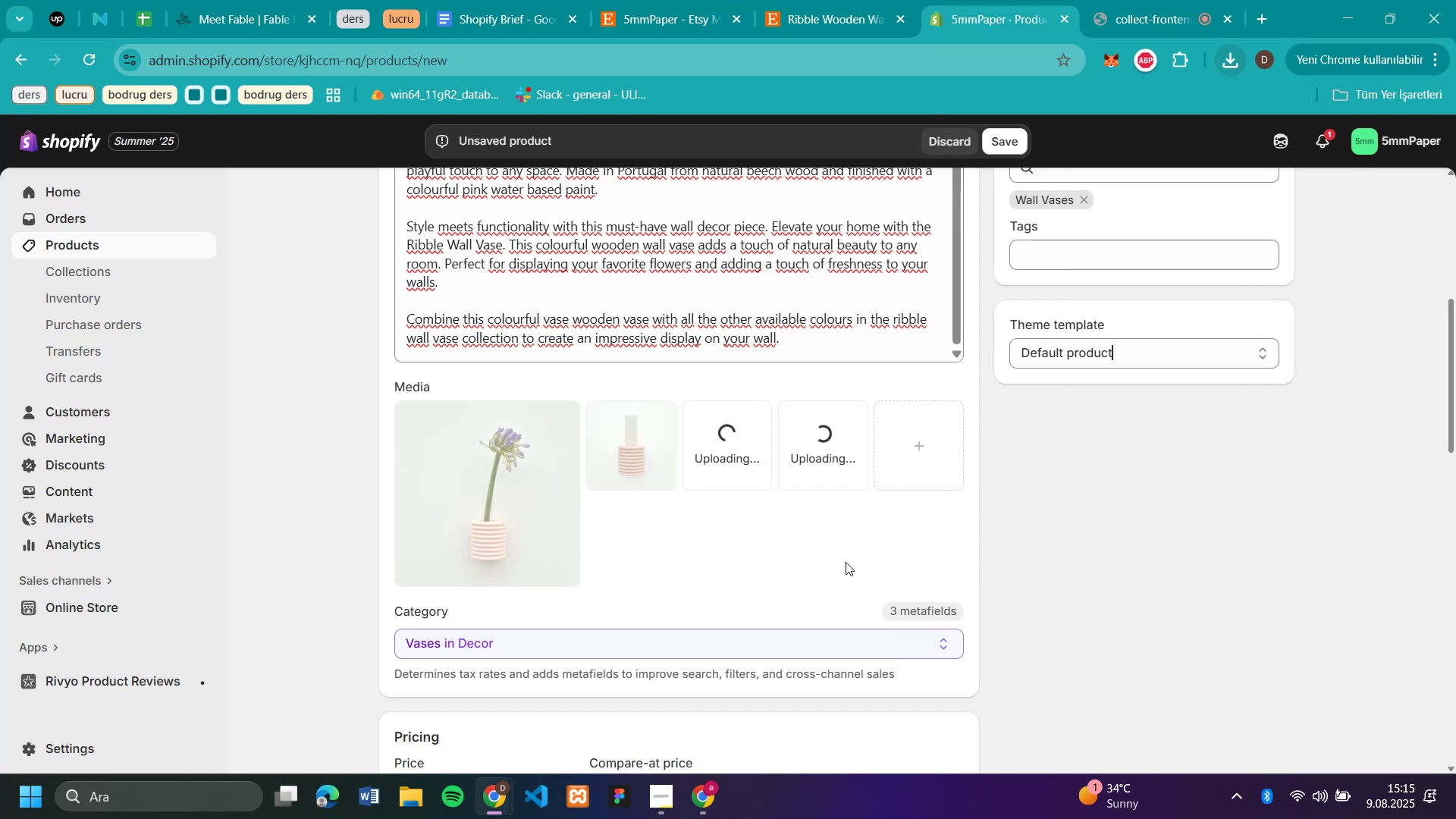 
scroll: coordinate [851, 429], scroll_direction: up, amount: 2.0
 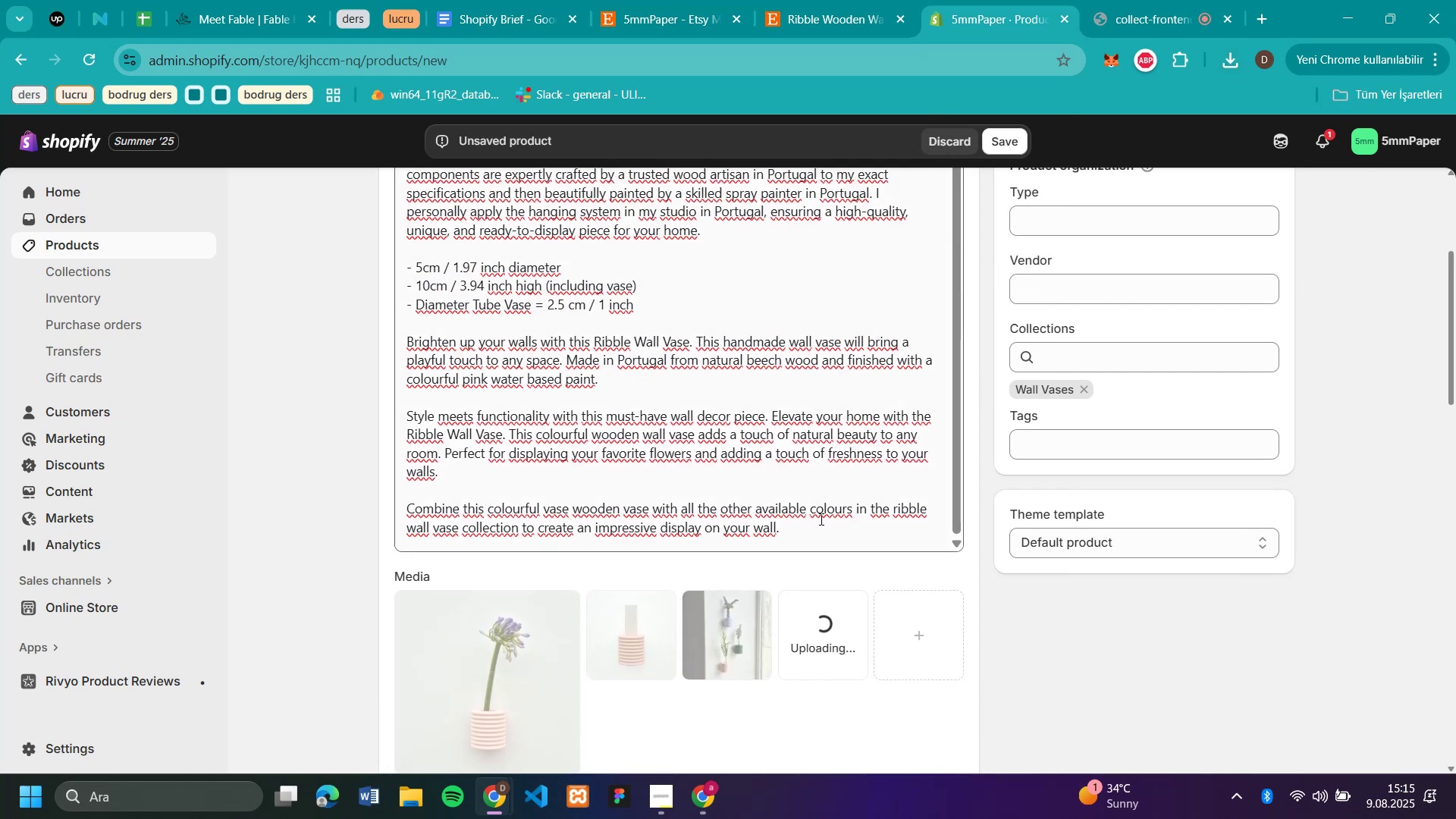 
left_click_drag(start_coordinate=[814, 533], to_coordinate=[422, 384])
 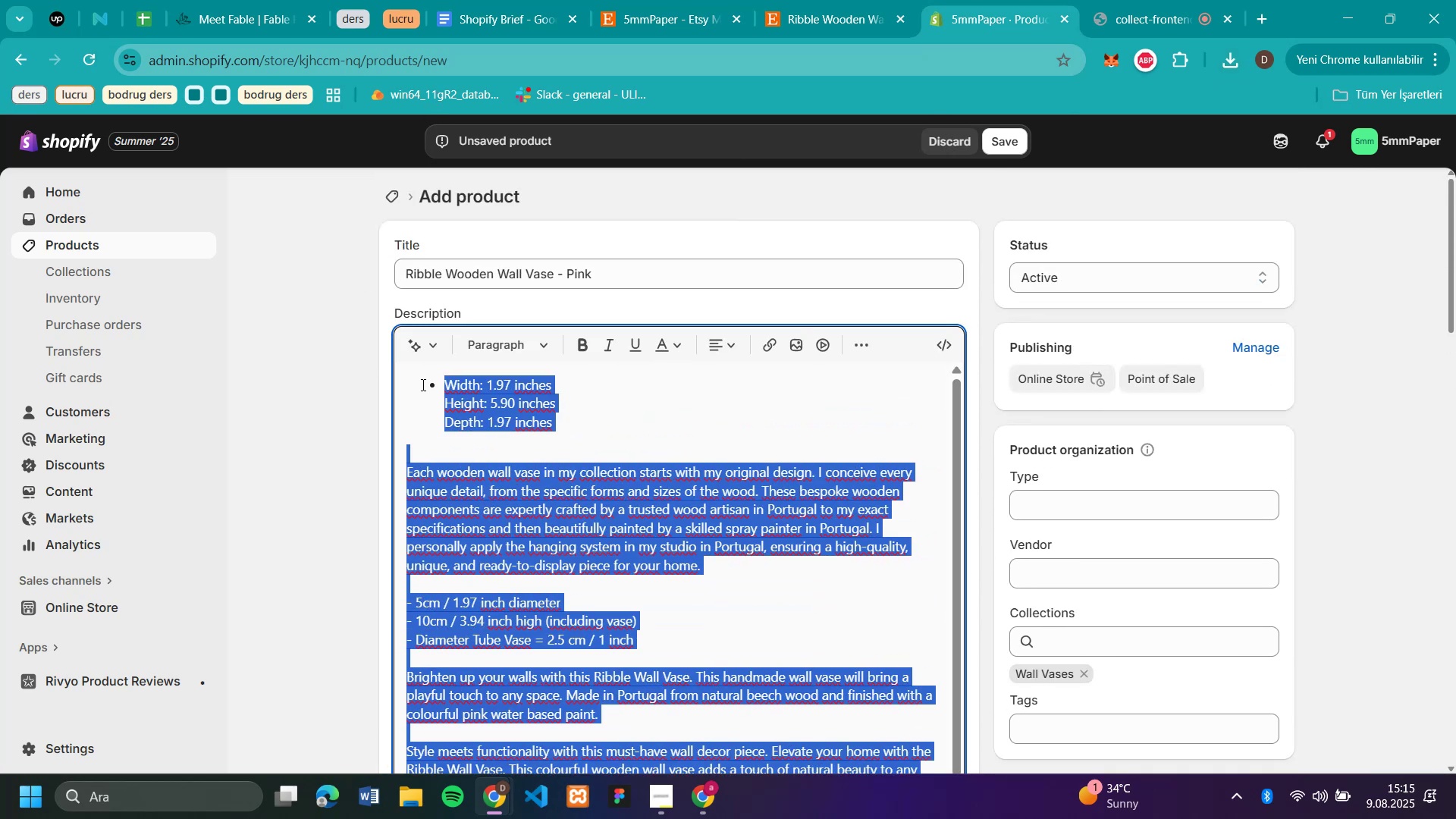 
key(Control+C)
 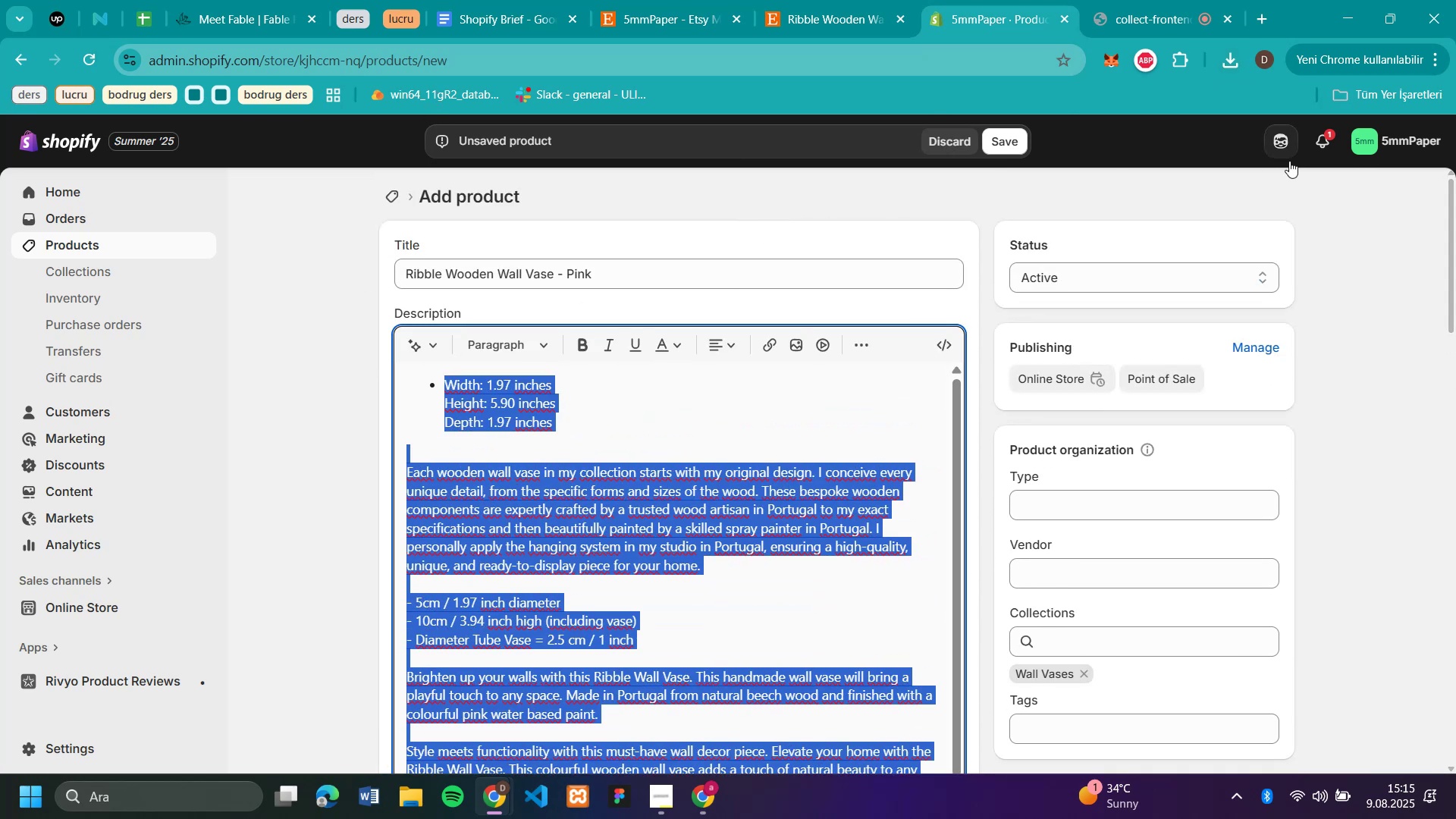 
left_click([1372, 297])
 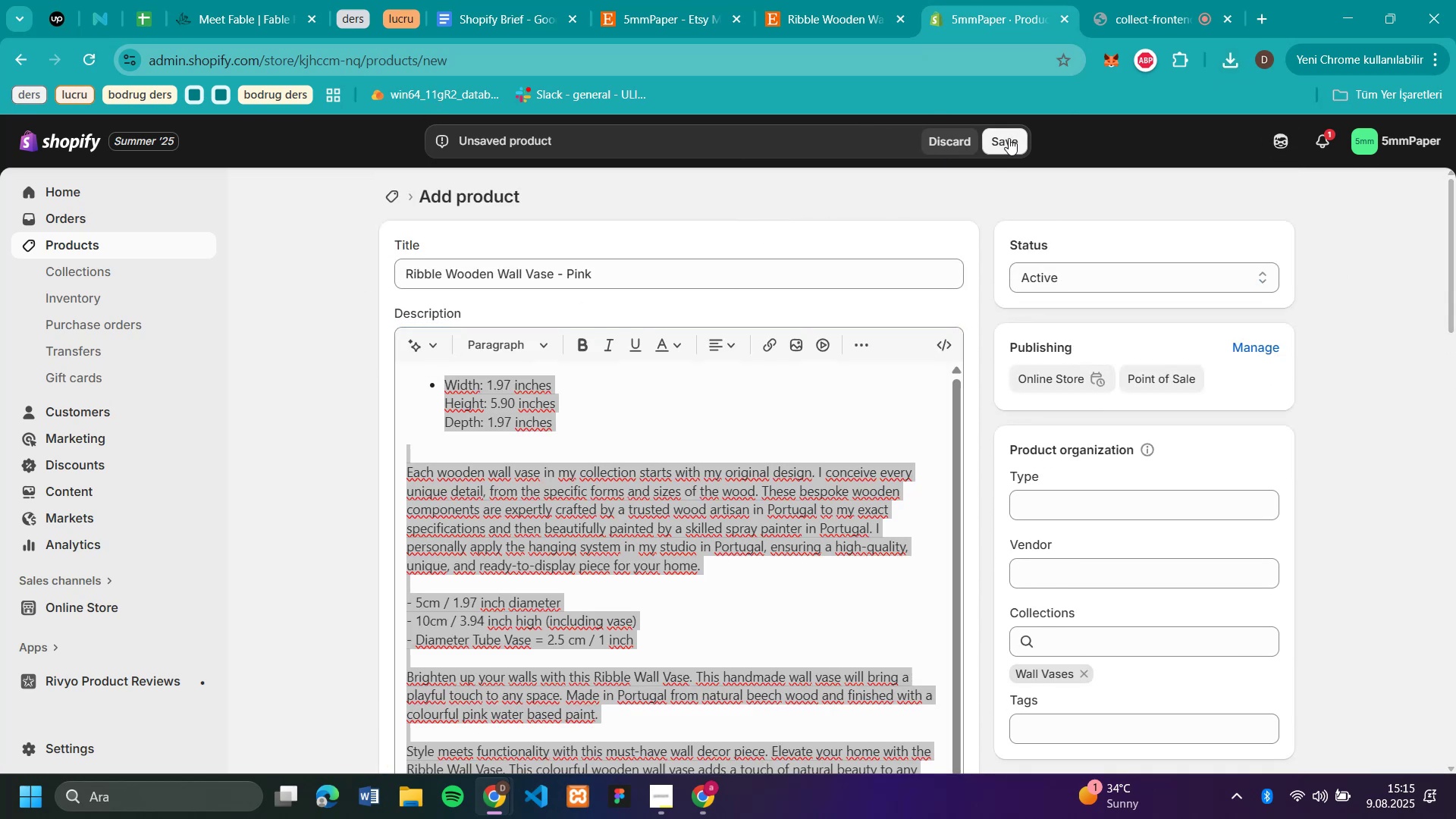 
left_click([1009, 138])
 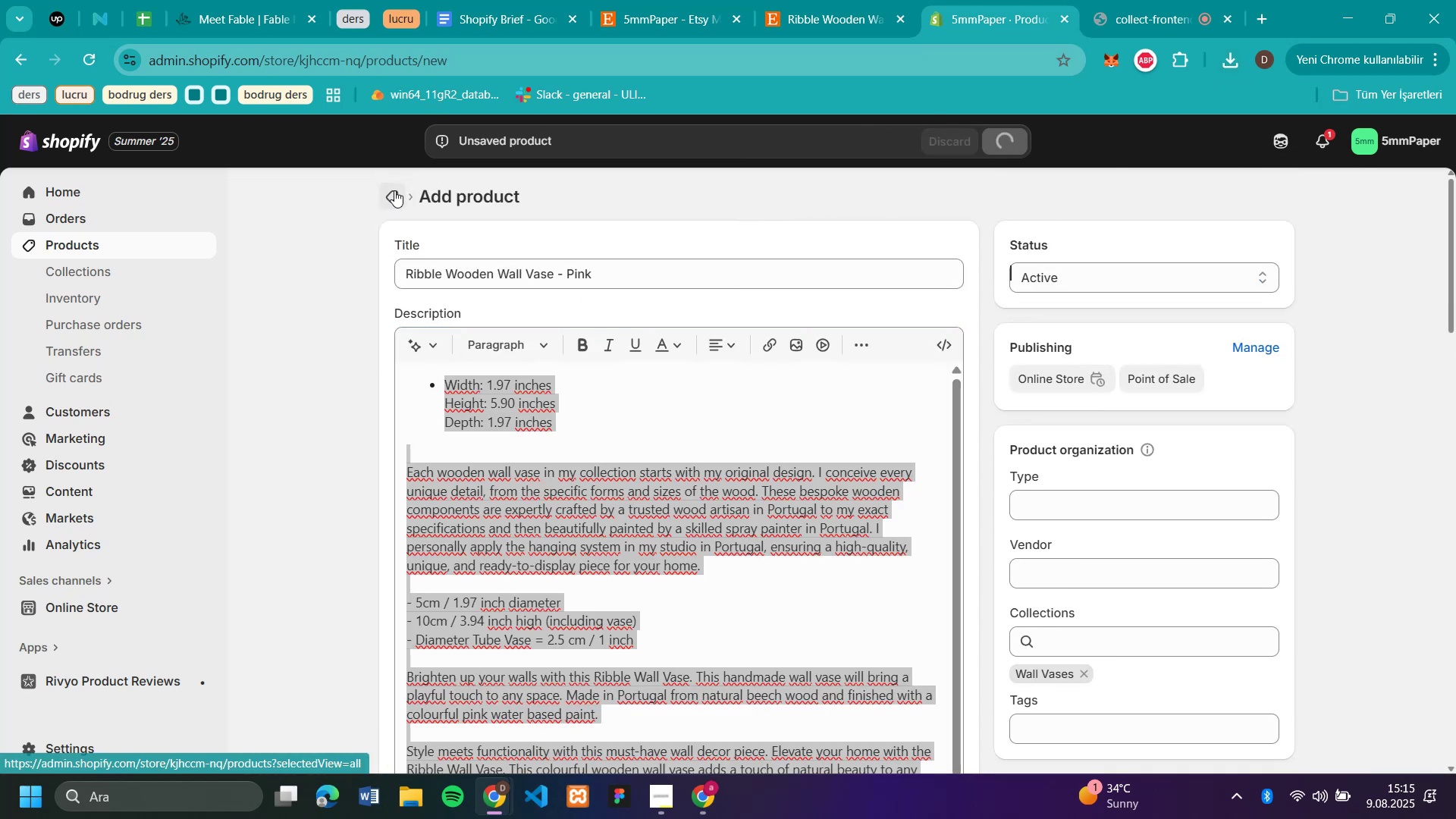 
mouse_move([699, 16])
 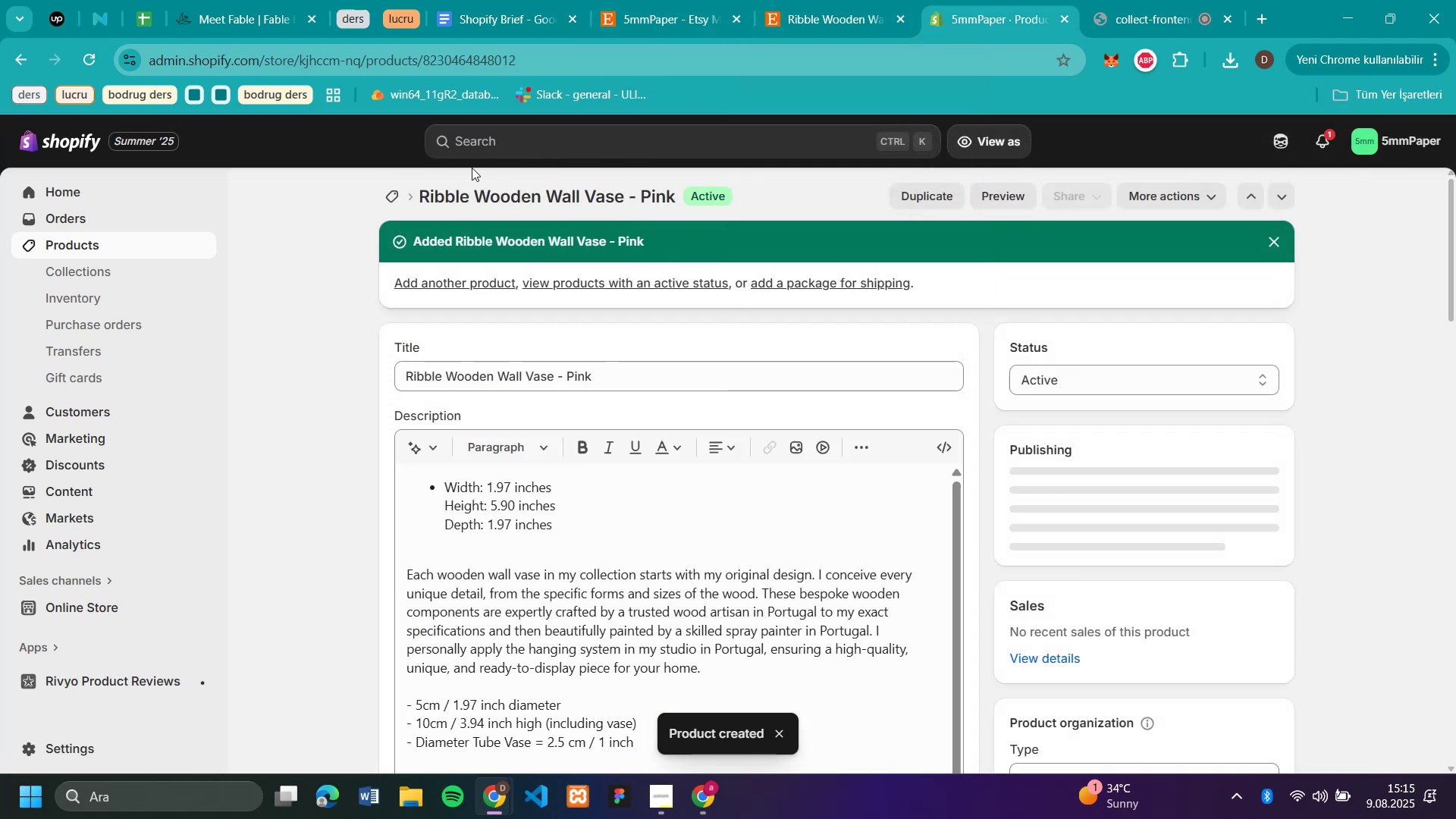 
left_click([382, 198])
 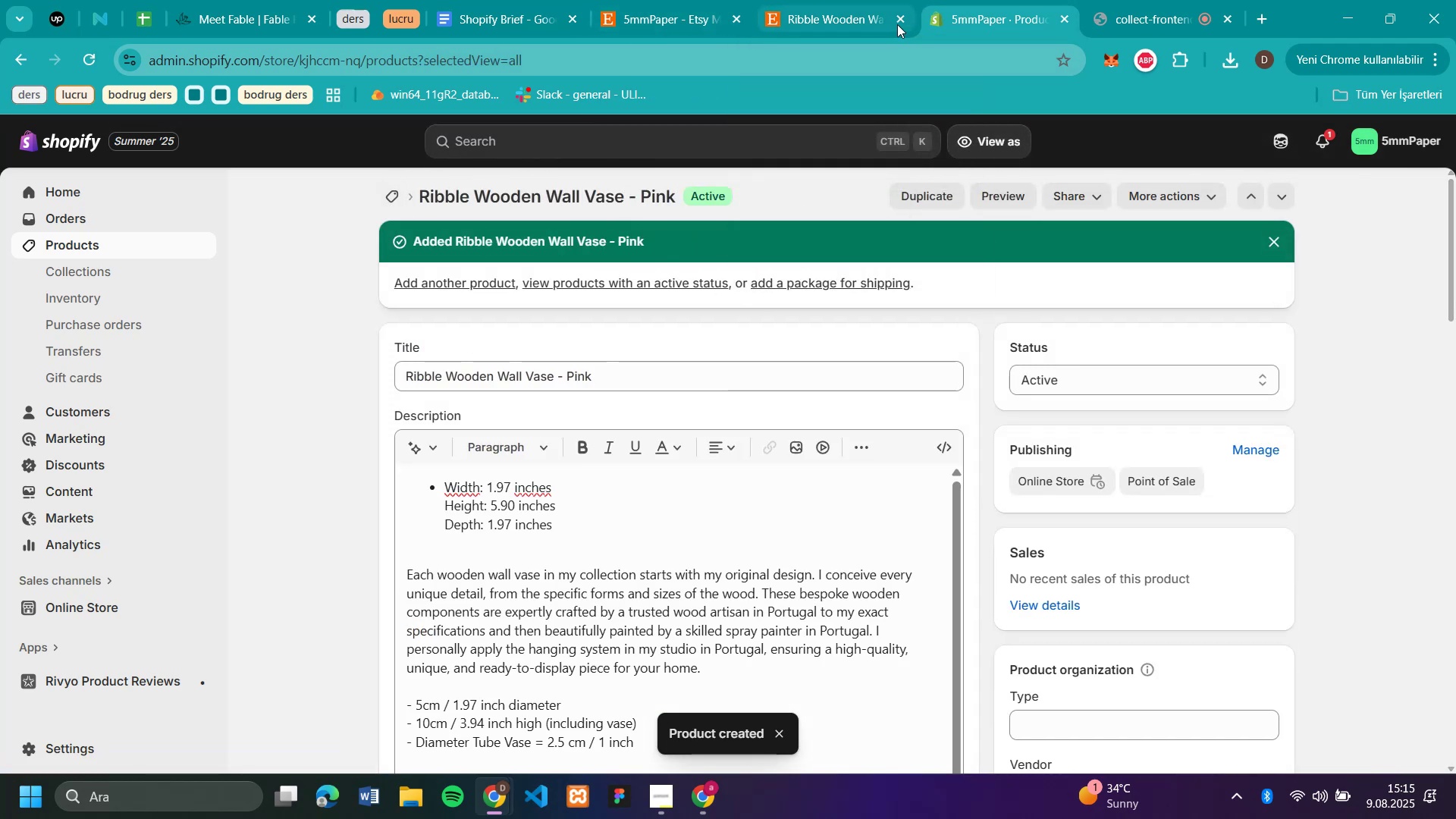 
left_click([905, 17])
 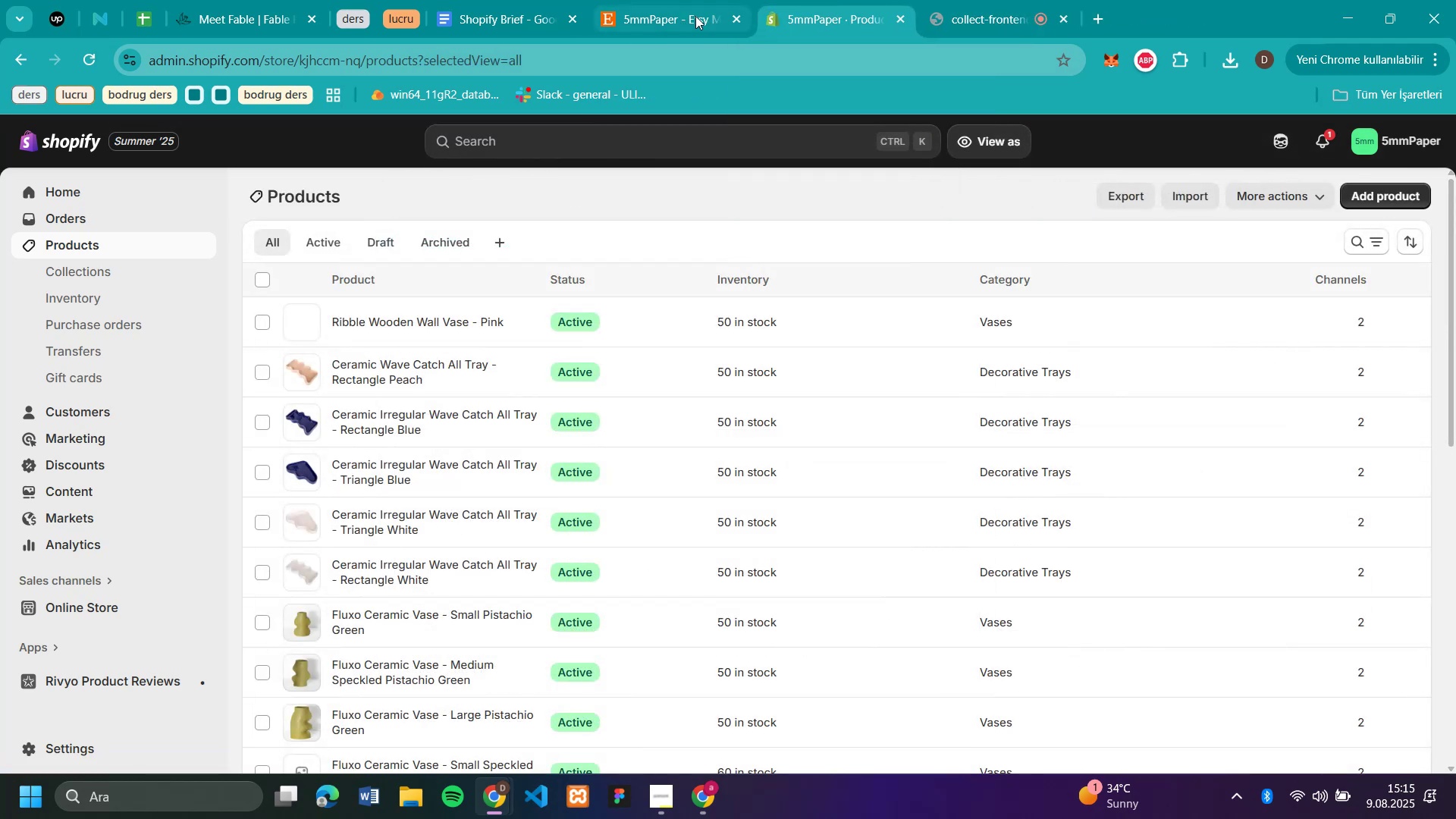 
left_click([695, 16])
 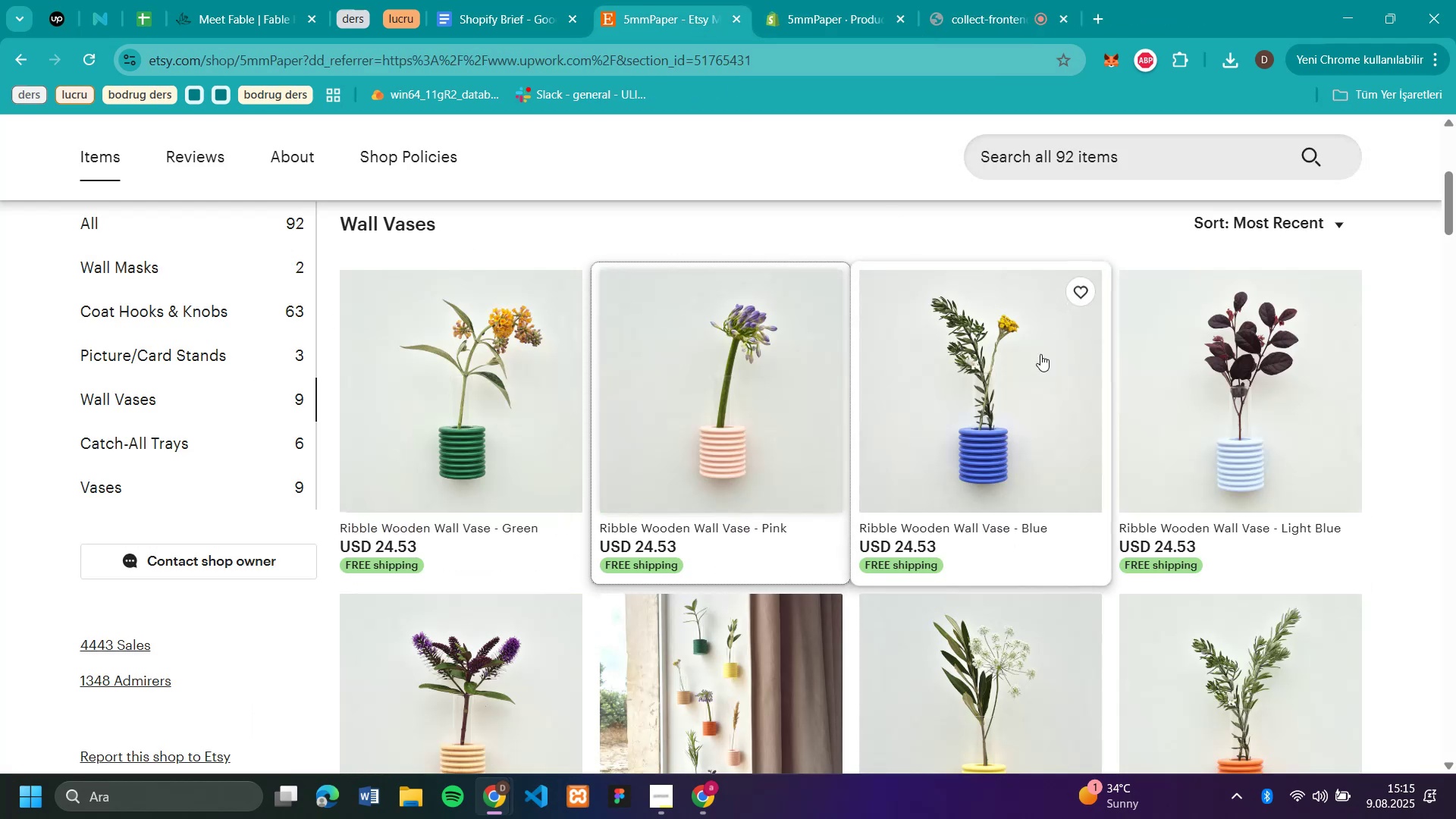 
left_click([1001, 386])
 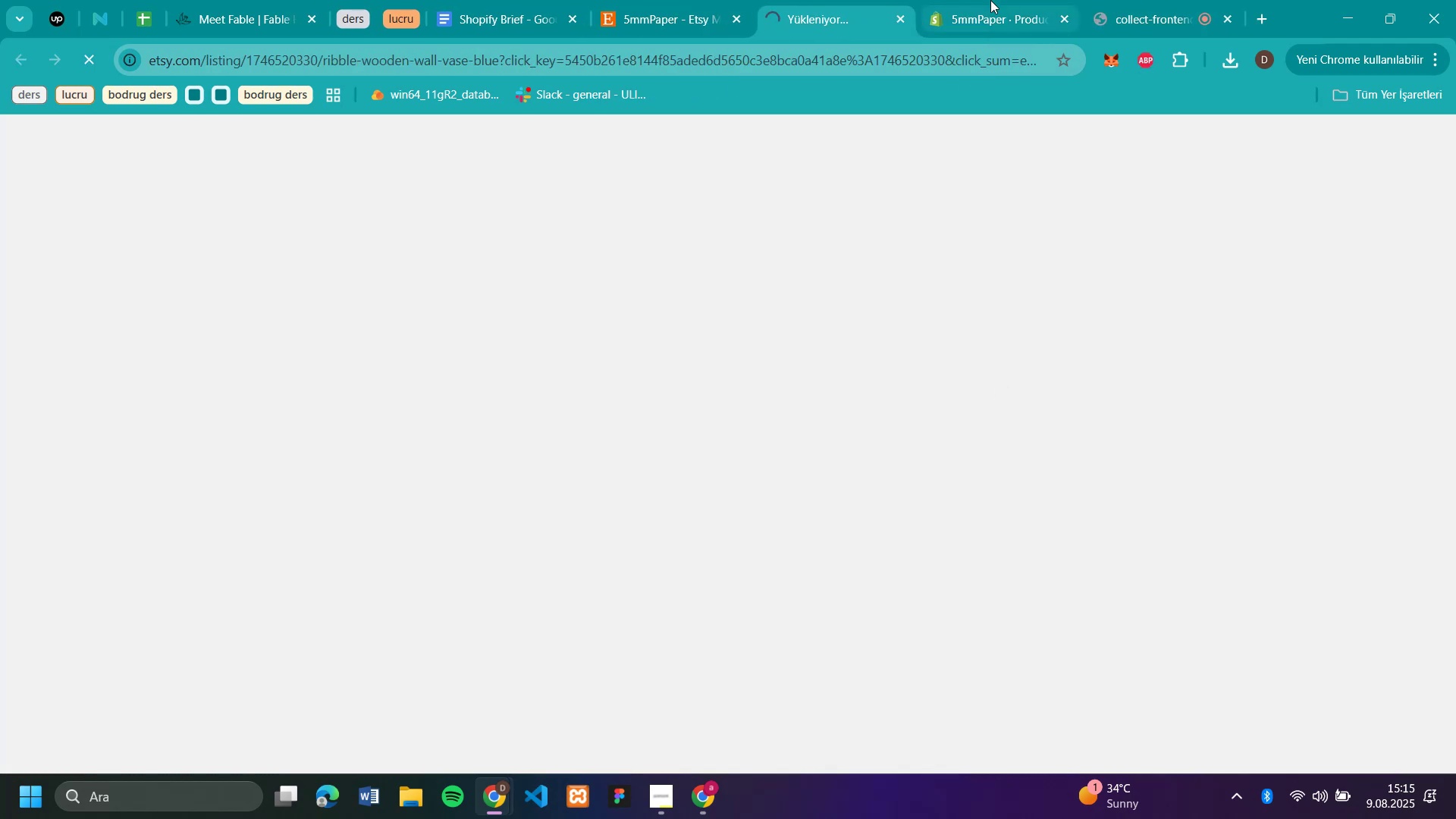 
left_click([979, 21])
 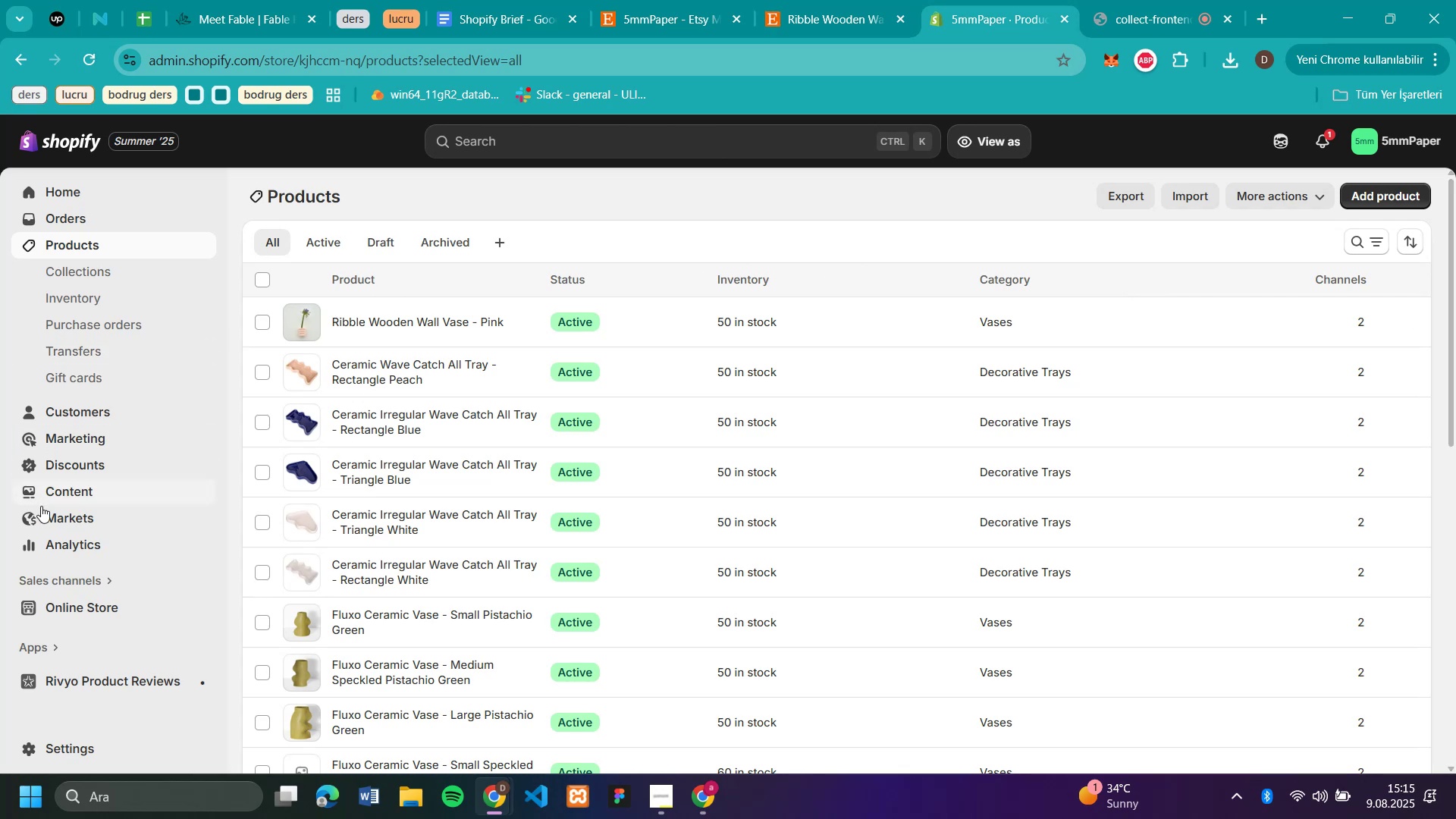 
wait(7.12)
 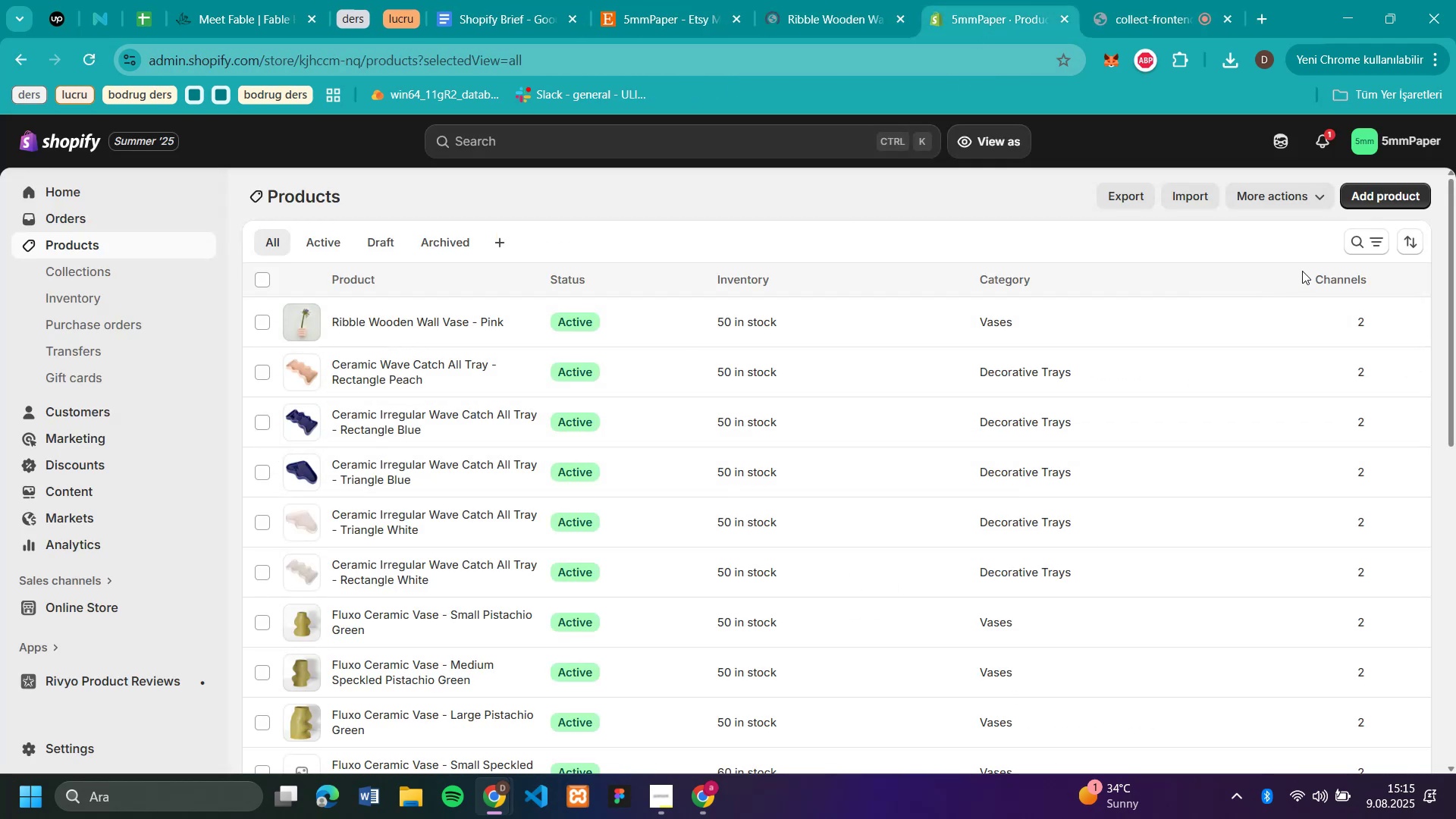 
left_click([93, 266])
 